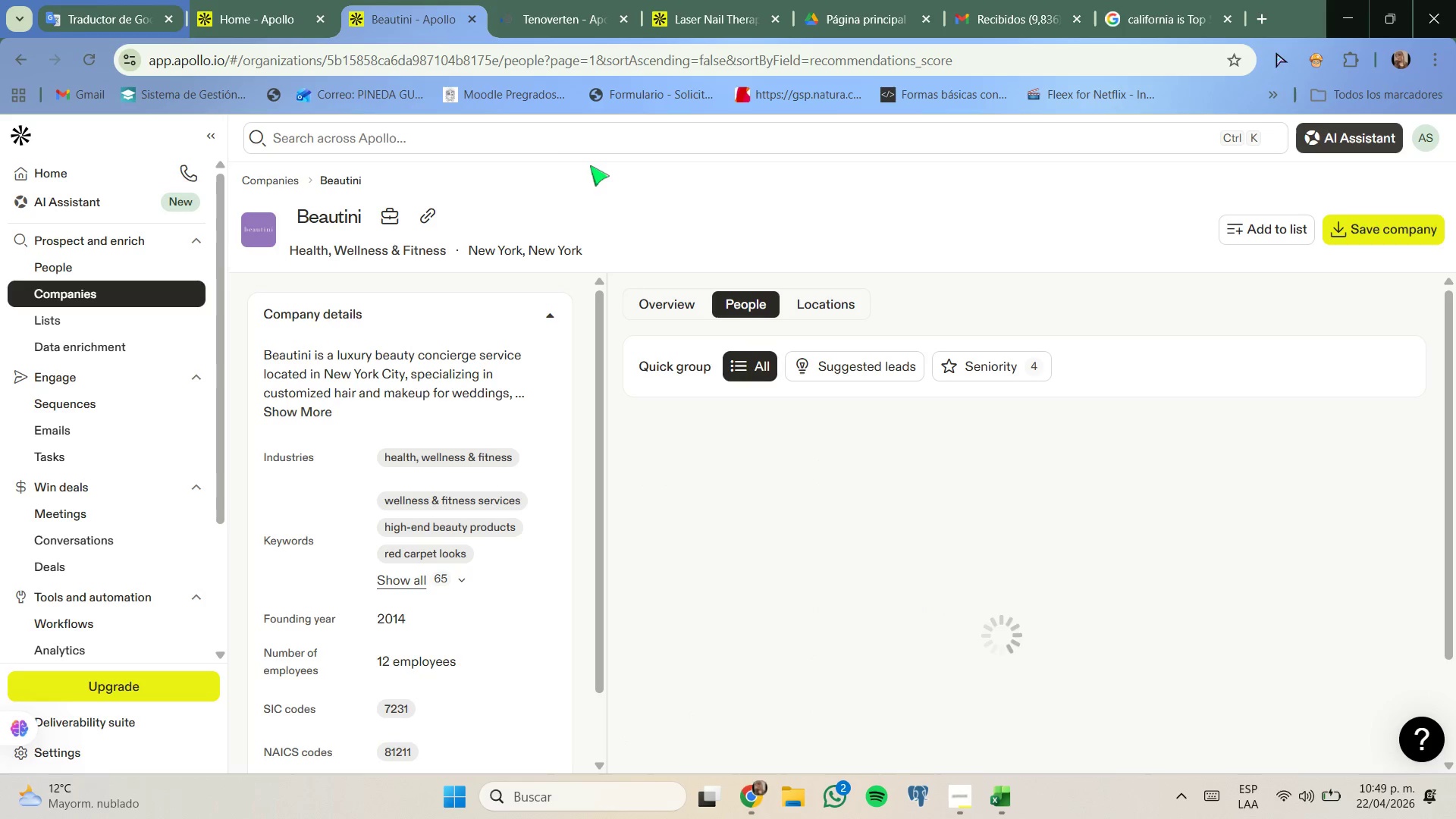 
mouse_move([484, 42])
 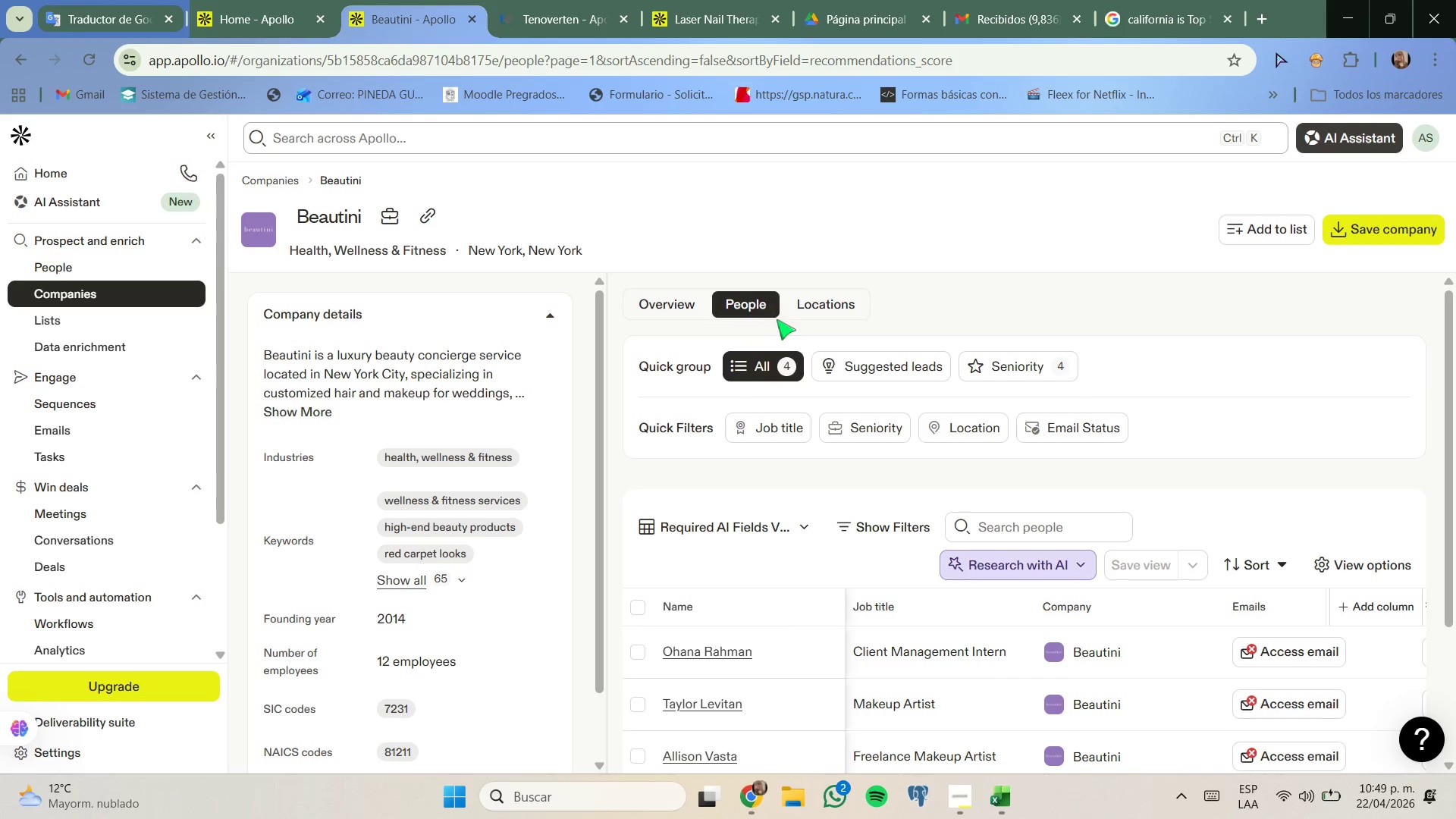 
scroll: coordinate [826, 408], scroll_direction: down, amount: 3.0
 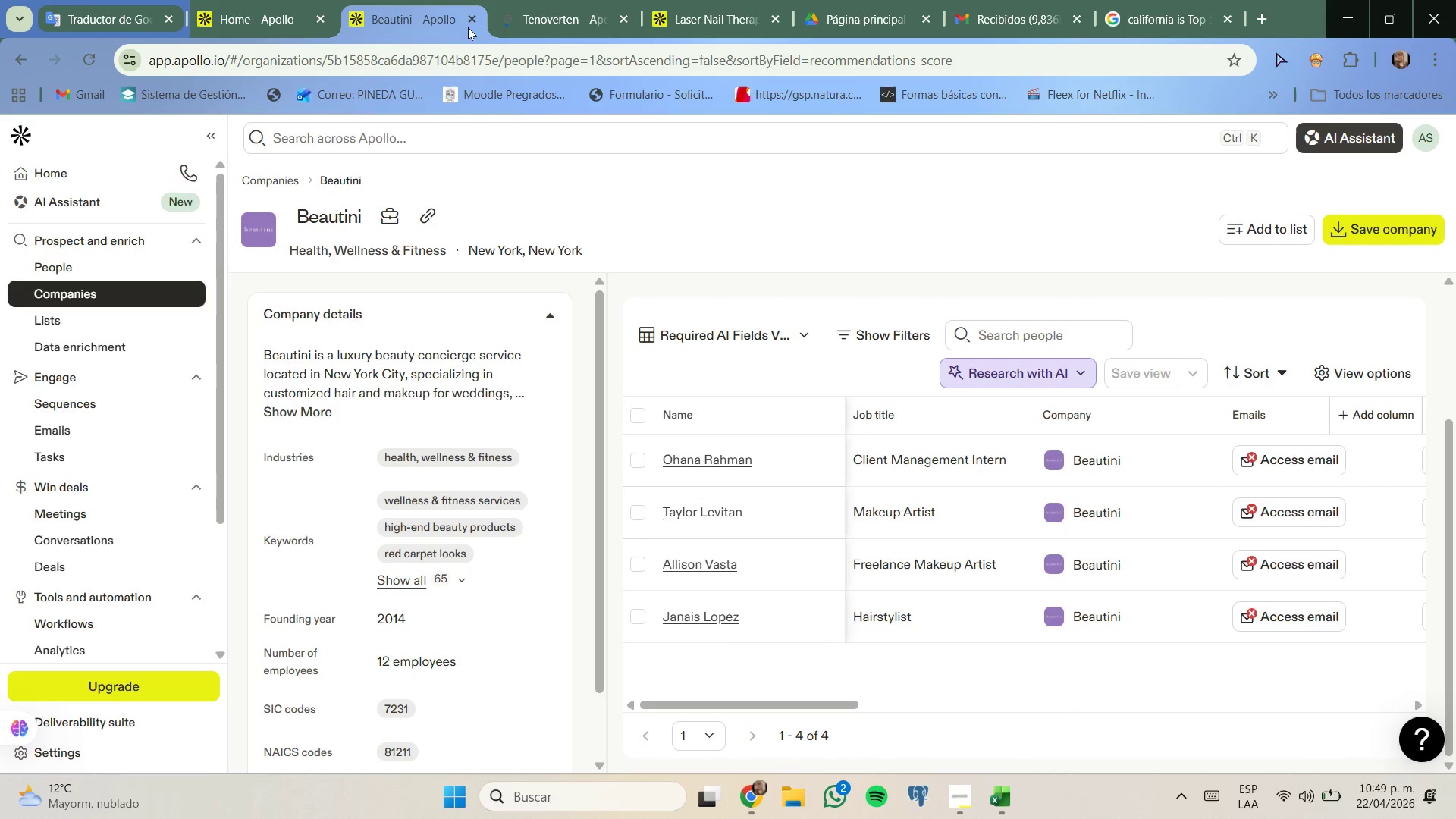 
left_click([469, 24])
 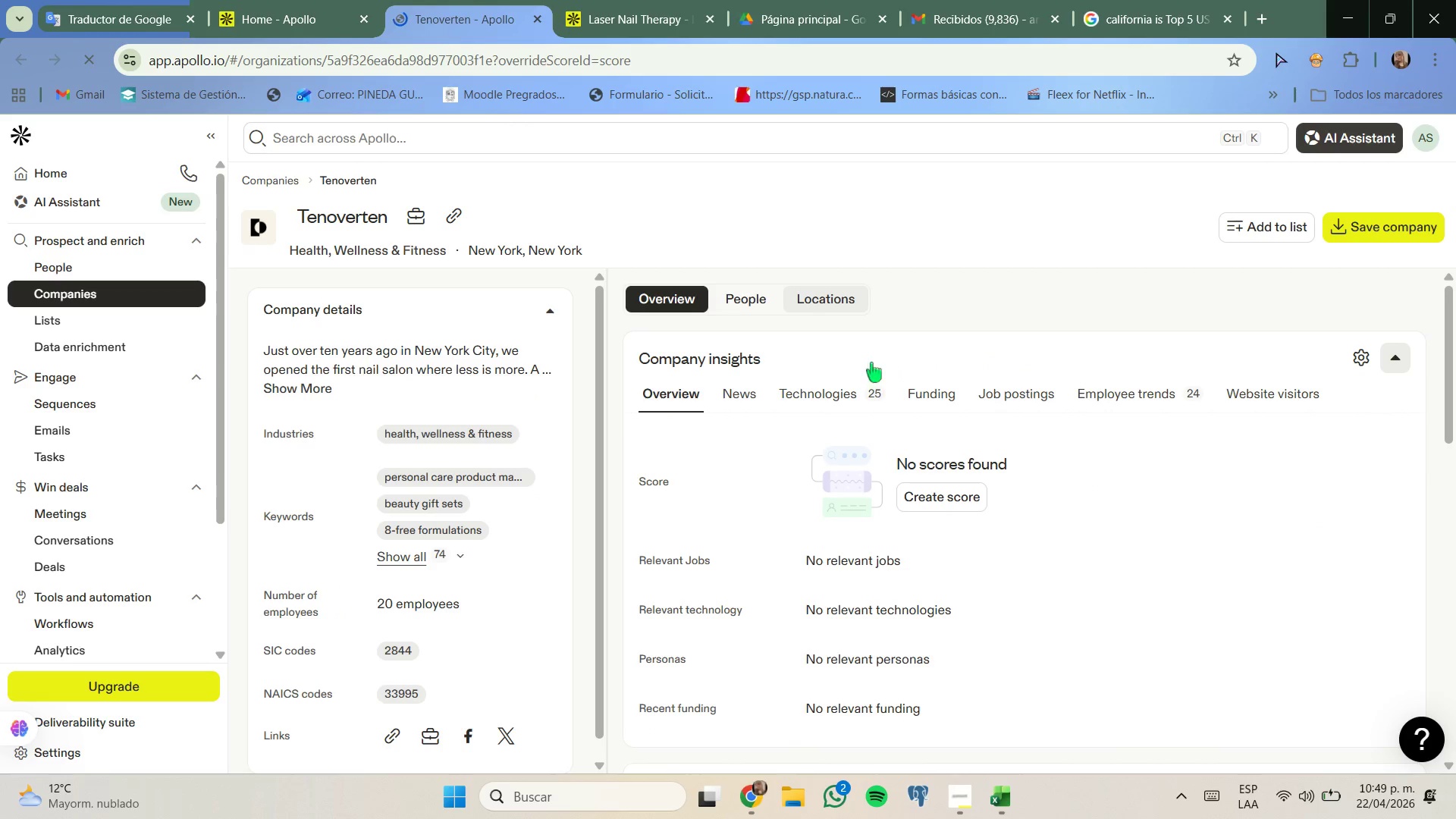 
left_click([748, 296])
 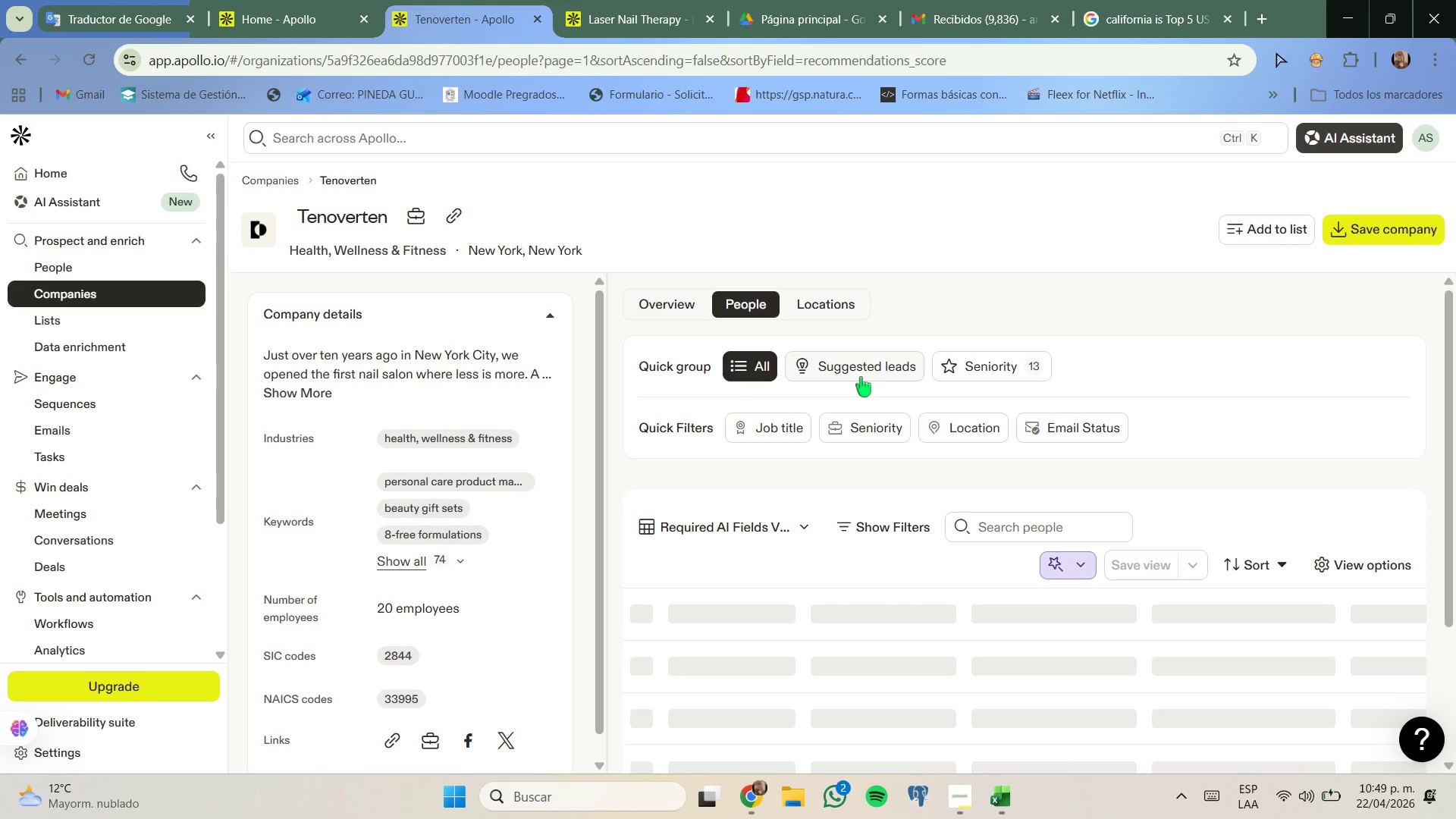 
scroll: coordinate [861, 377], scroll_direction: down, amount: 2.0
 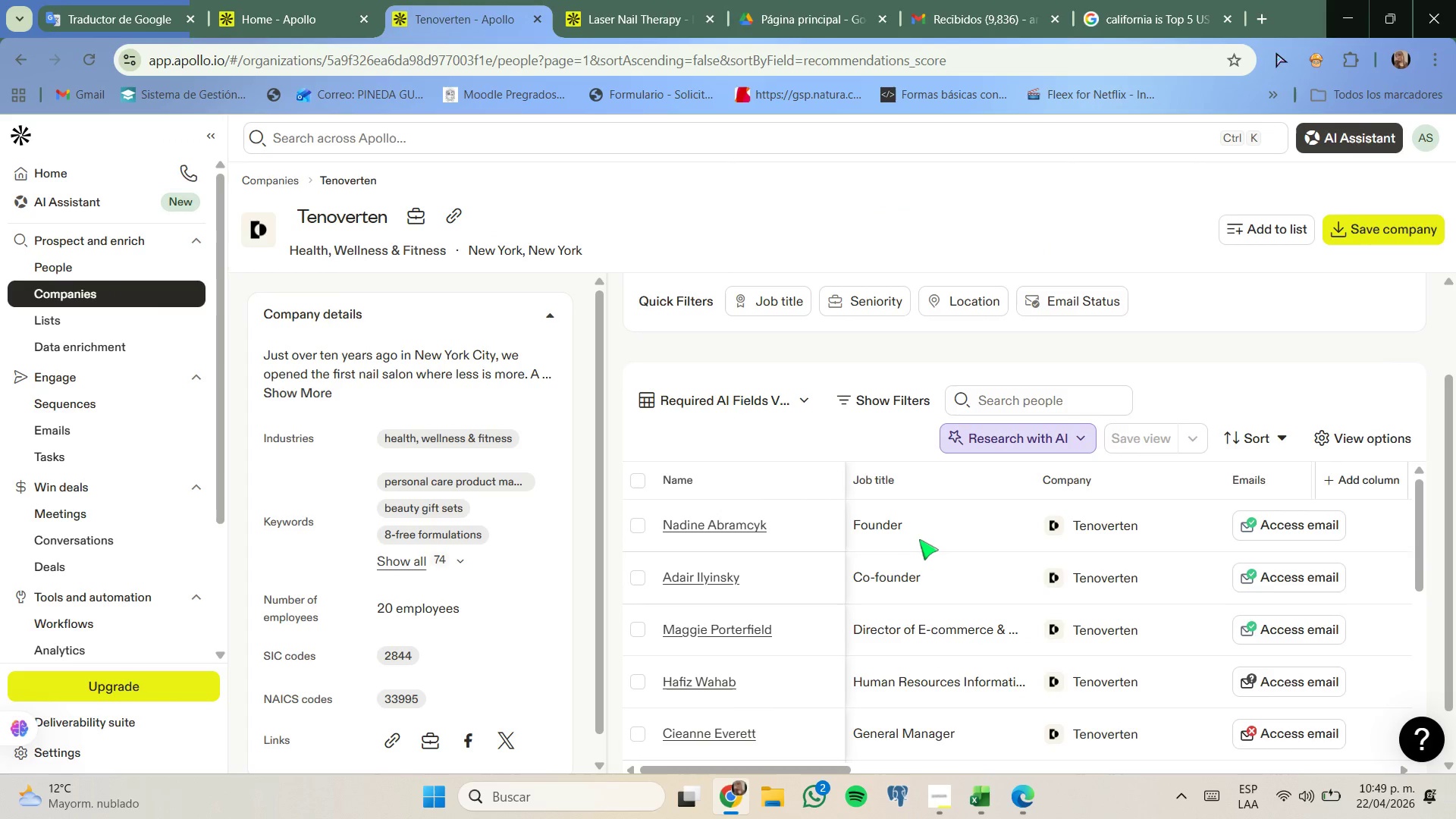 
scroll: coordinate [890, 549], scroll_direction: none, amount: 0.0
 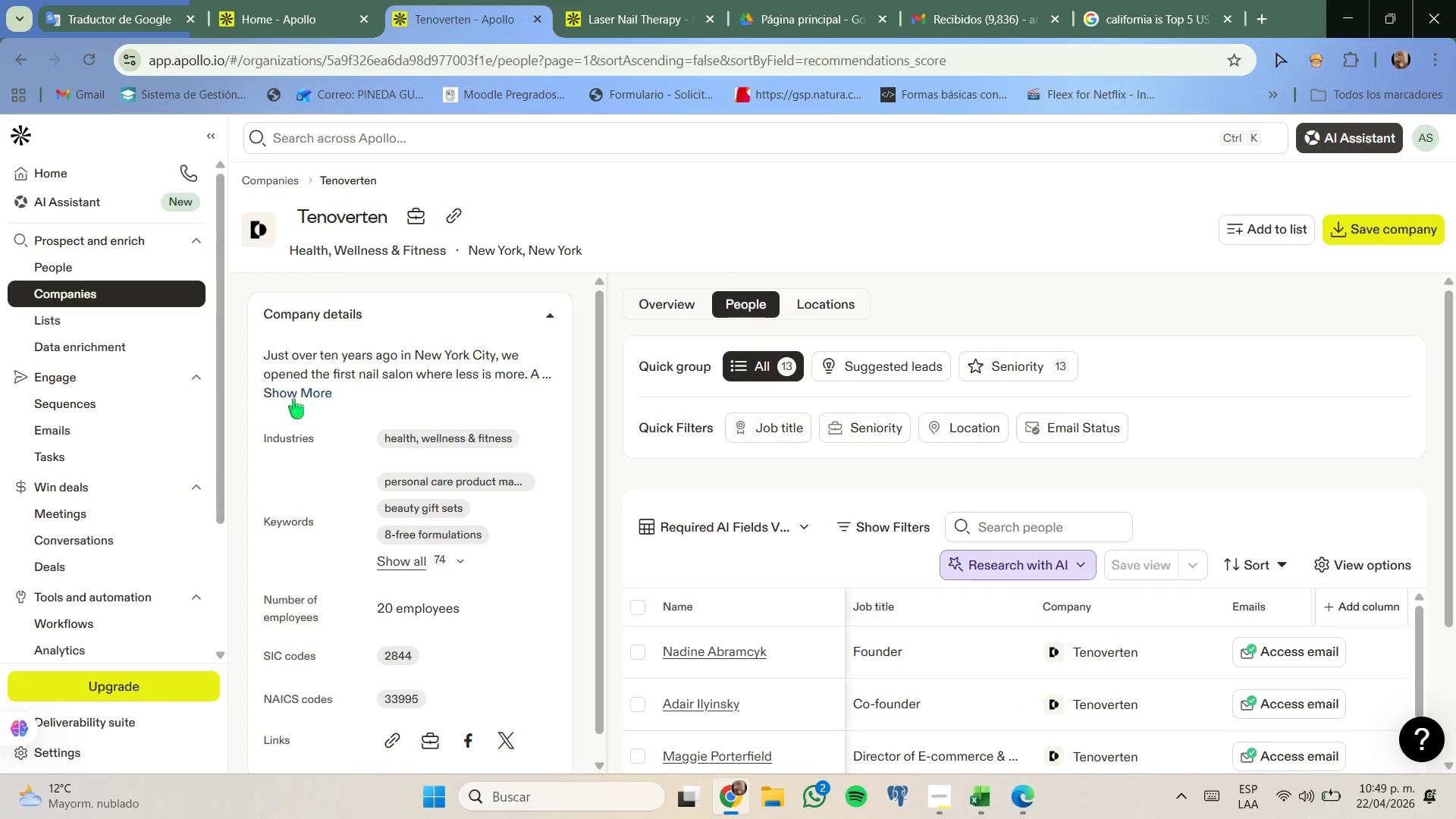 
left_click_drag(start_coordinate=[306, 391], to_coordinate=[311, 391])
 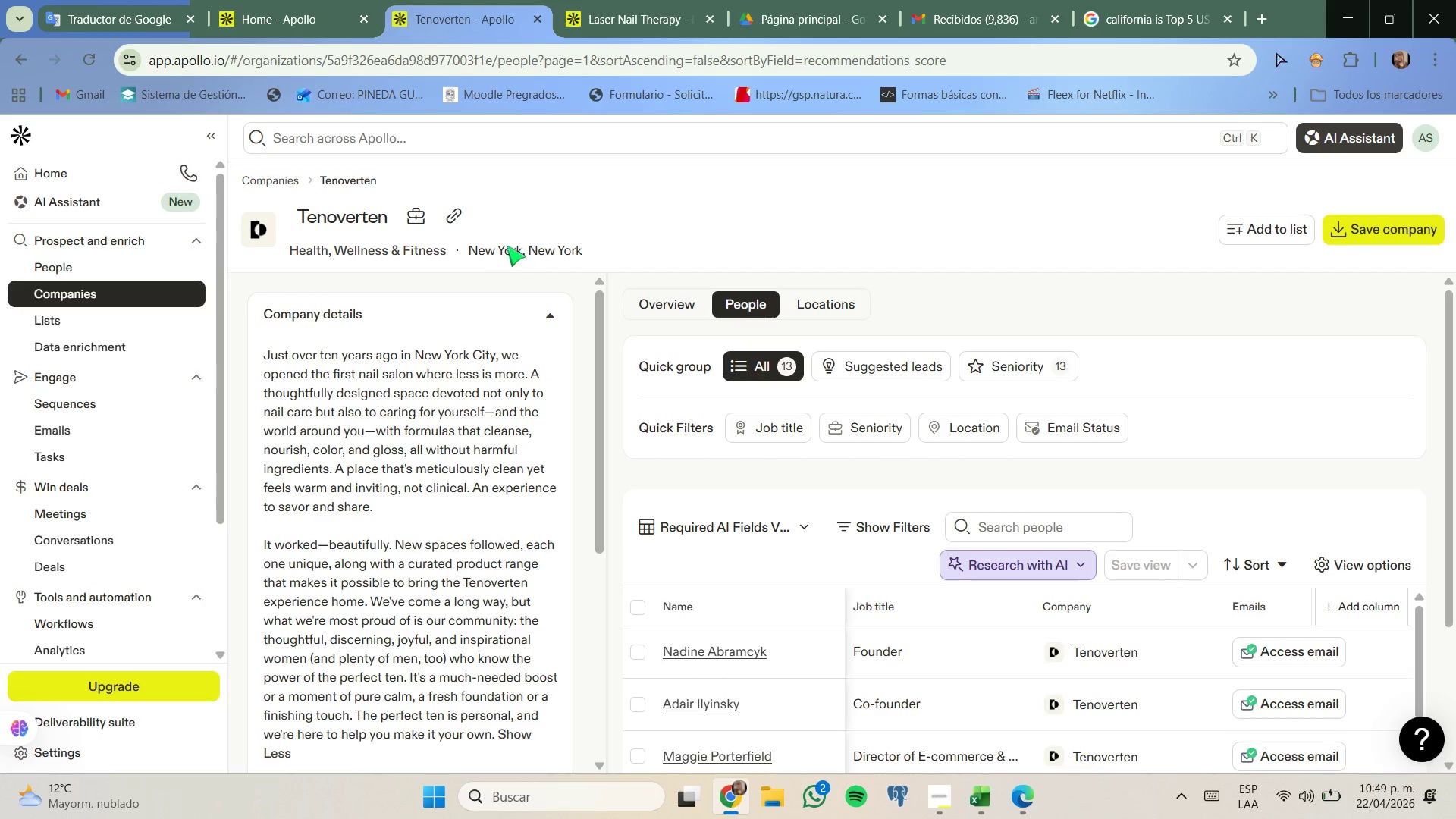 
left_click([460, 218])
 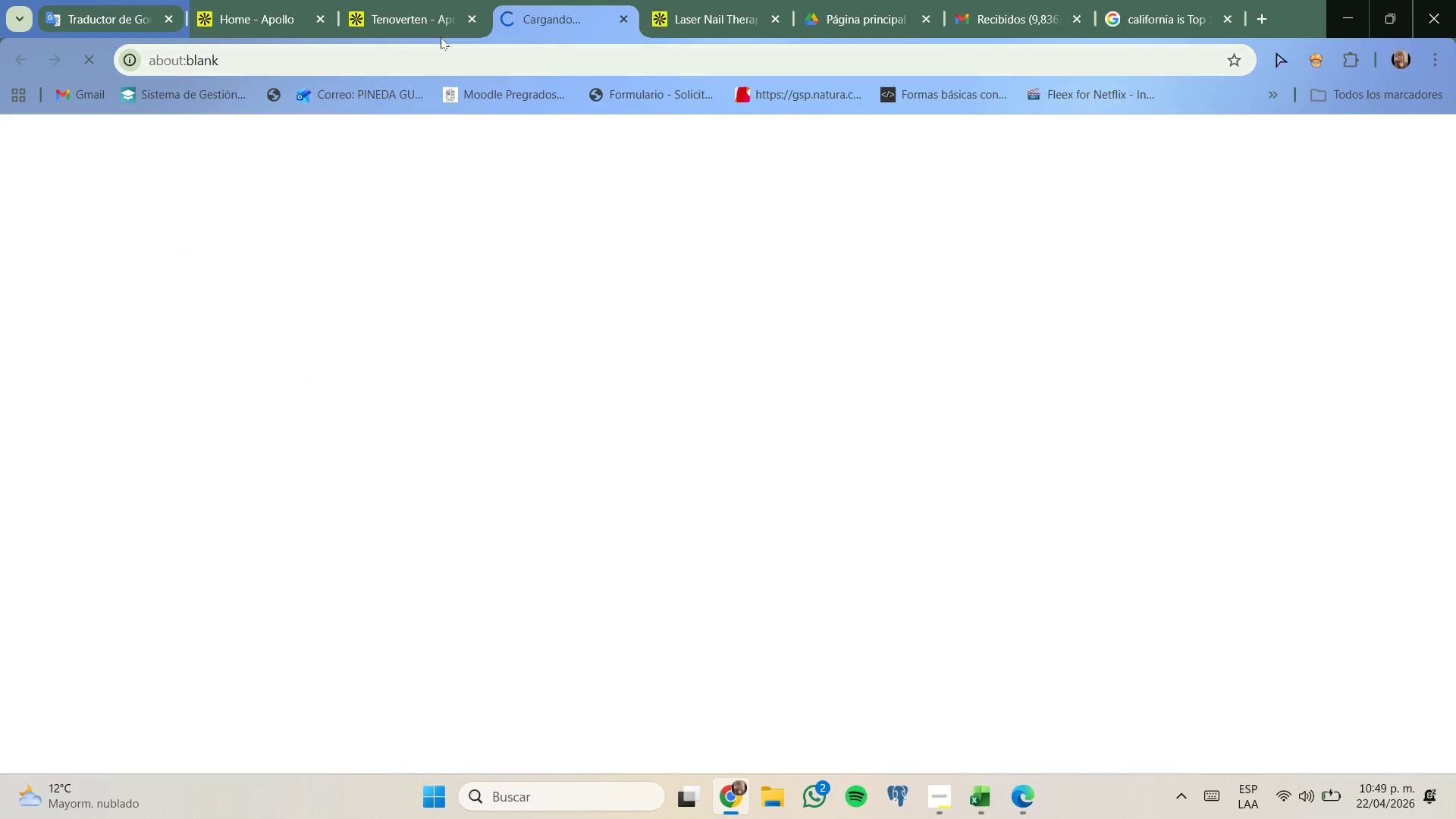 
left_click([417, 11])
 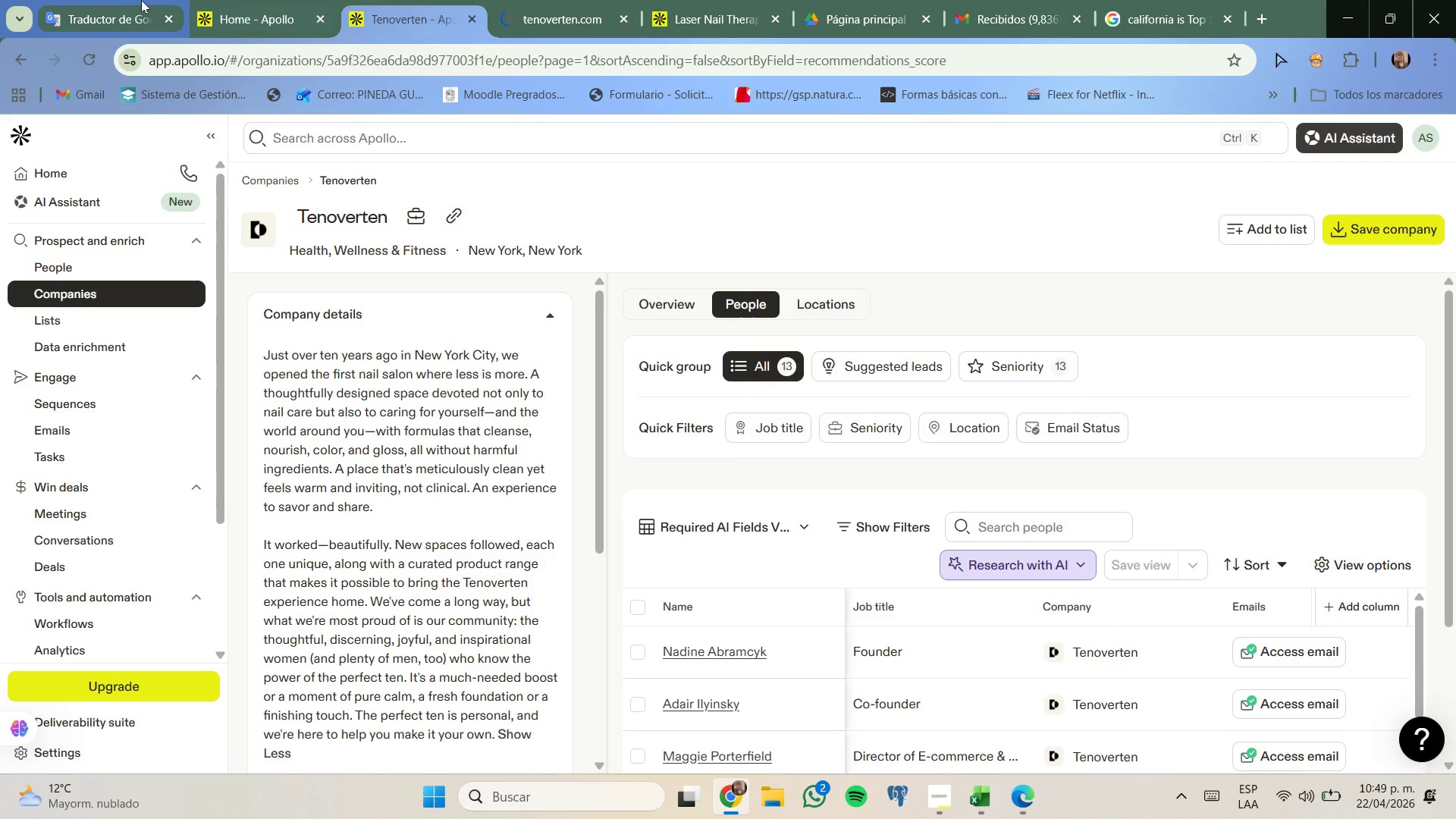 
left_click([127, 0])
 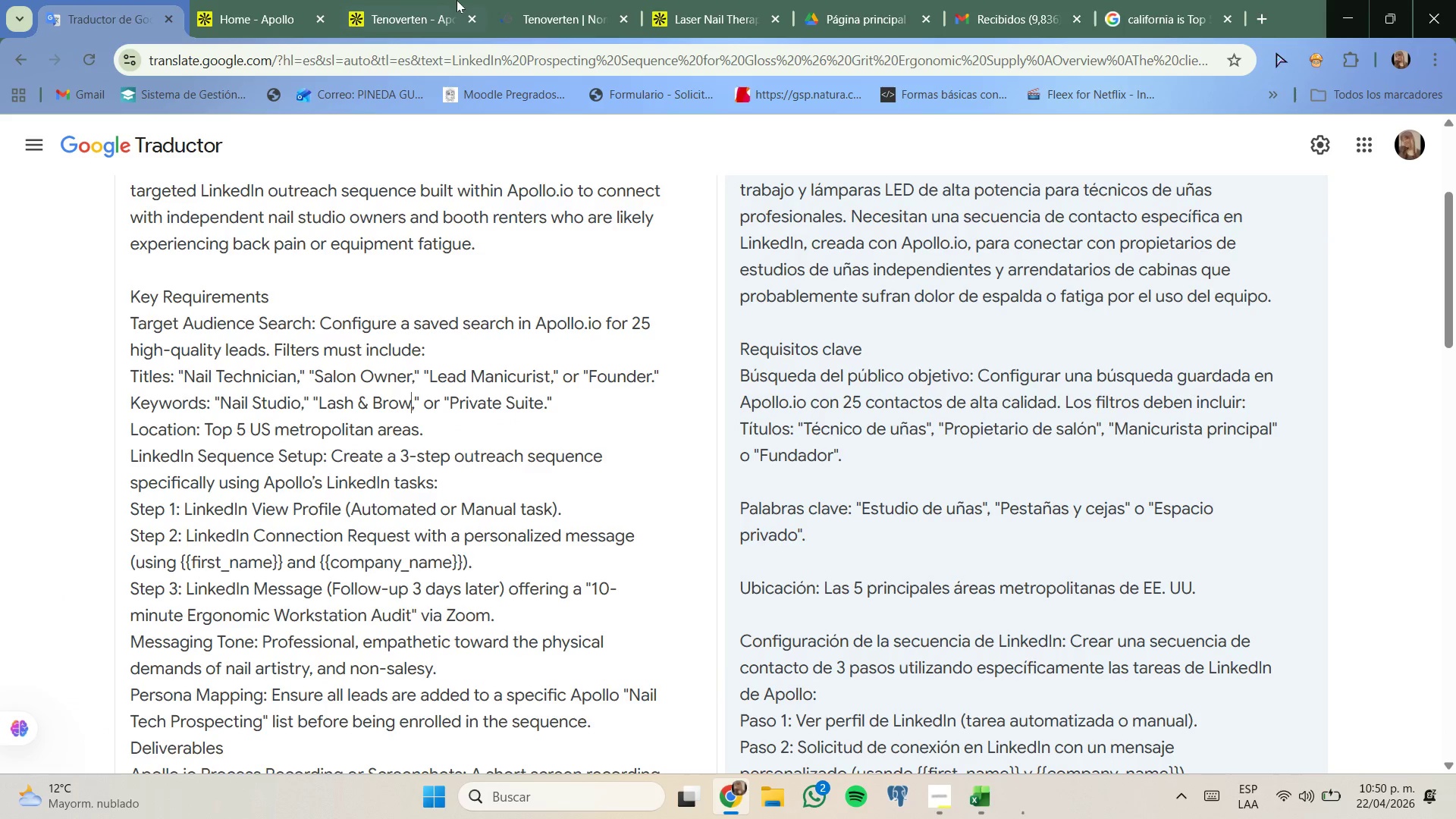 
left_click([504, 0])
 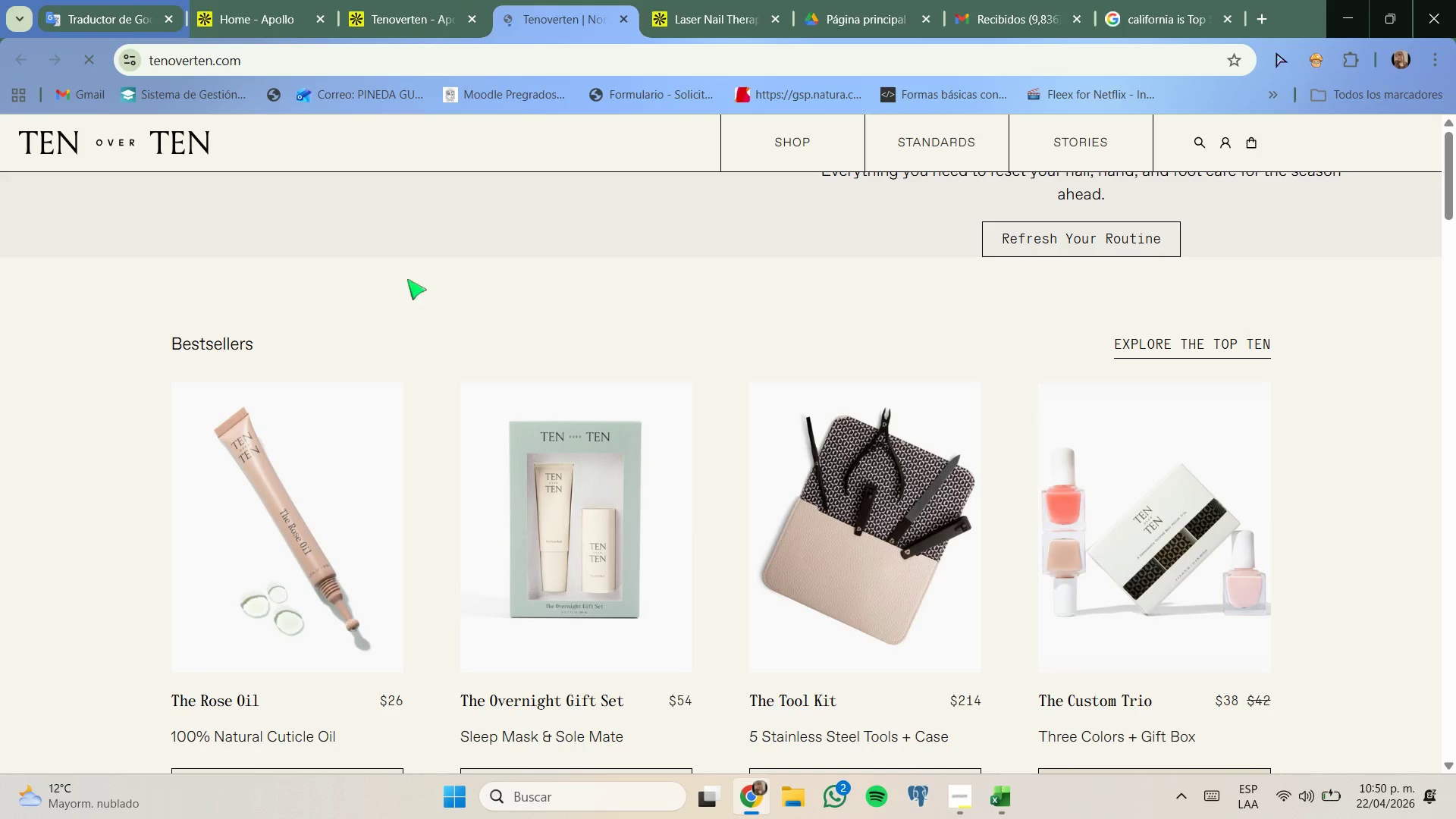 
scroll: coordinate [404, 301], scroll_direction: down, amount: 1.0
 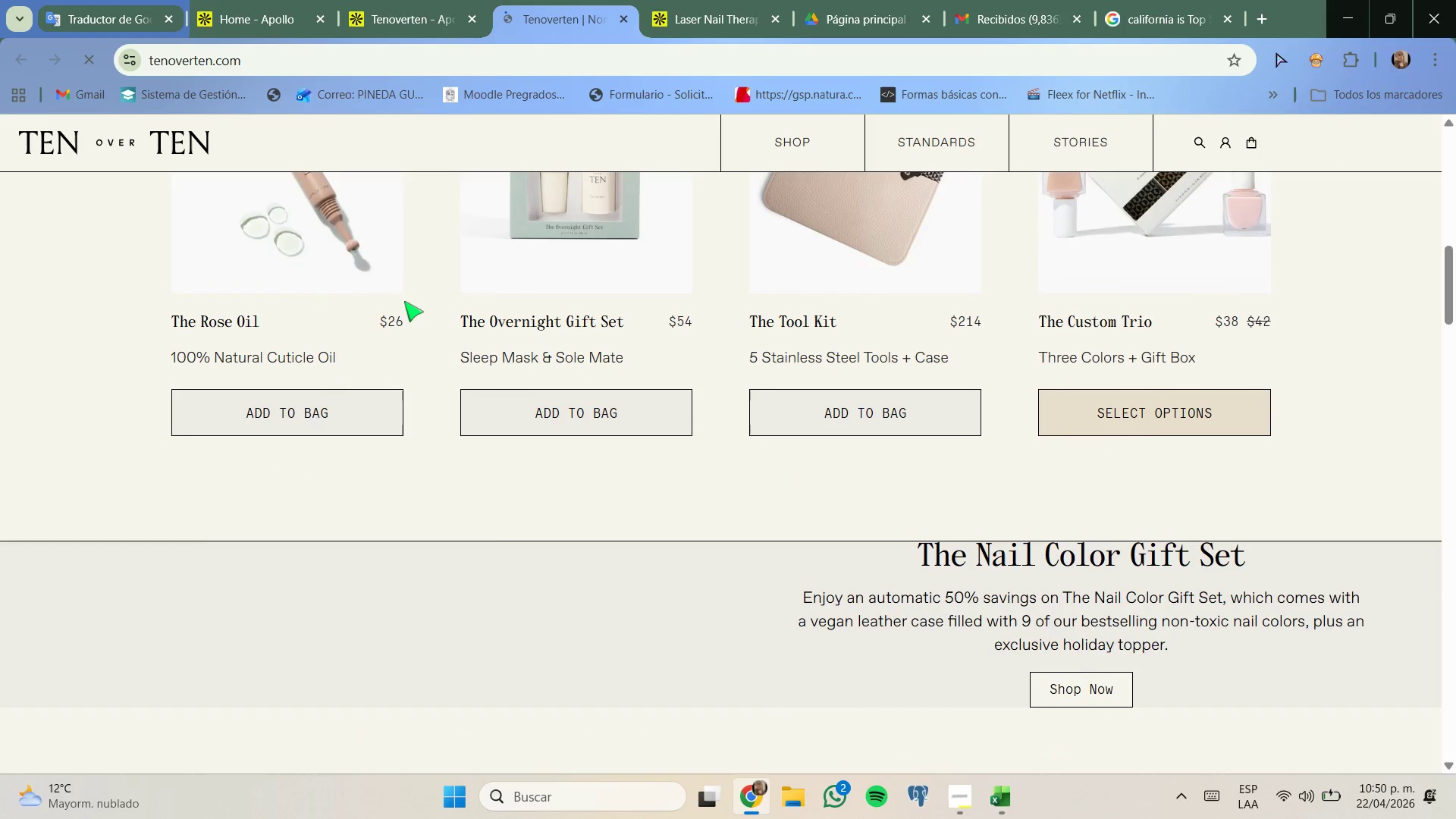 
scroll: coordinate [405, 301], scroll_direction: up, amount: 5.0
 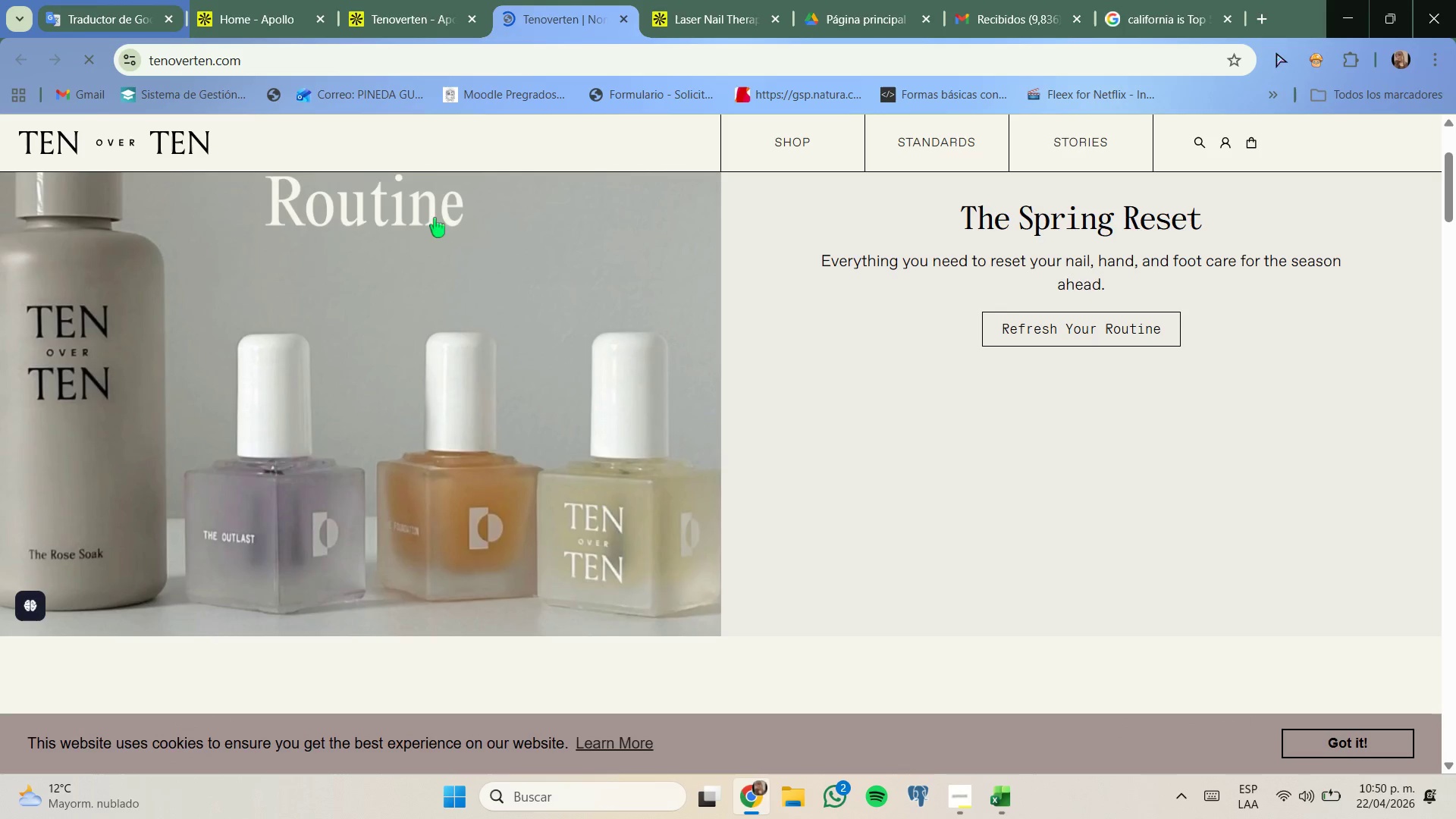 
left_click([424, 0])
 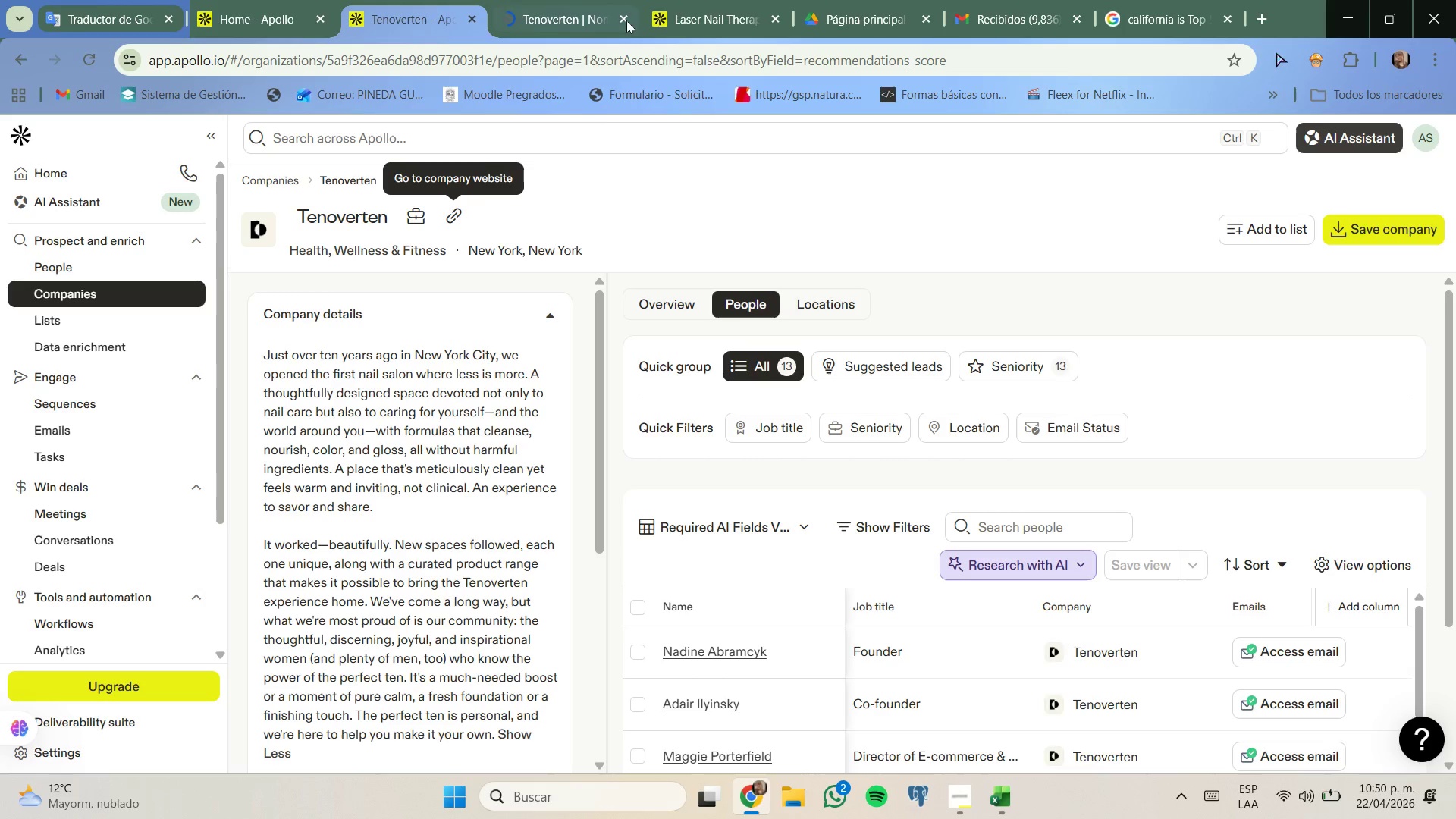 
left_click([623, 18])
 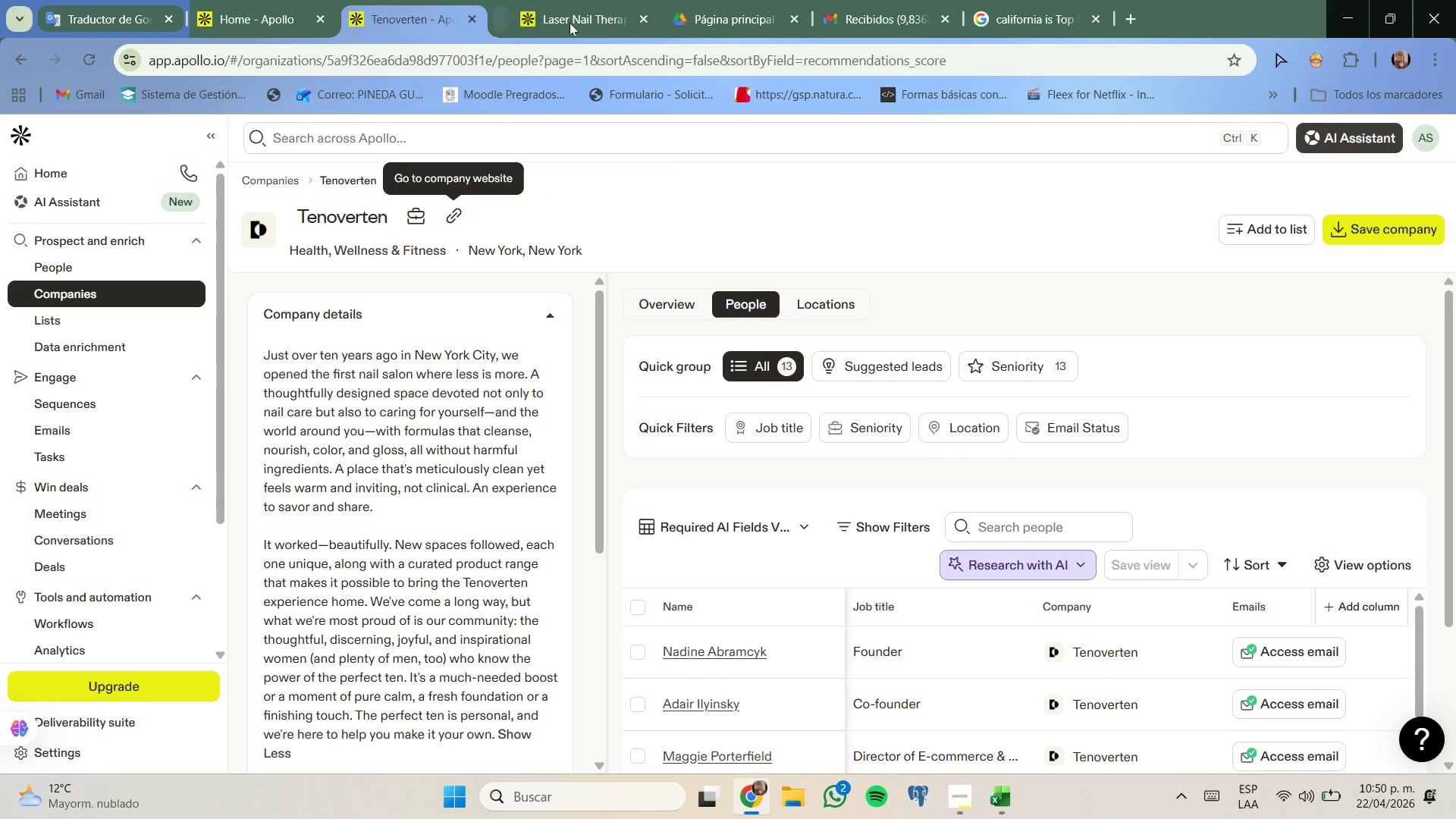 
left_click([567, 17])
 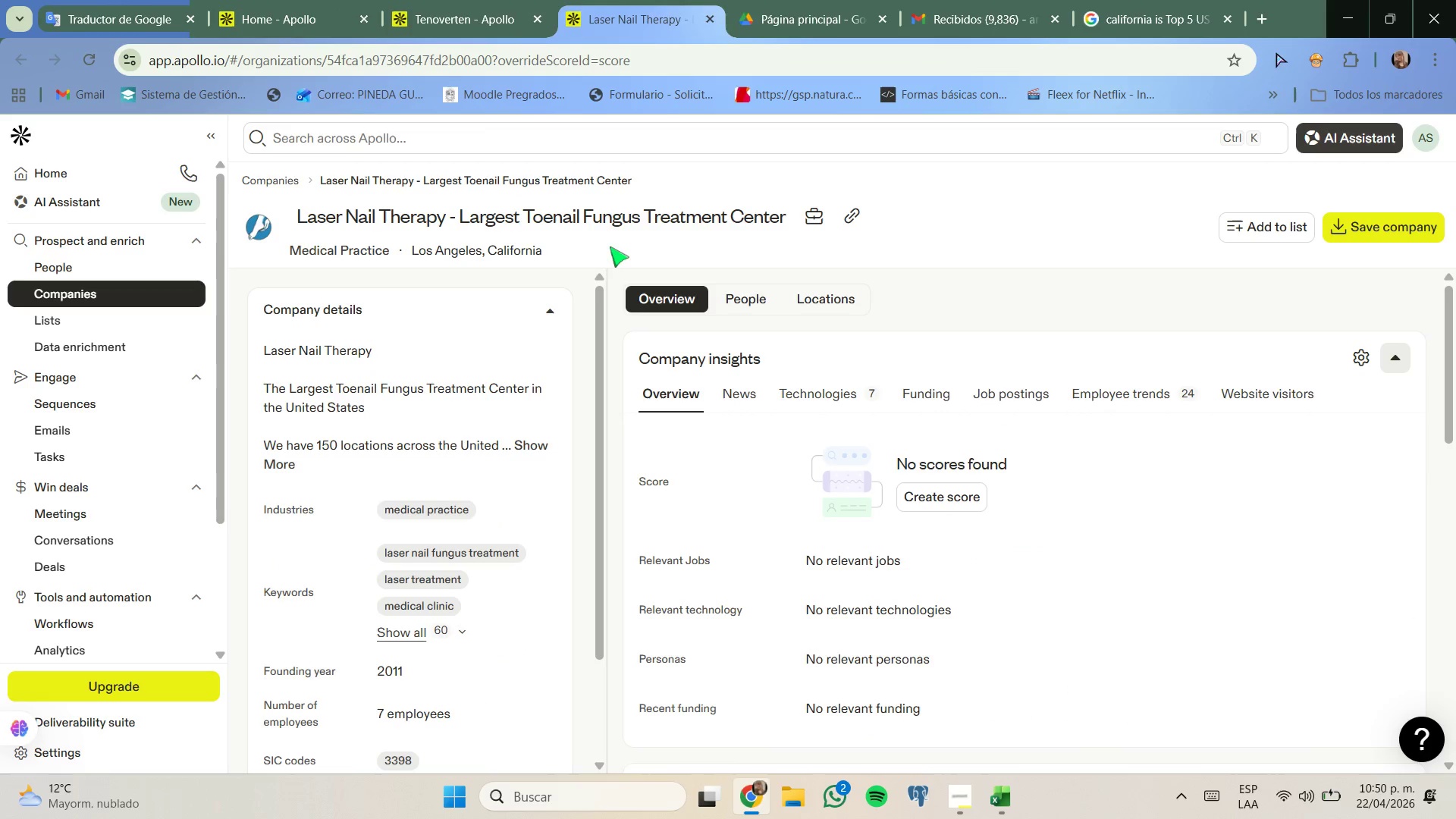 
left_click([738, 296])
 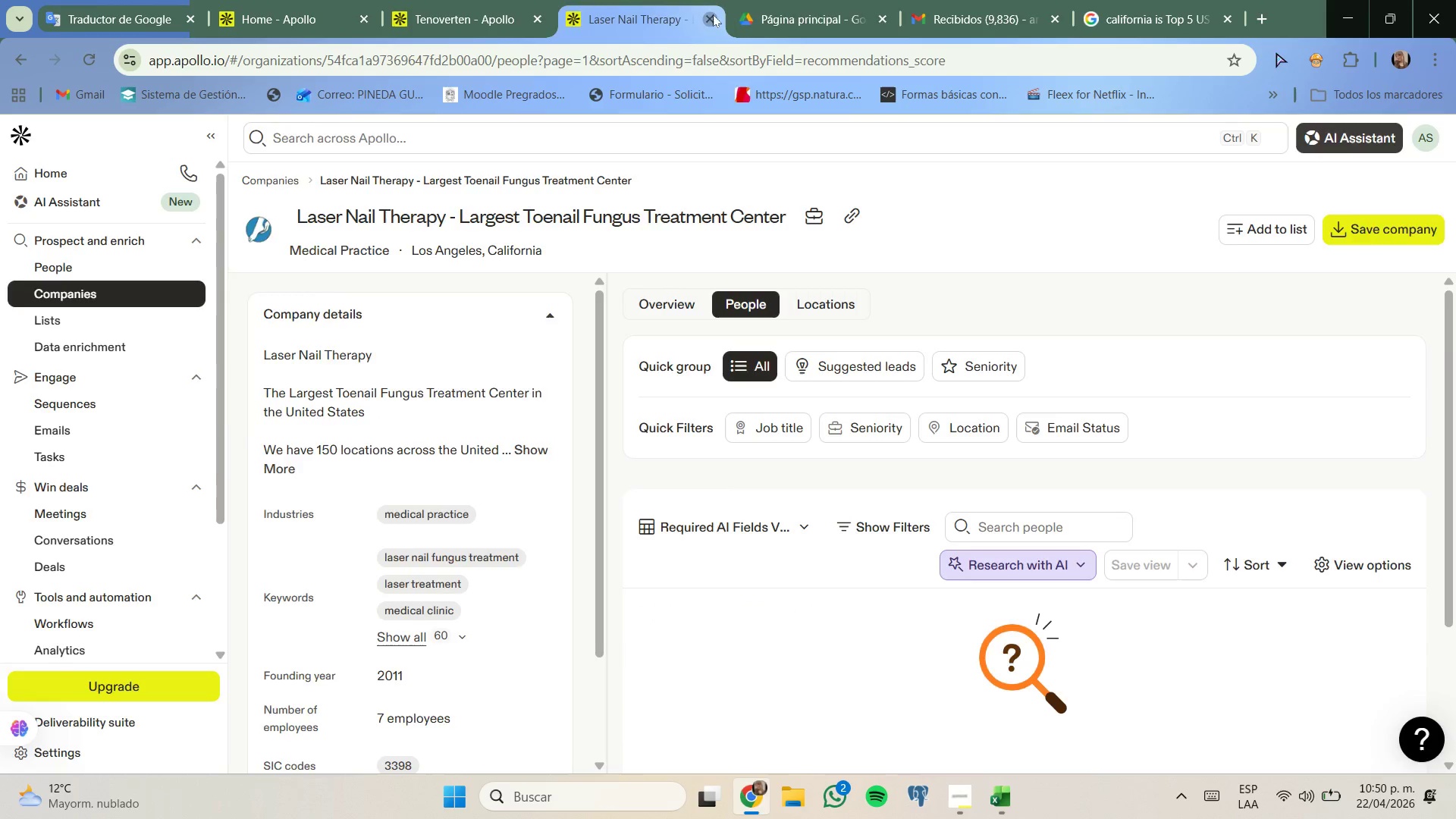 
wait(6.8)
 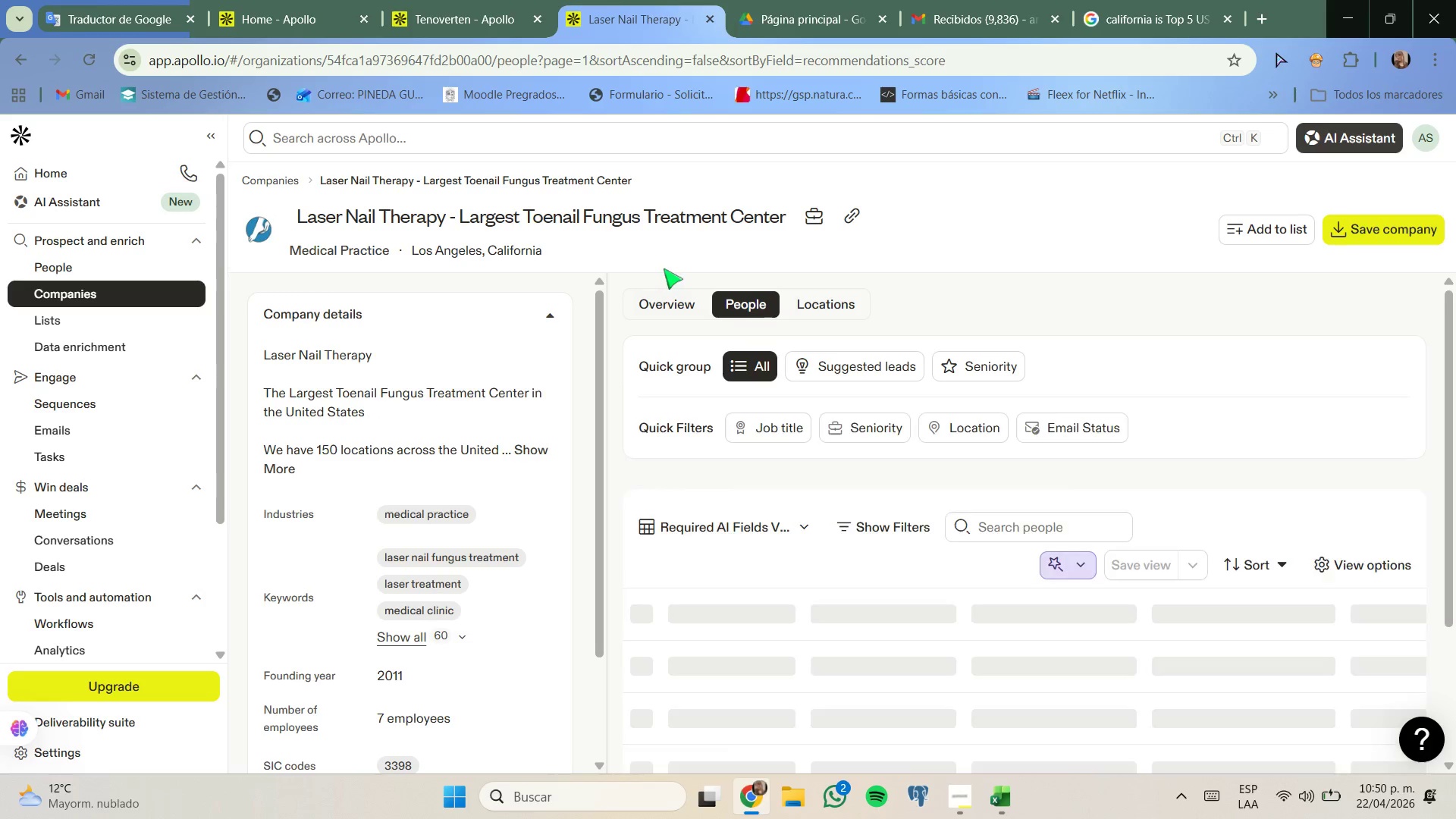 
double_click([471, 0])
 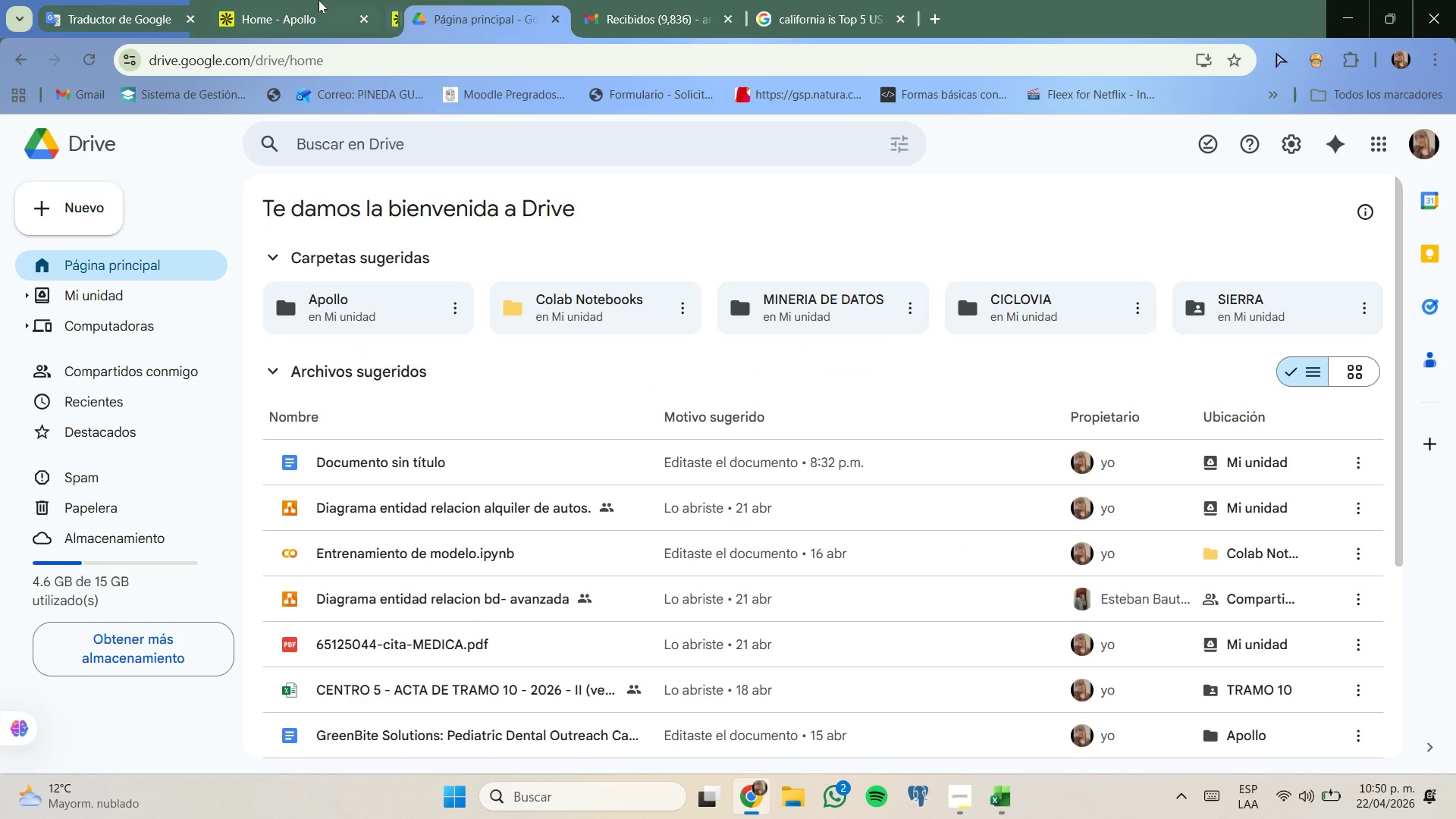 
left_click([315, 0])
 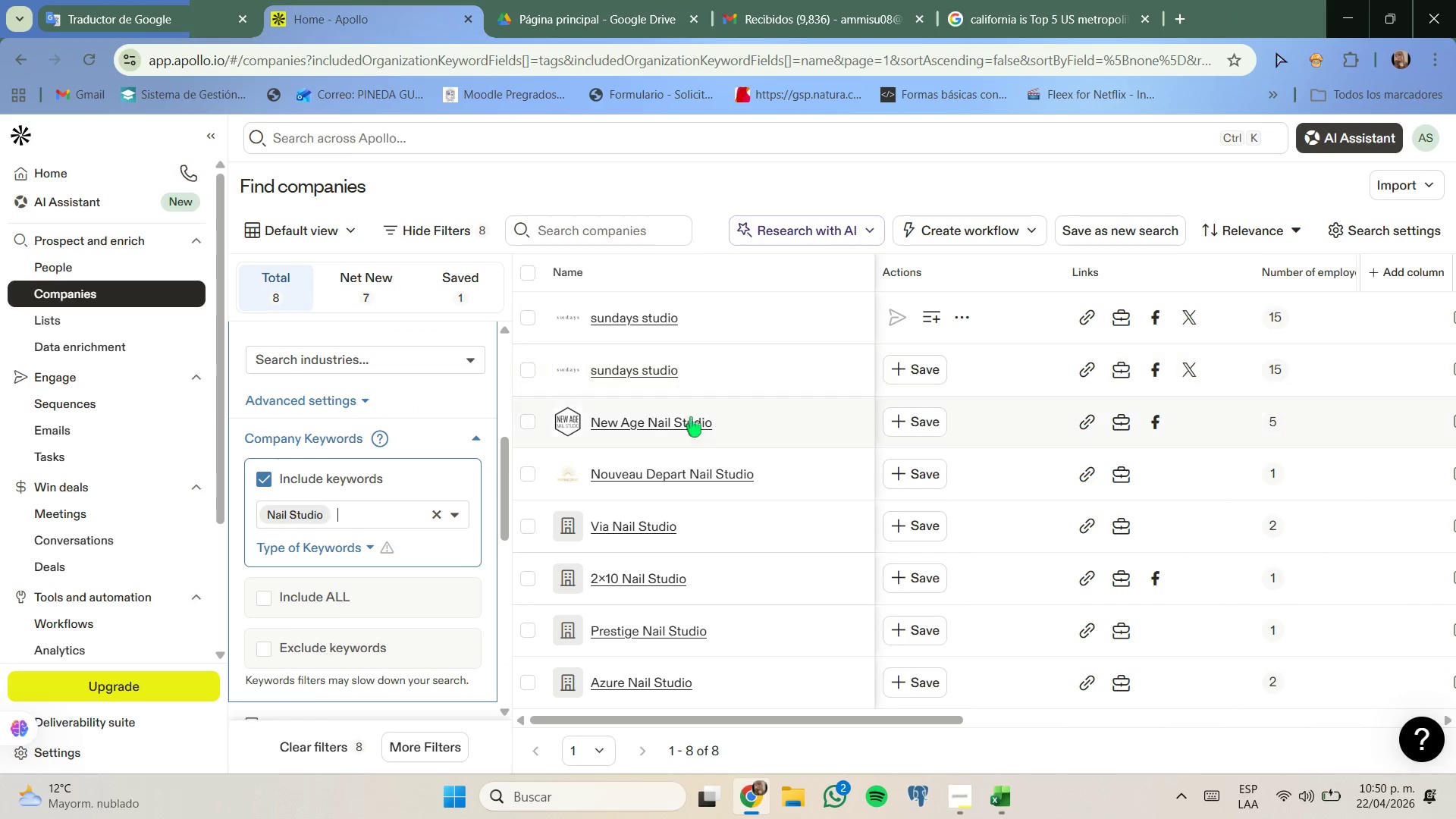 
right_click([677, 423])
 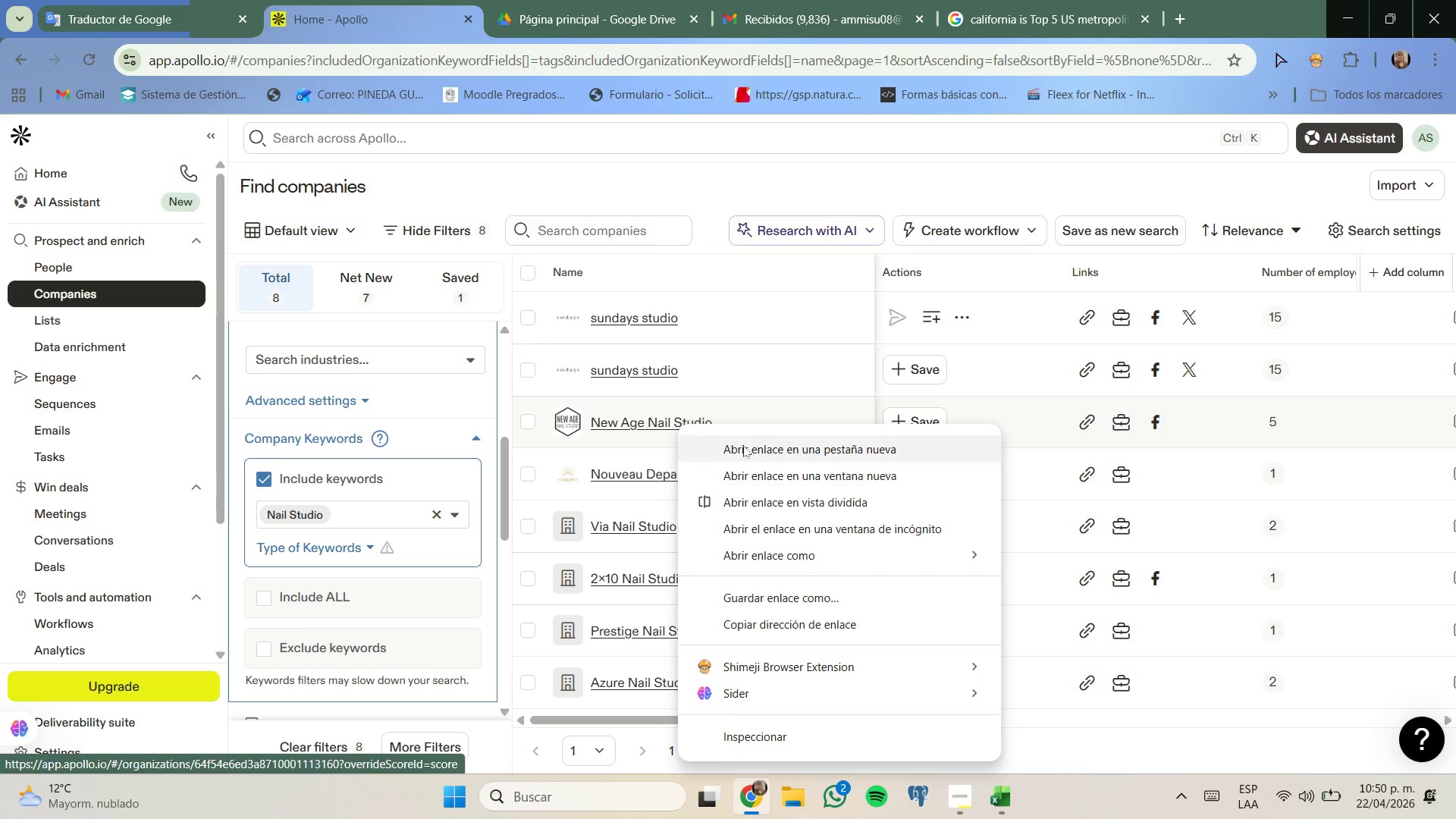 
left_click([747, 448])
 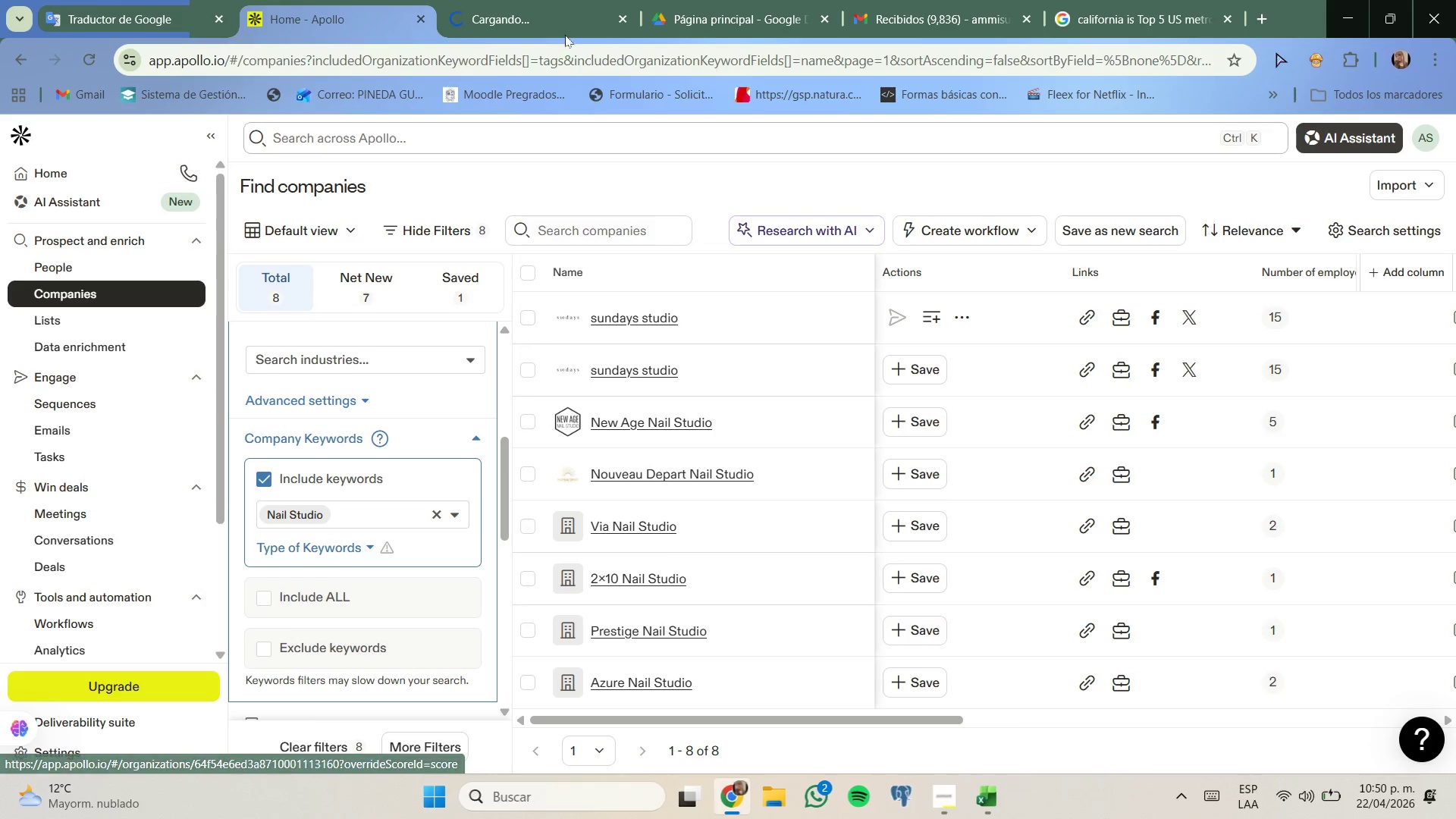 
left_click([559, 13])
 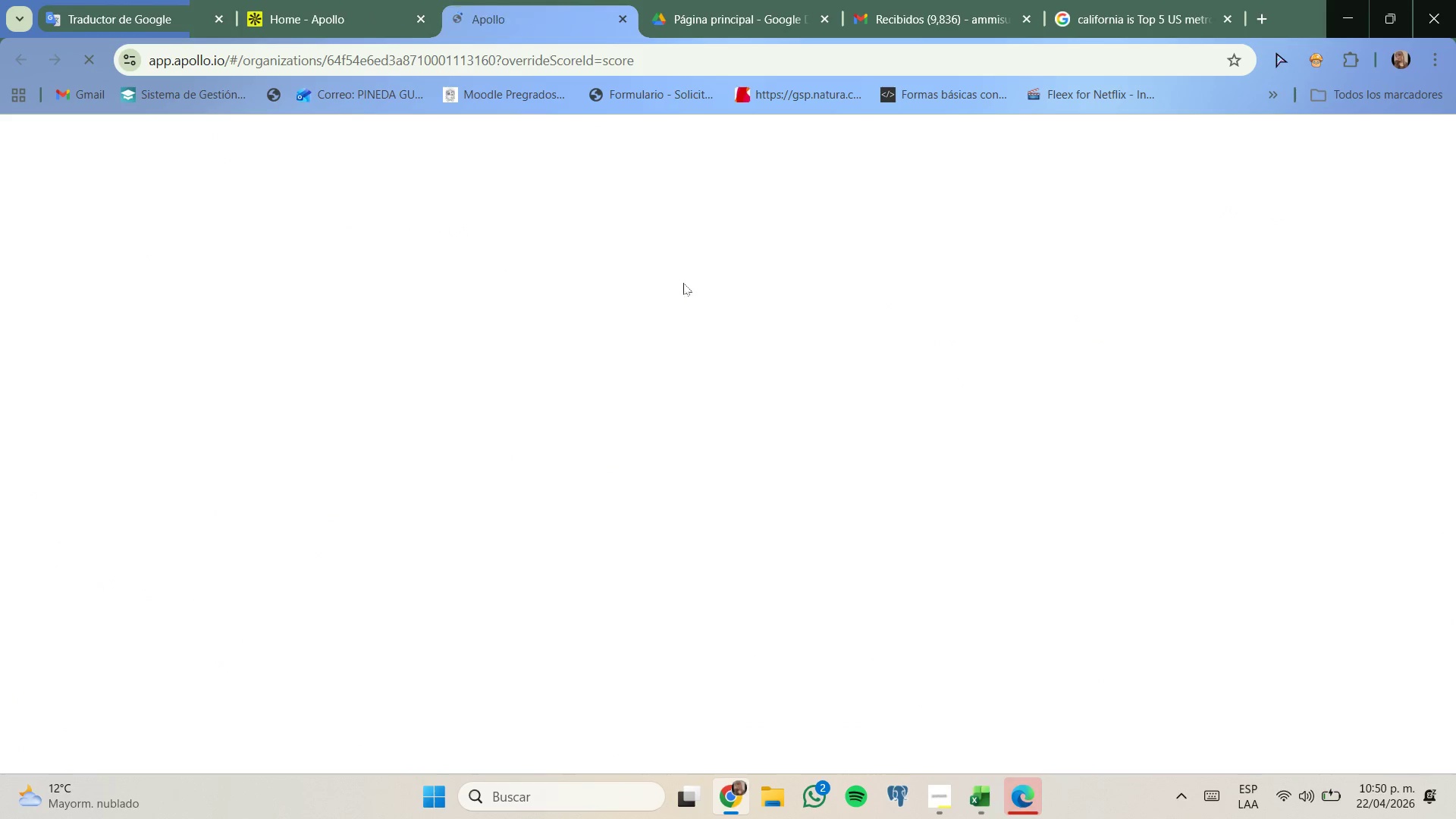 
left_click([378, 0])
 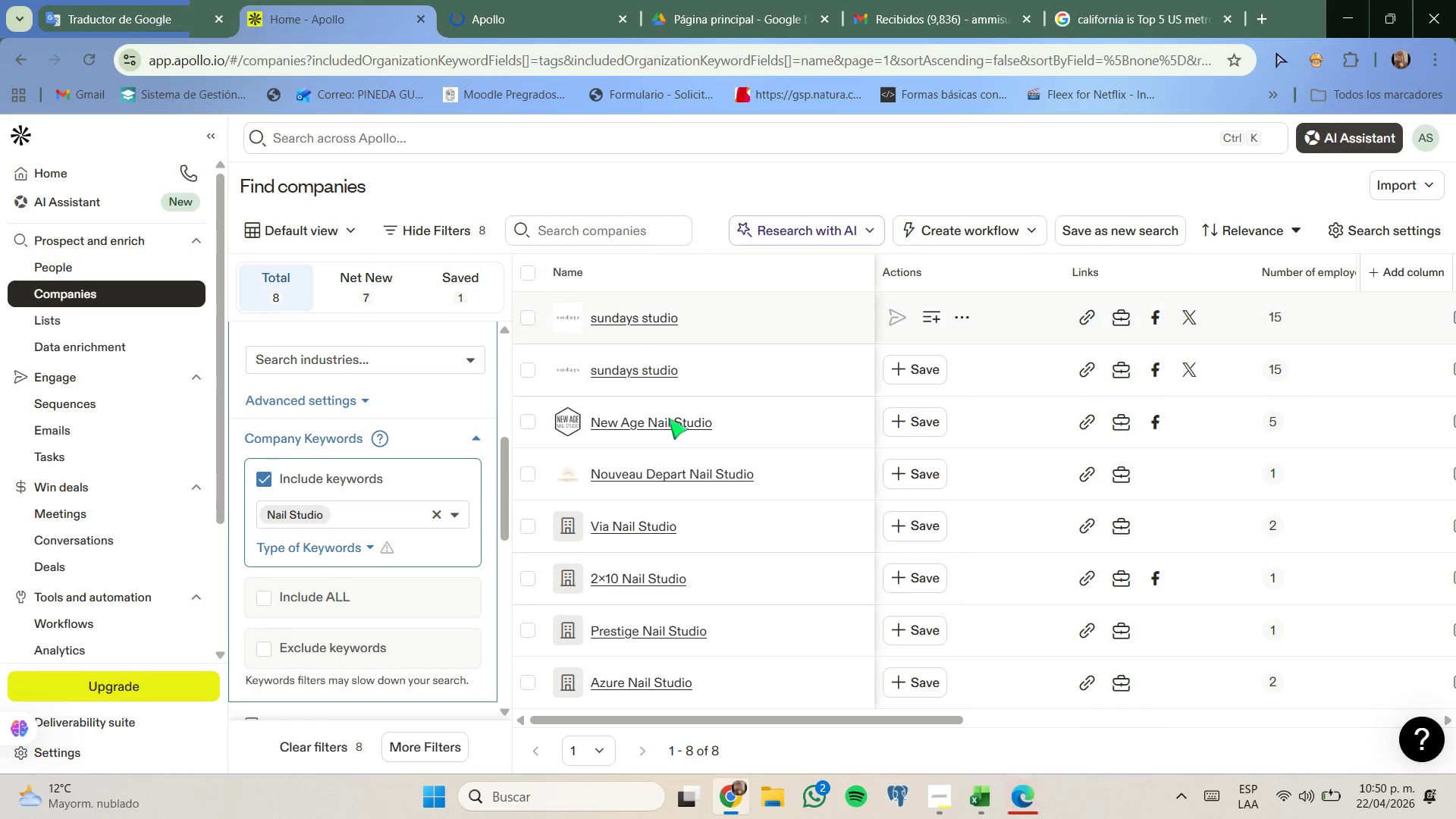 
right_click([682, 472])
 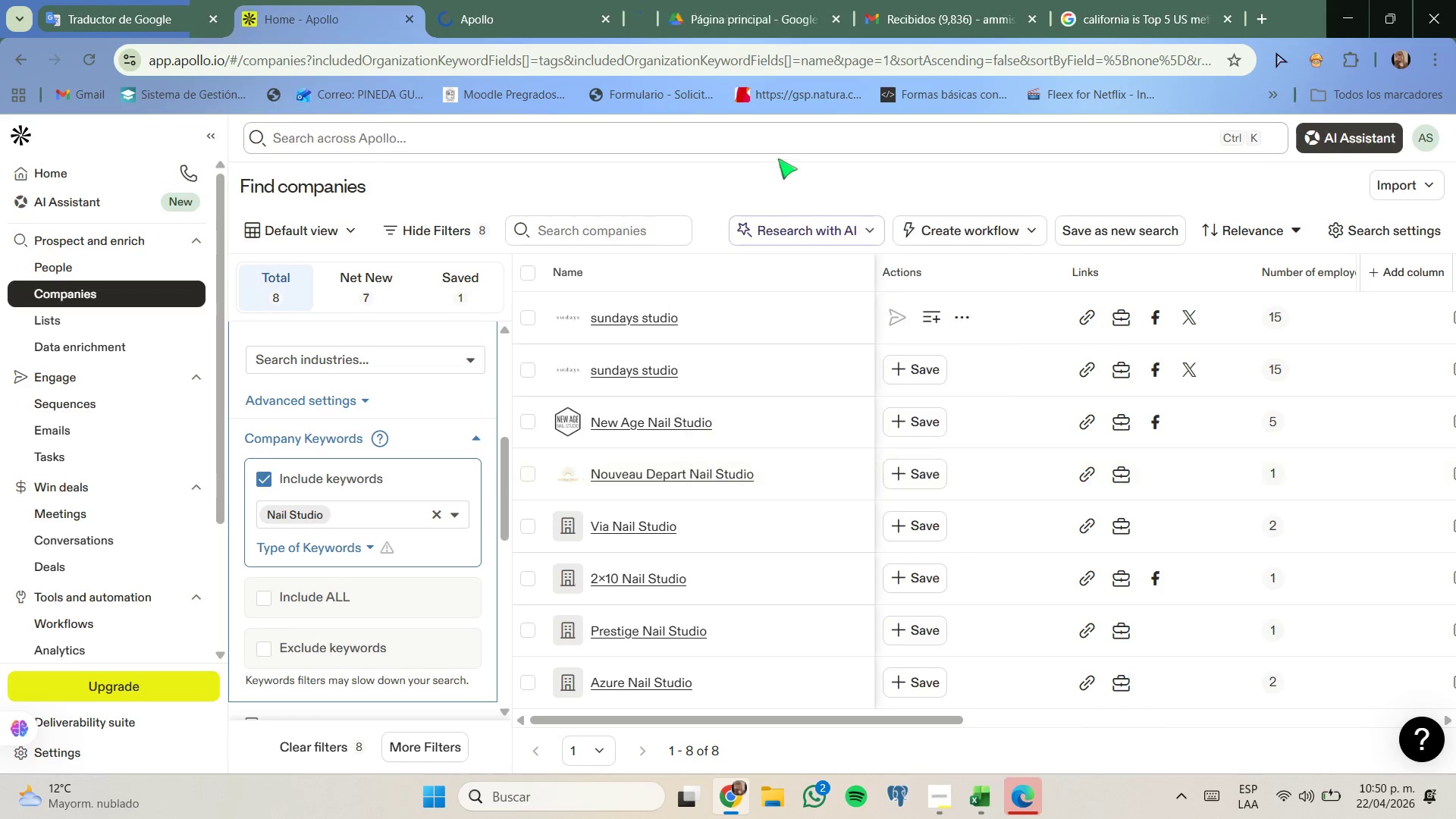 
right_click([643, 514])
 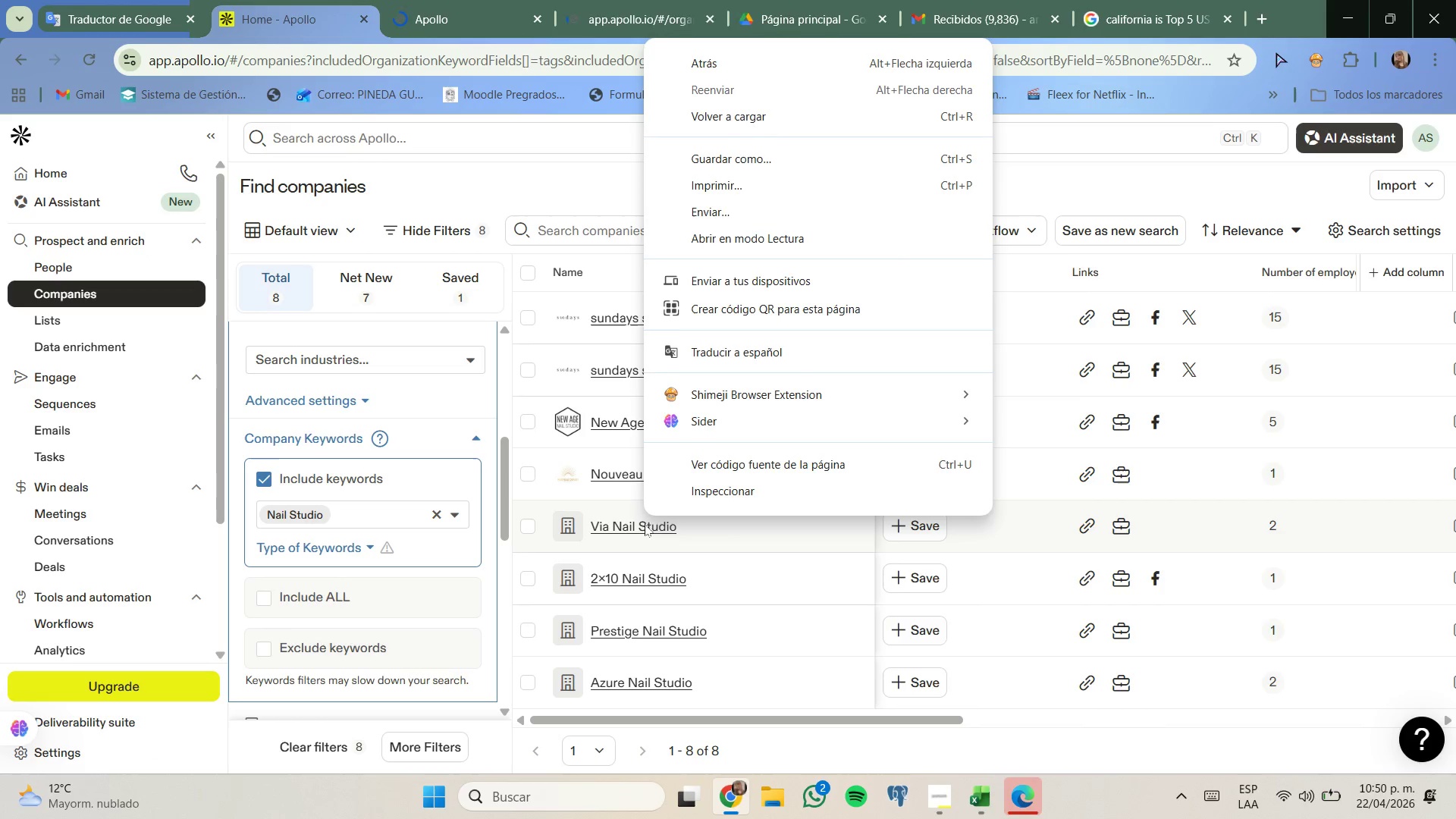 
right_click([640, 525])
 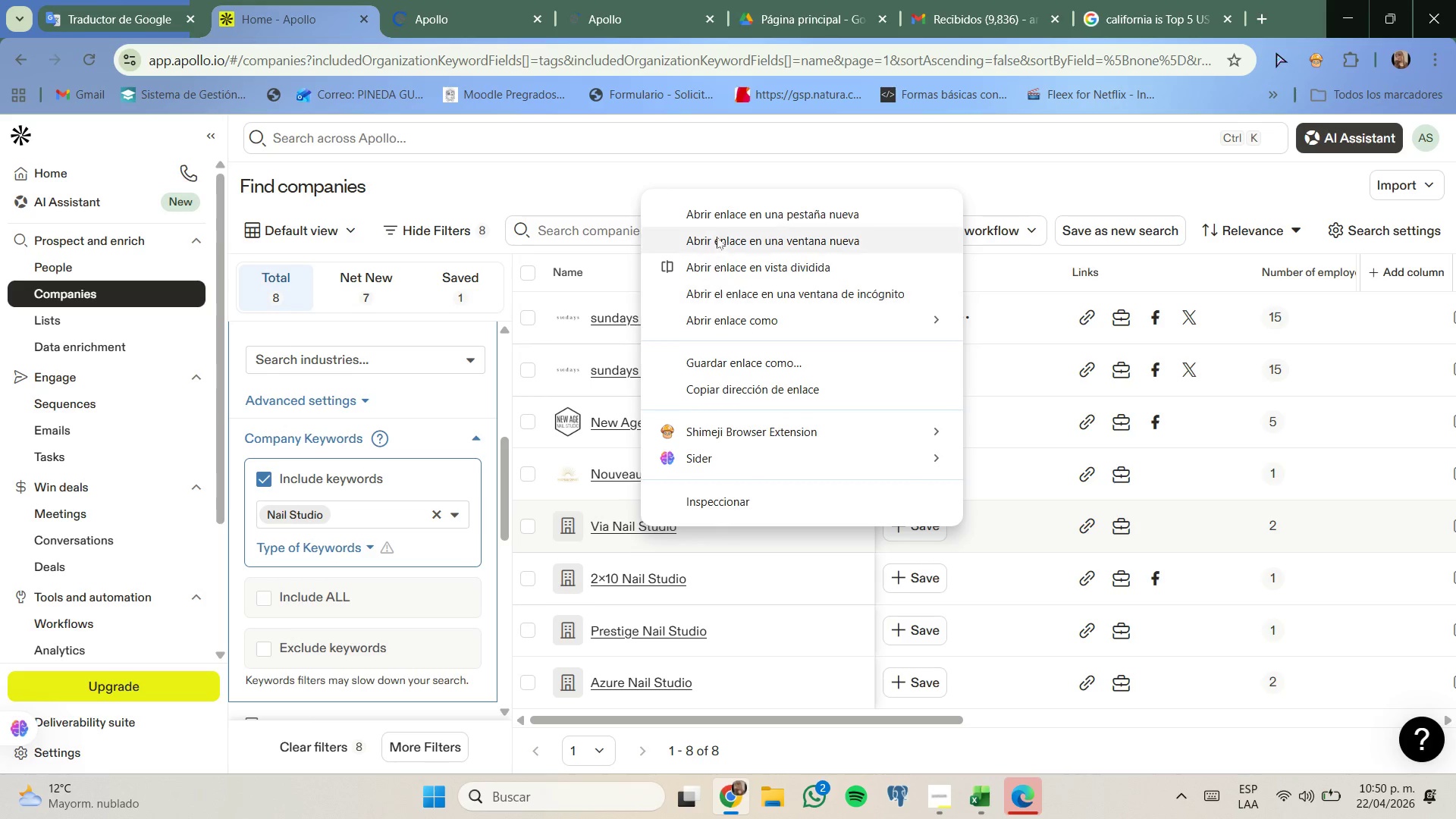 
left_click([726, 209])
 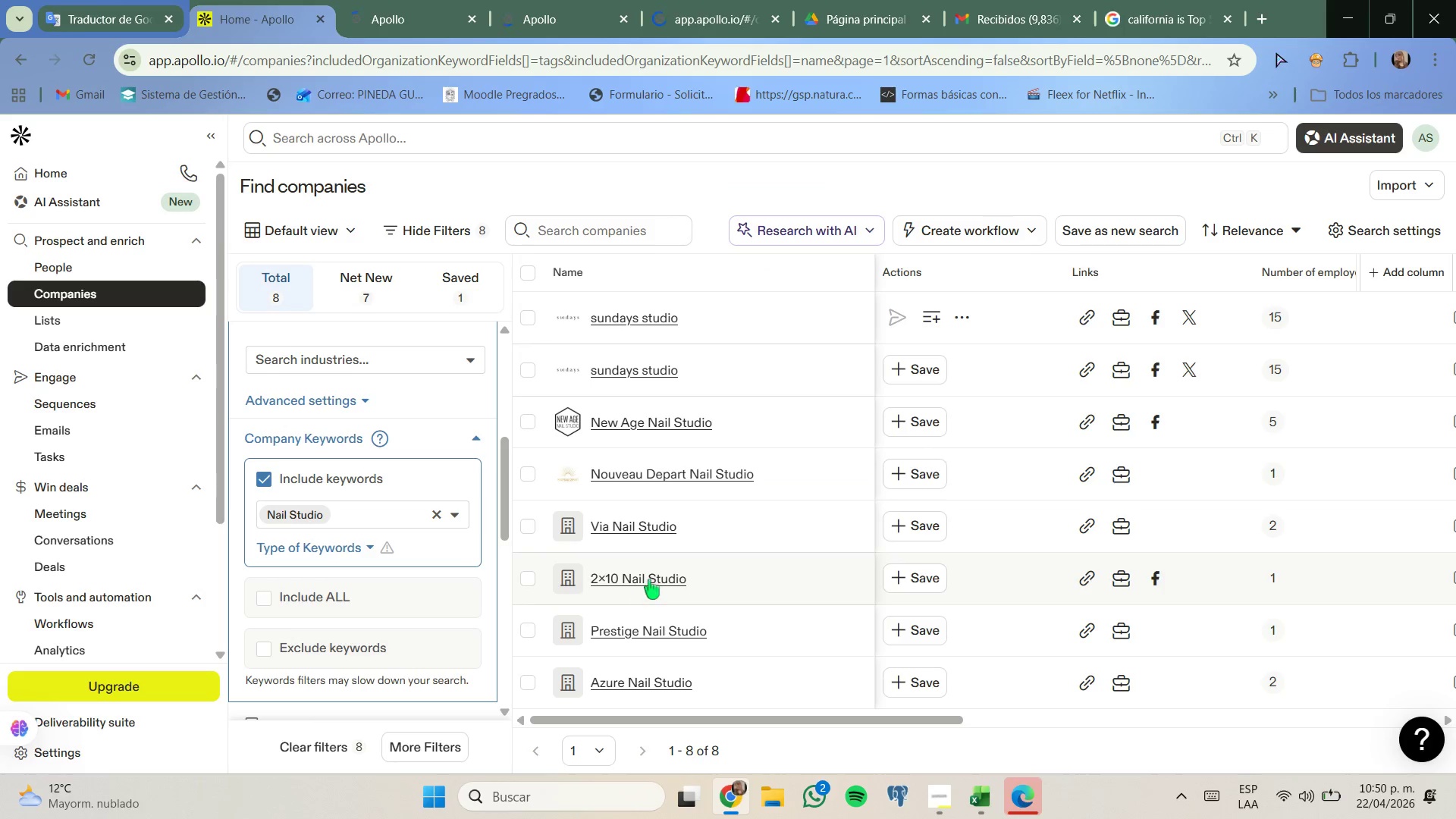 
right_click([650, 576])
 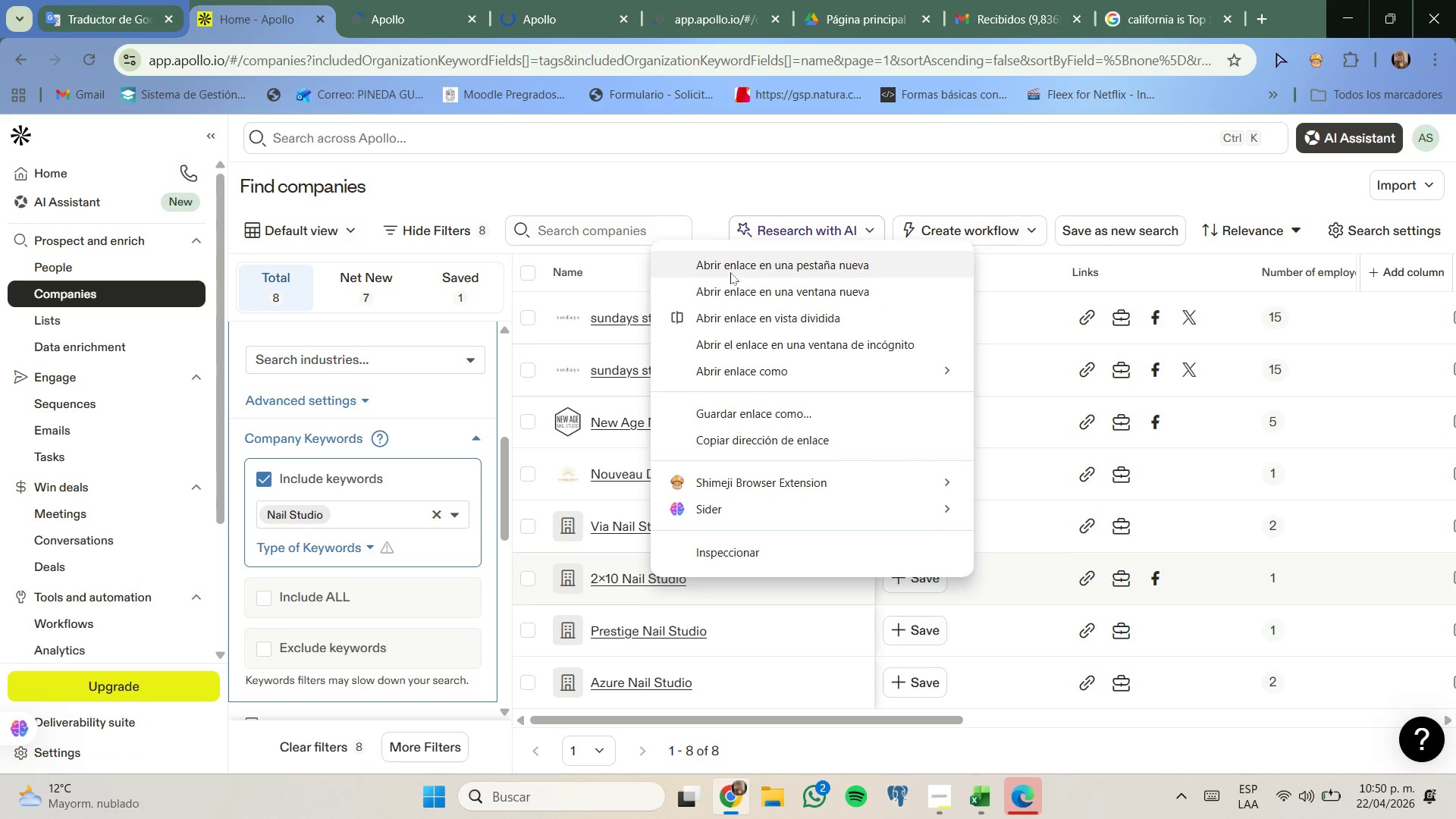 
left_click([740, 262])
 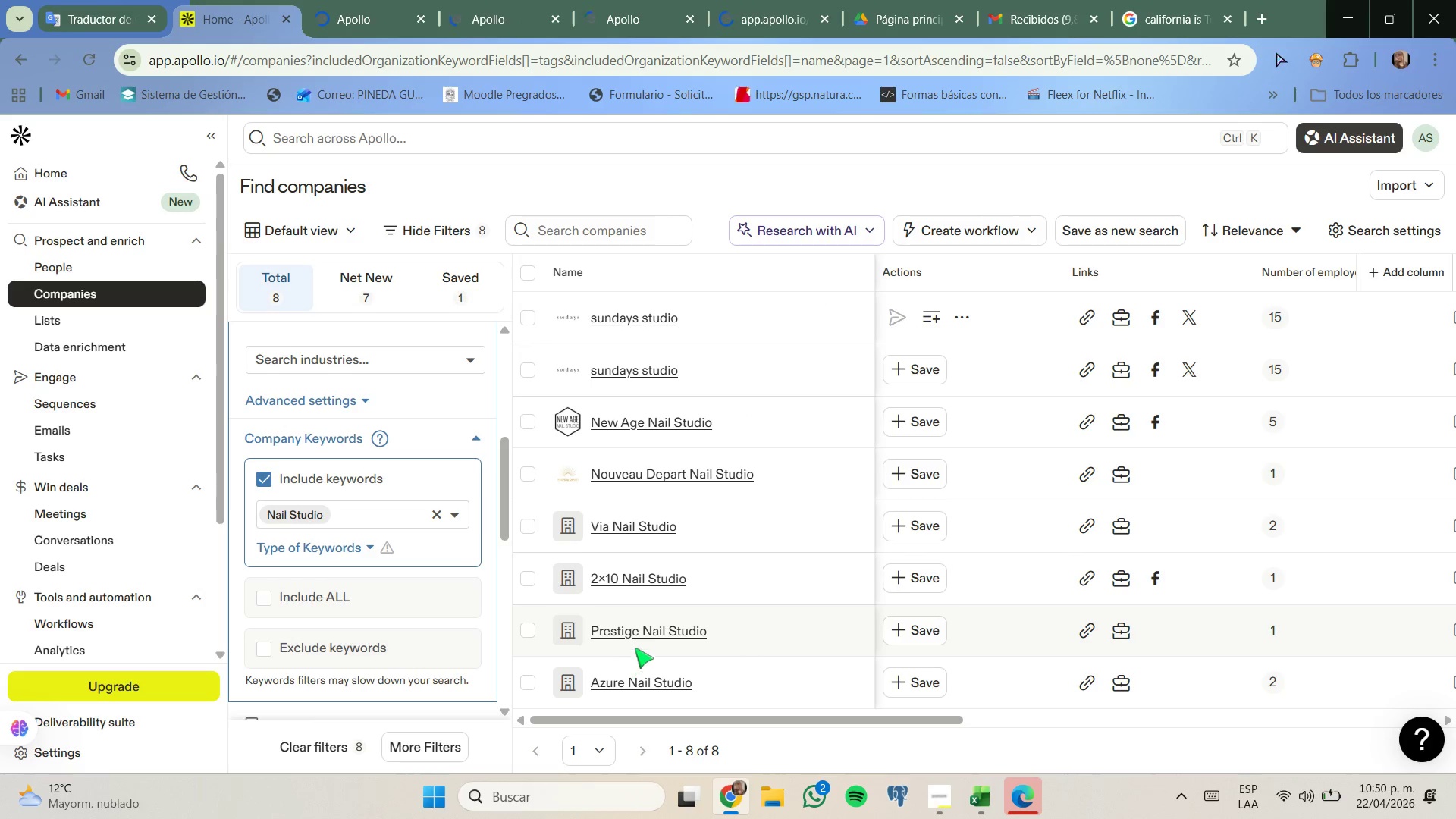 
right_click([635, 631])
 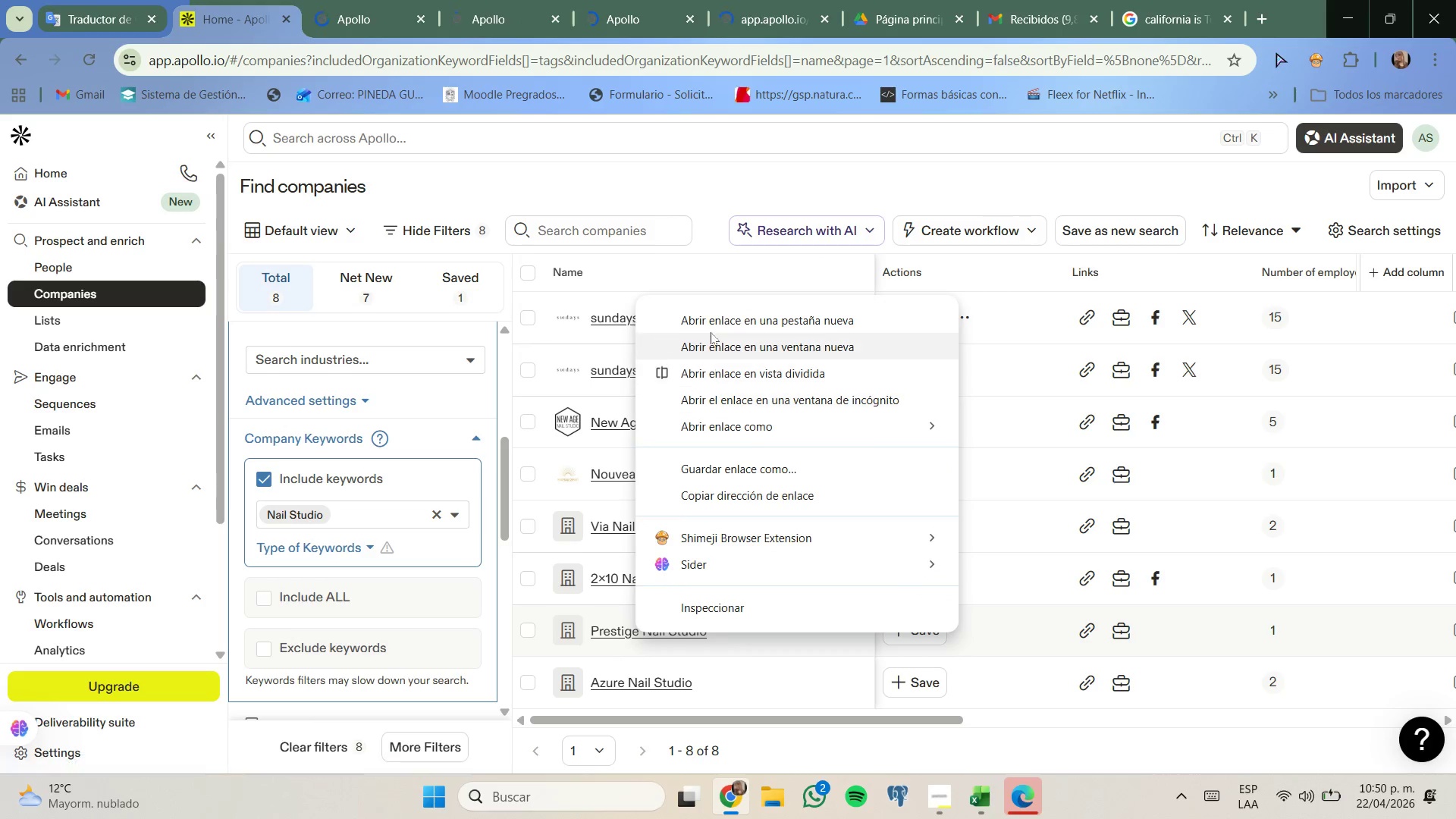 
left_click([717, 315])
 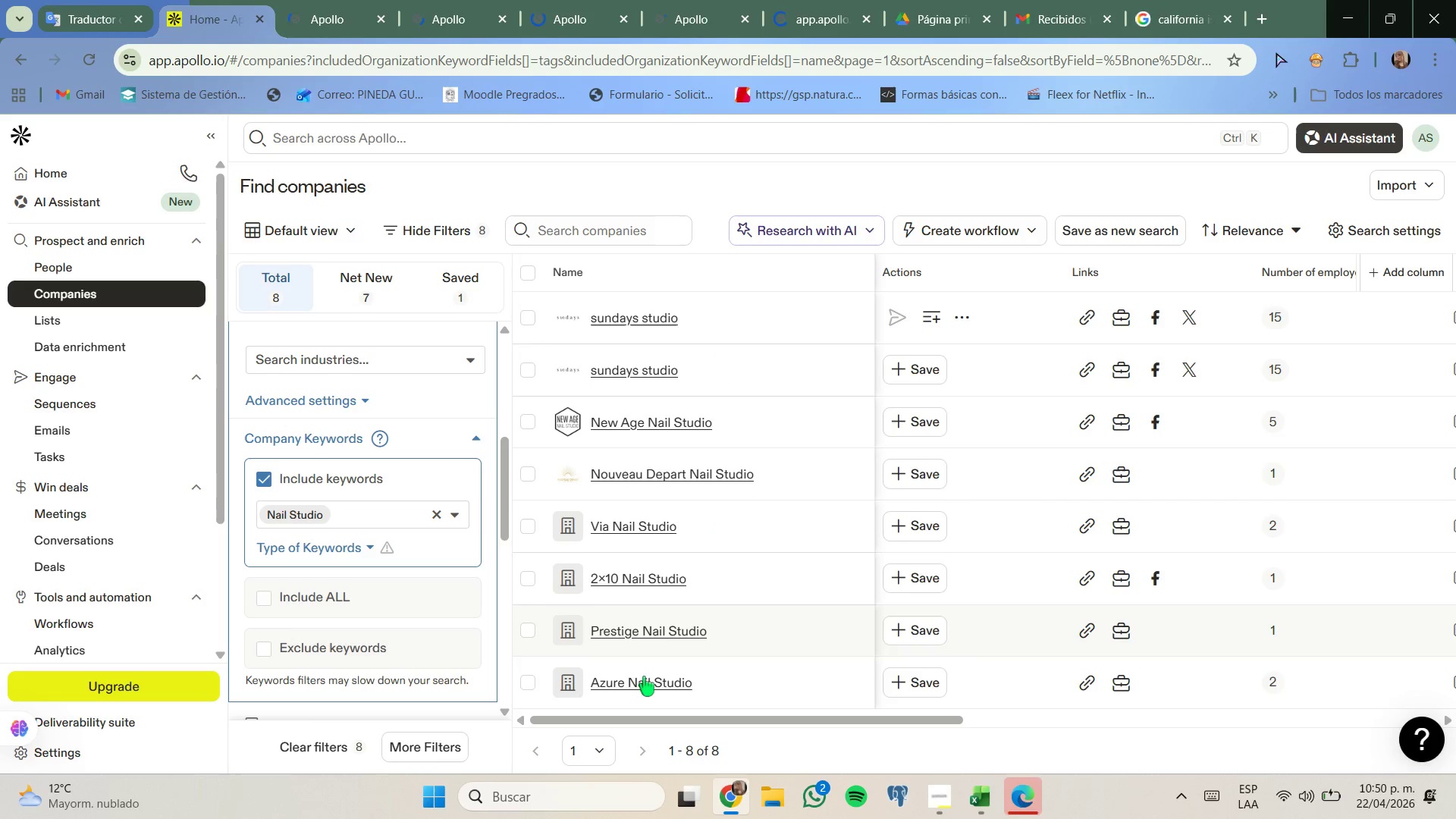 
right_click([642, 684])
 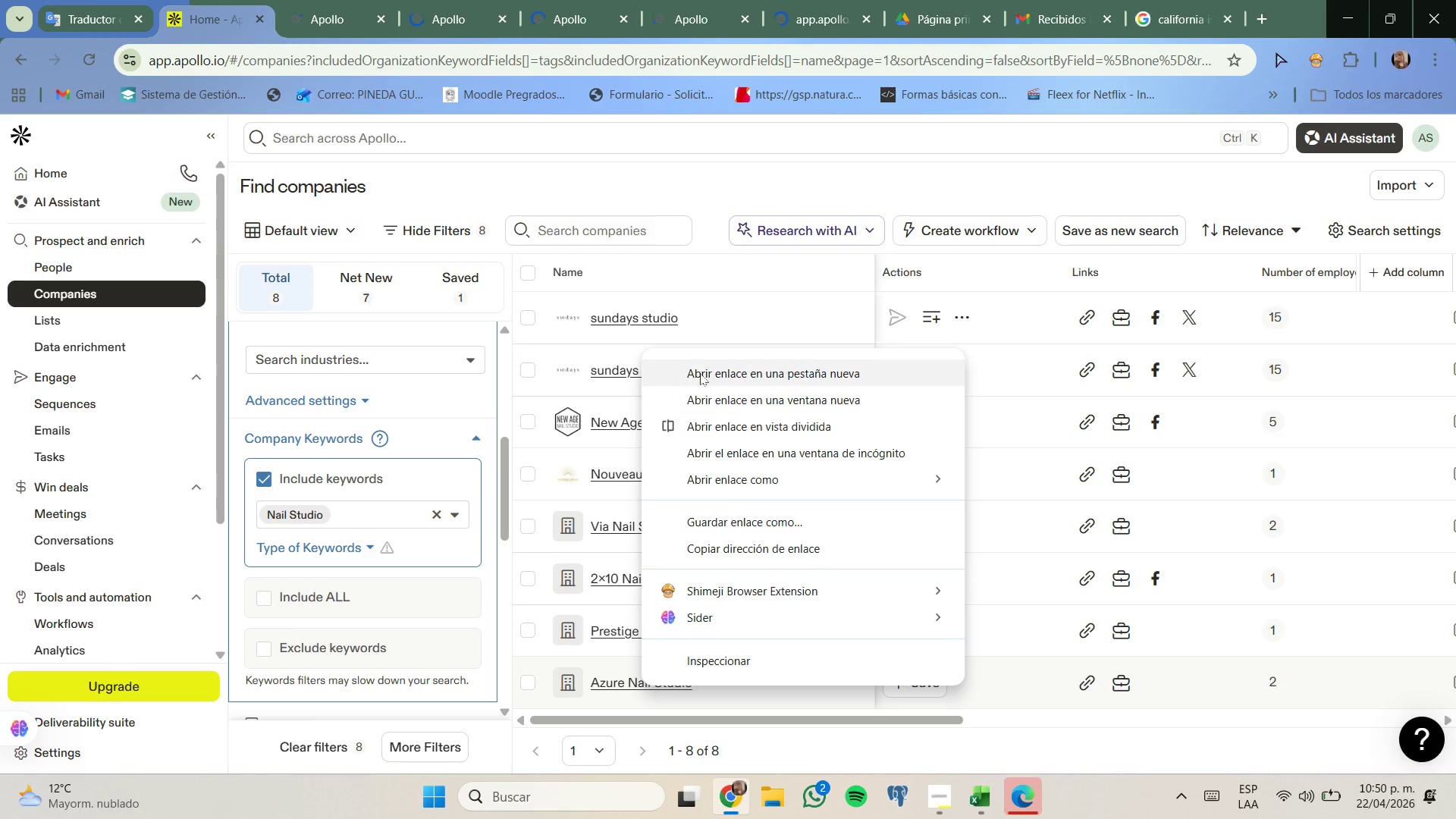 
left_click([710, 366])
 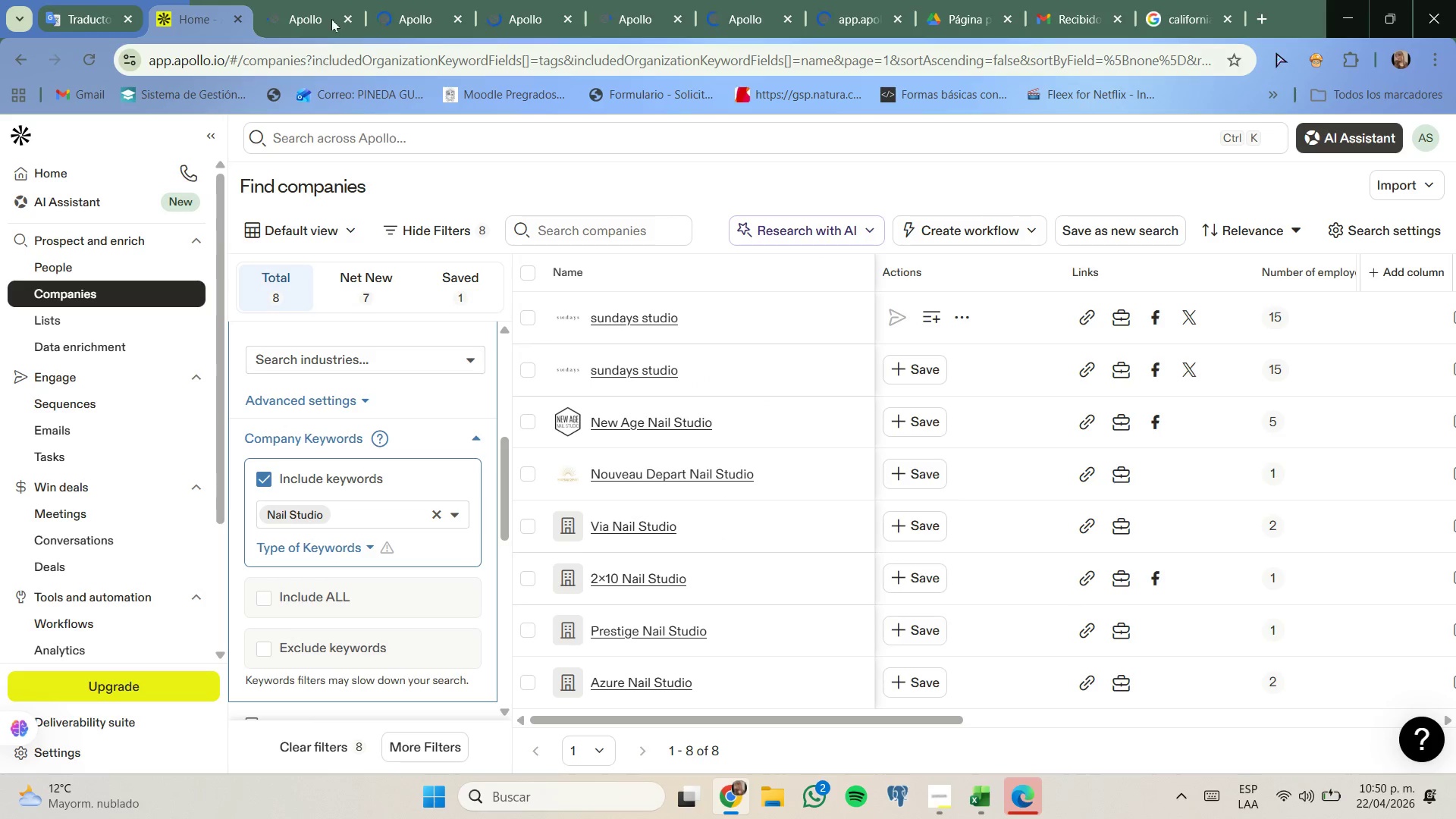 
left_click([334, 0])
 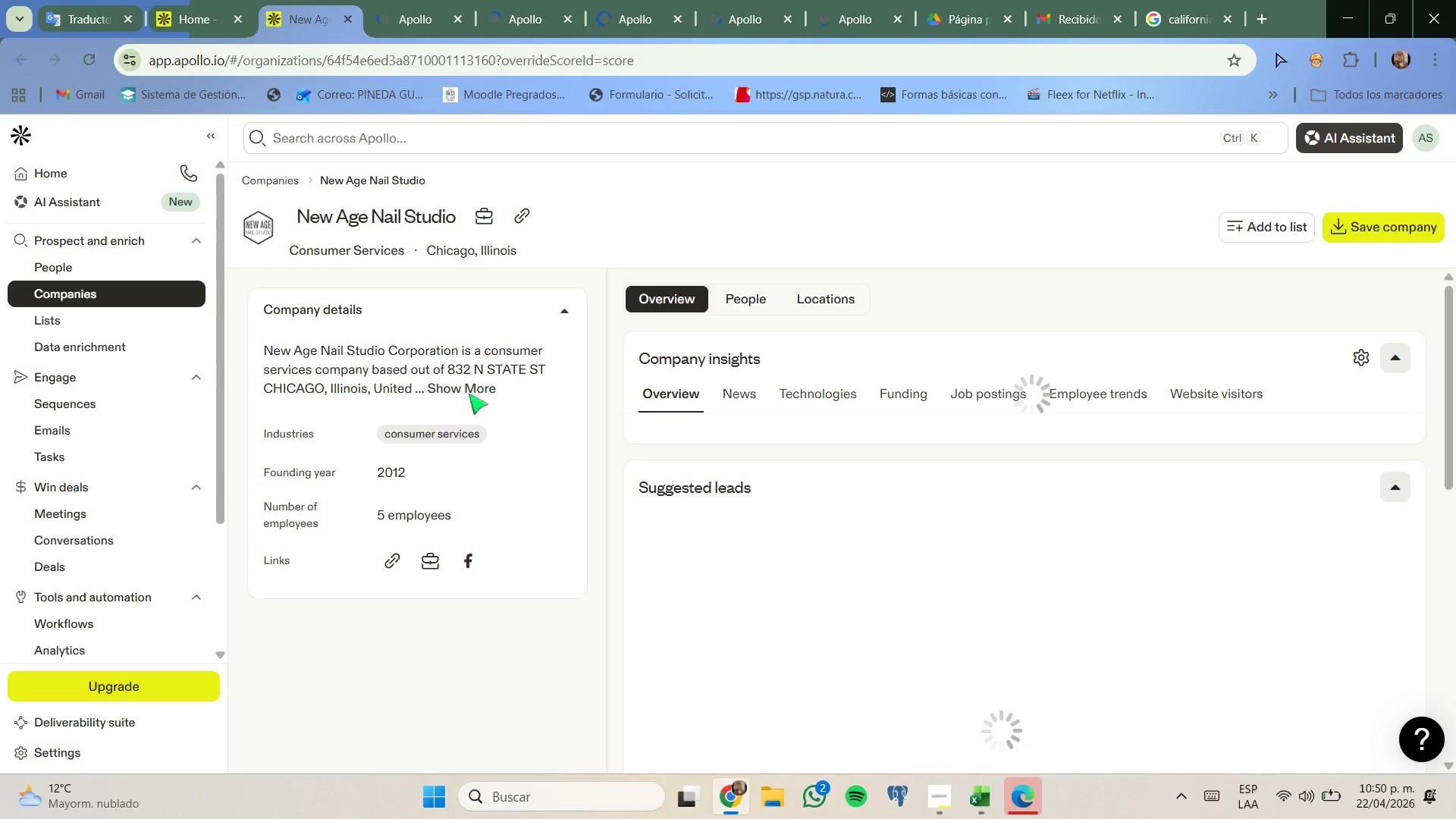 
wait(5.73)
 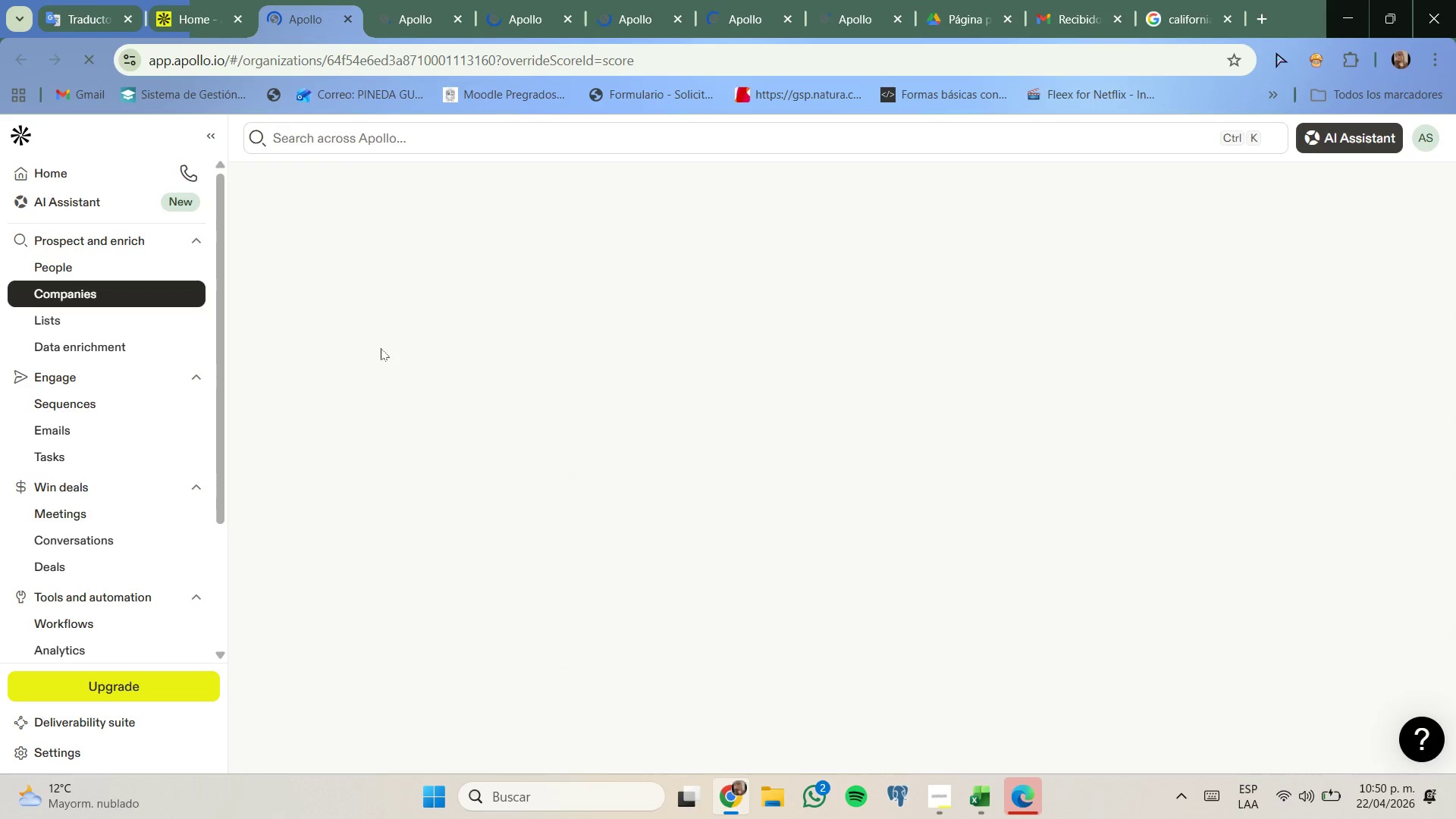 
left_click_drag(start_coordinate=[530, 253], to_coordinate=[492, 248])
 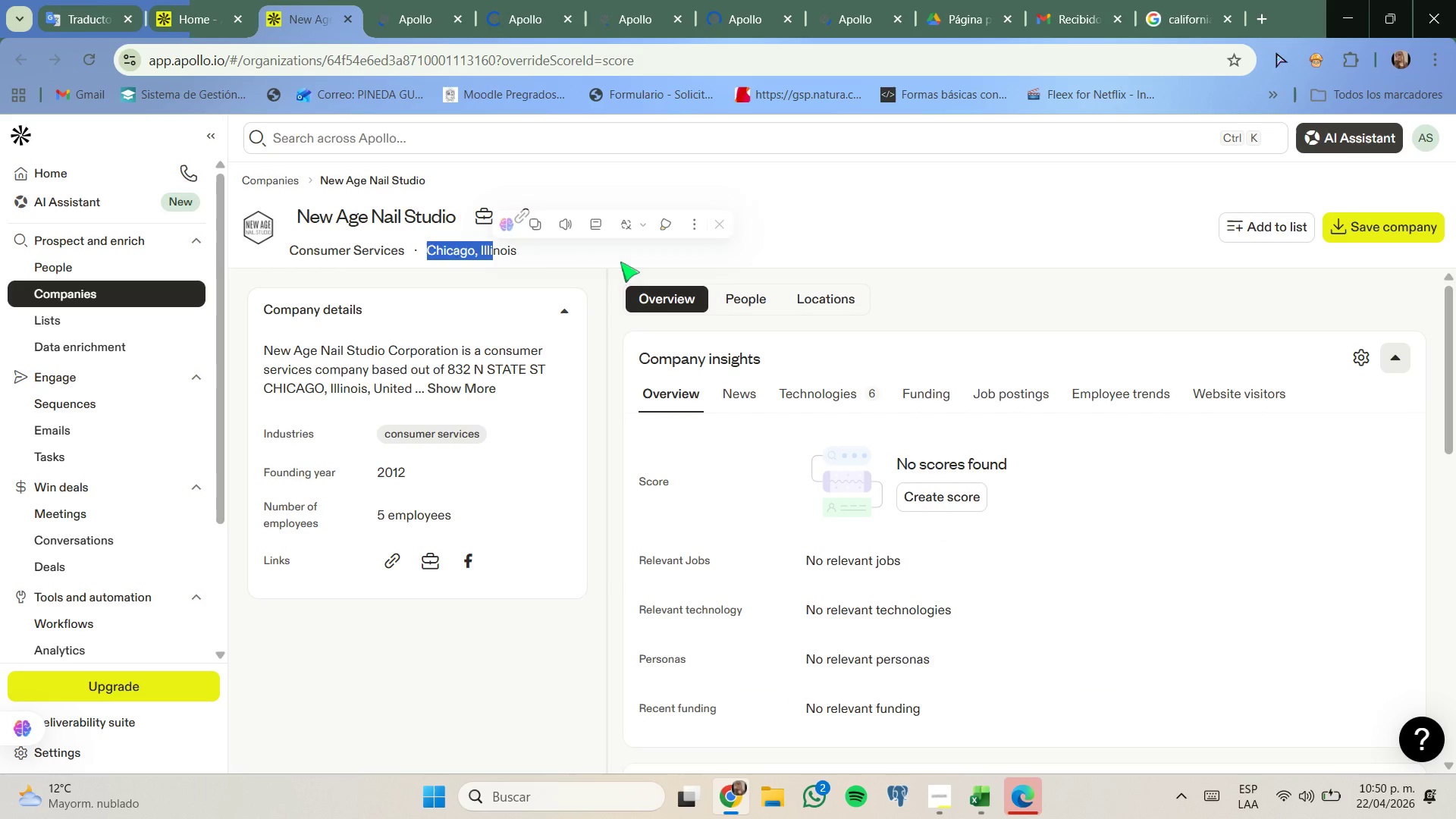 
left_click([633, 253])
 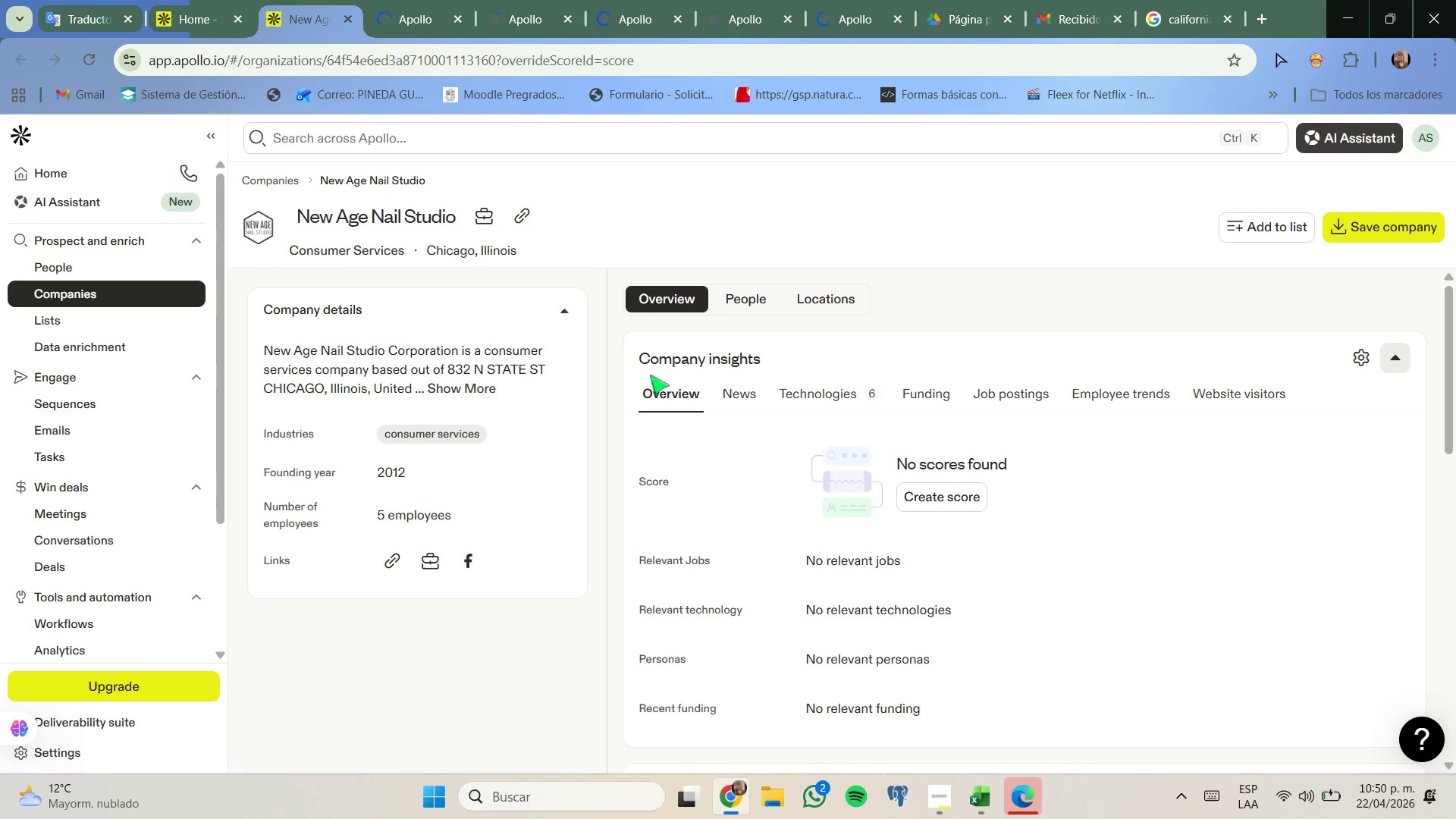 
left_click([738, 310])
 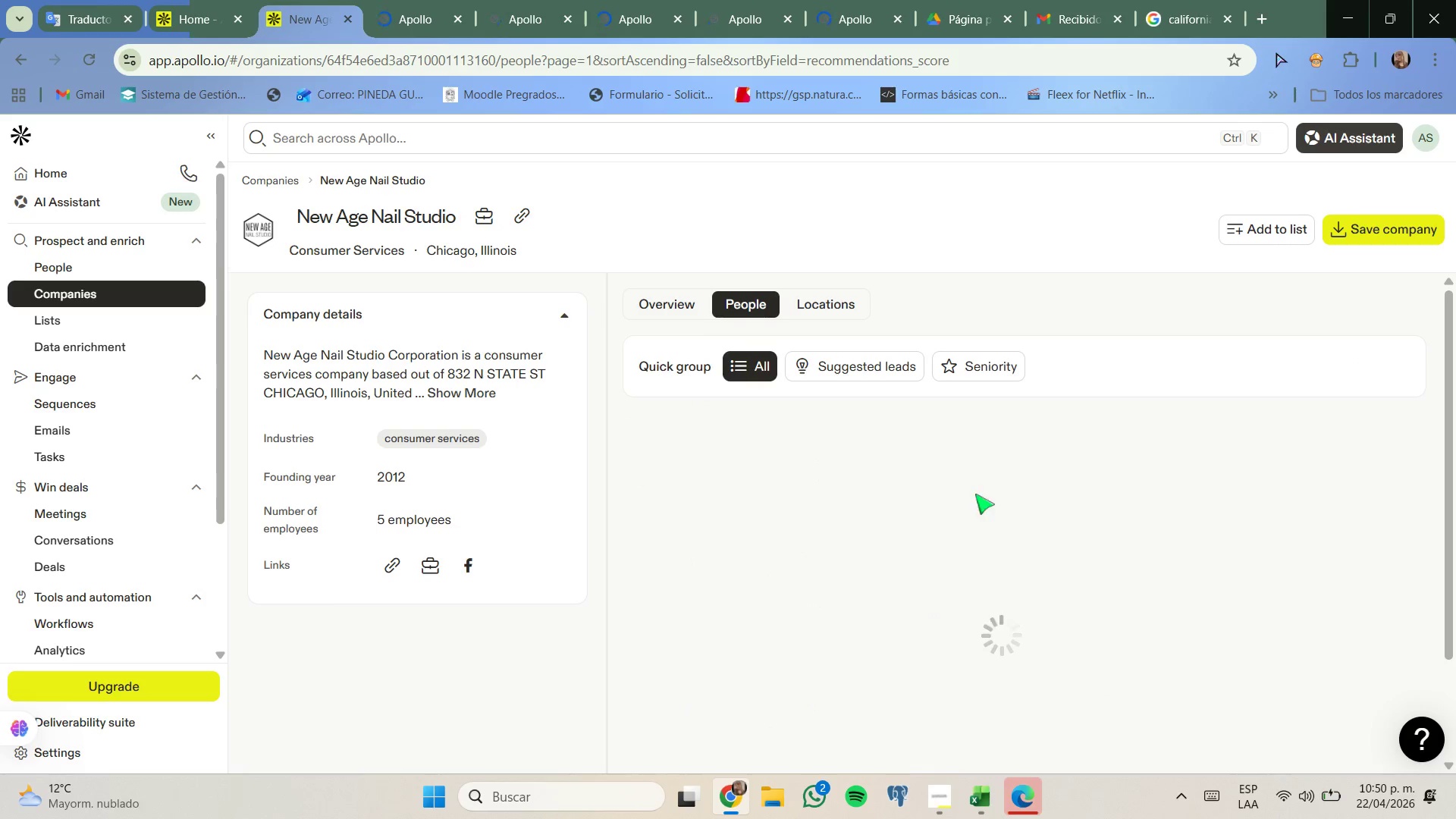 
scroll: coordinate [977, 494], scroll_direction: none, amount: 0.0
 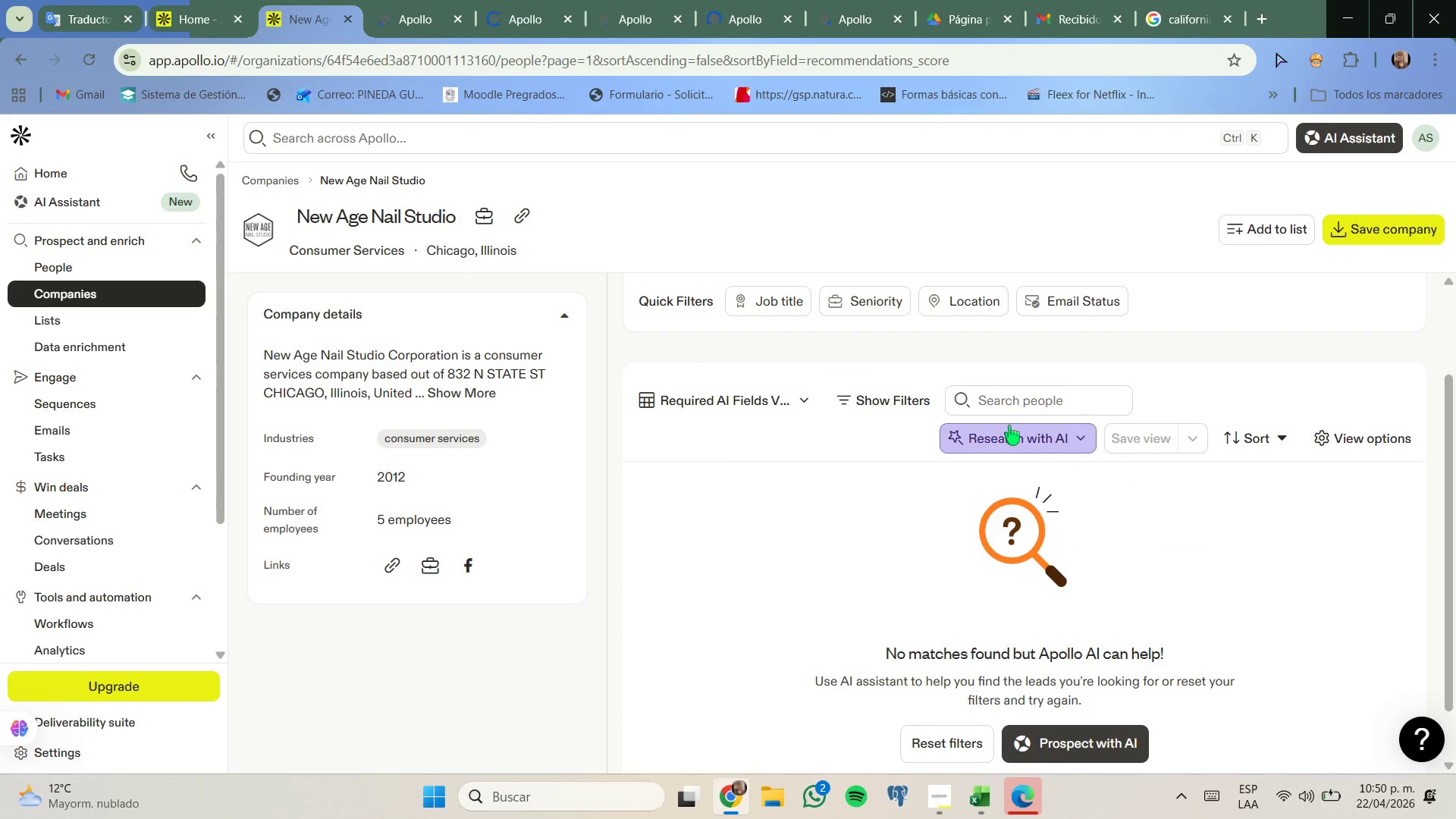 
scroll: coordinate [934, 591], scroll_direction: up, amount: 4.0
 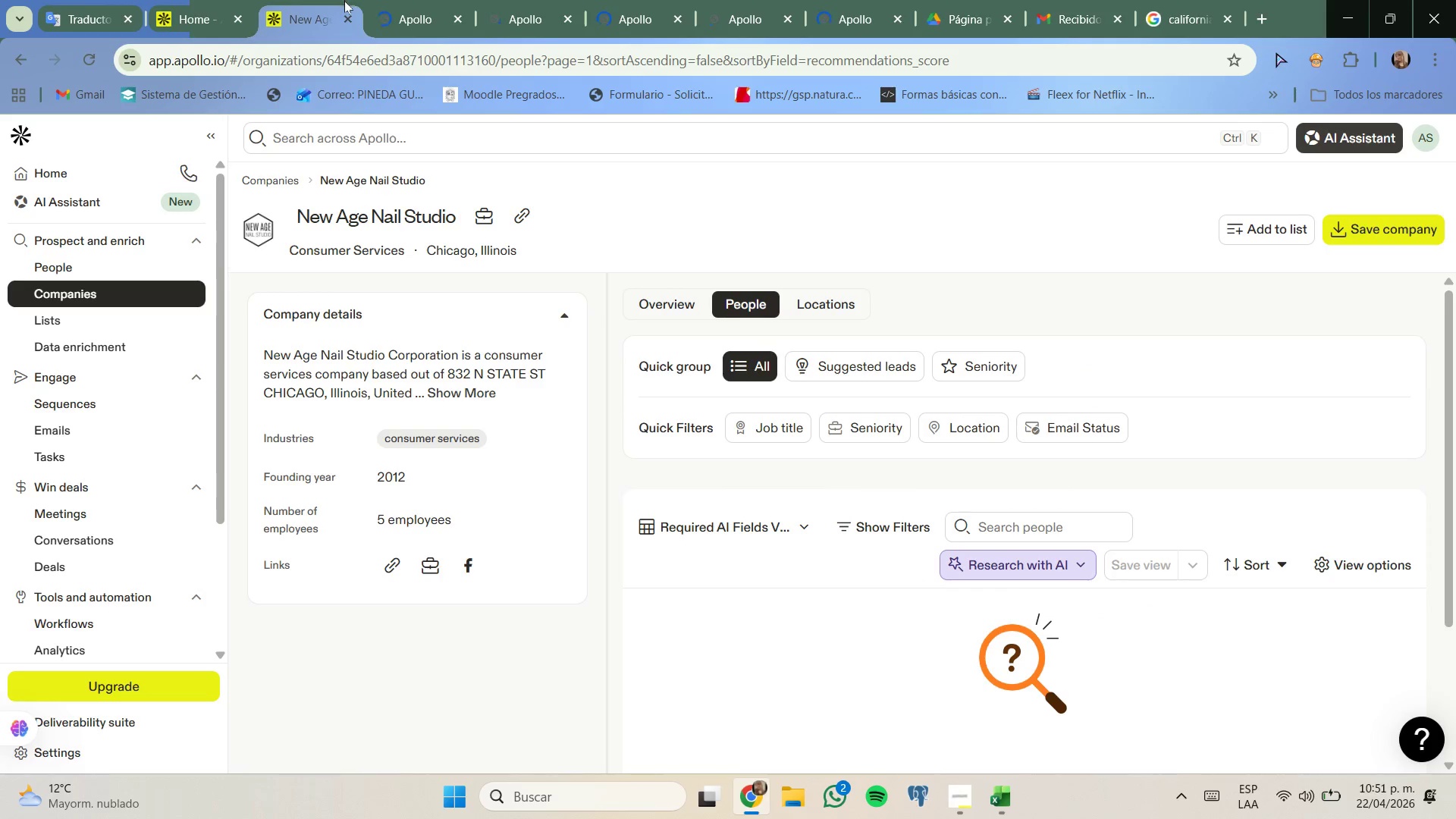 
left_click([347, 8])
 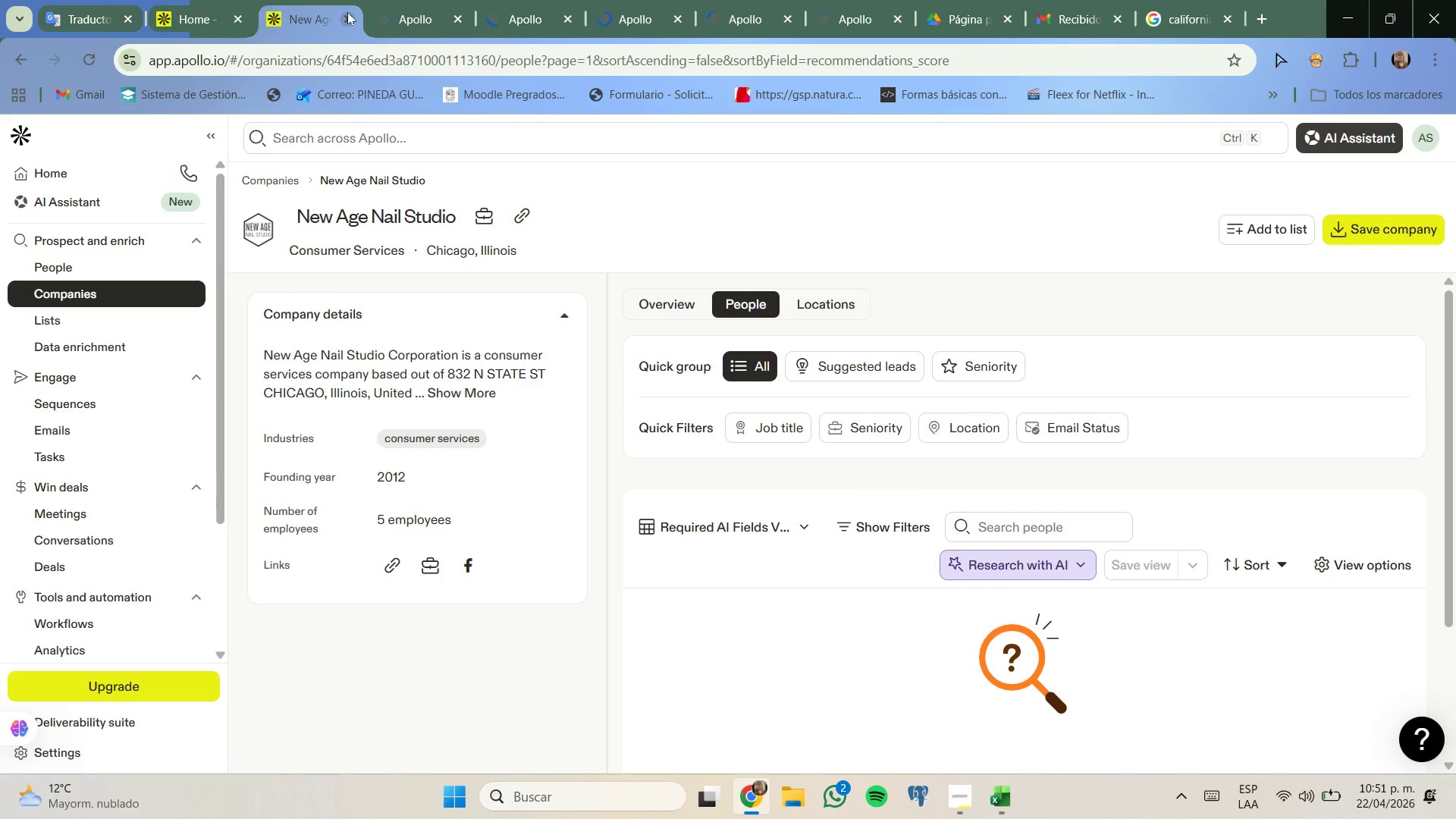 
left_click([347, 12])
 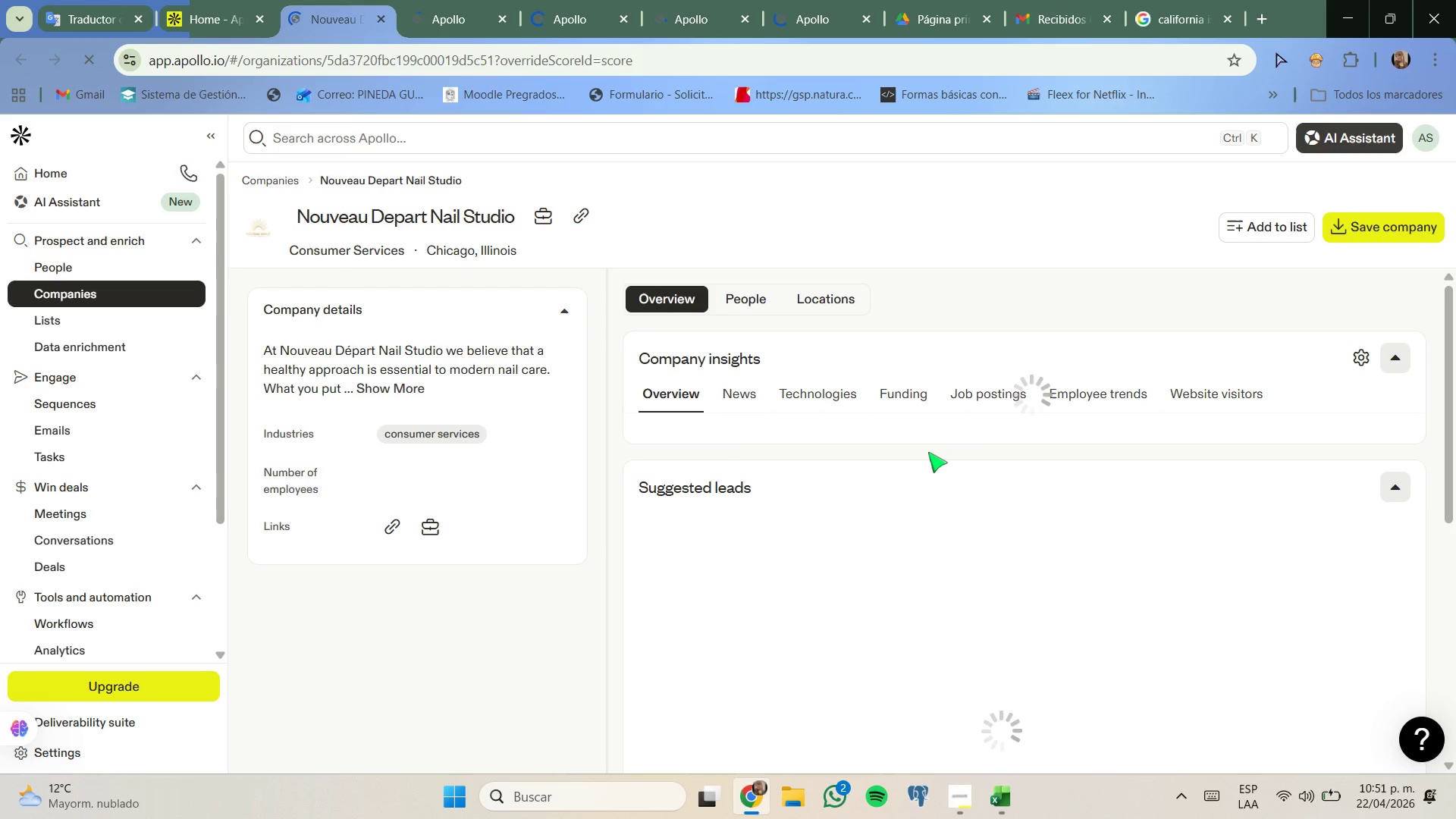 
mouse_move([893, 502])
 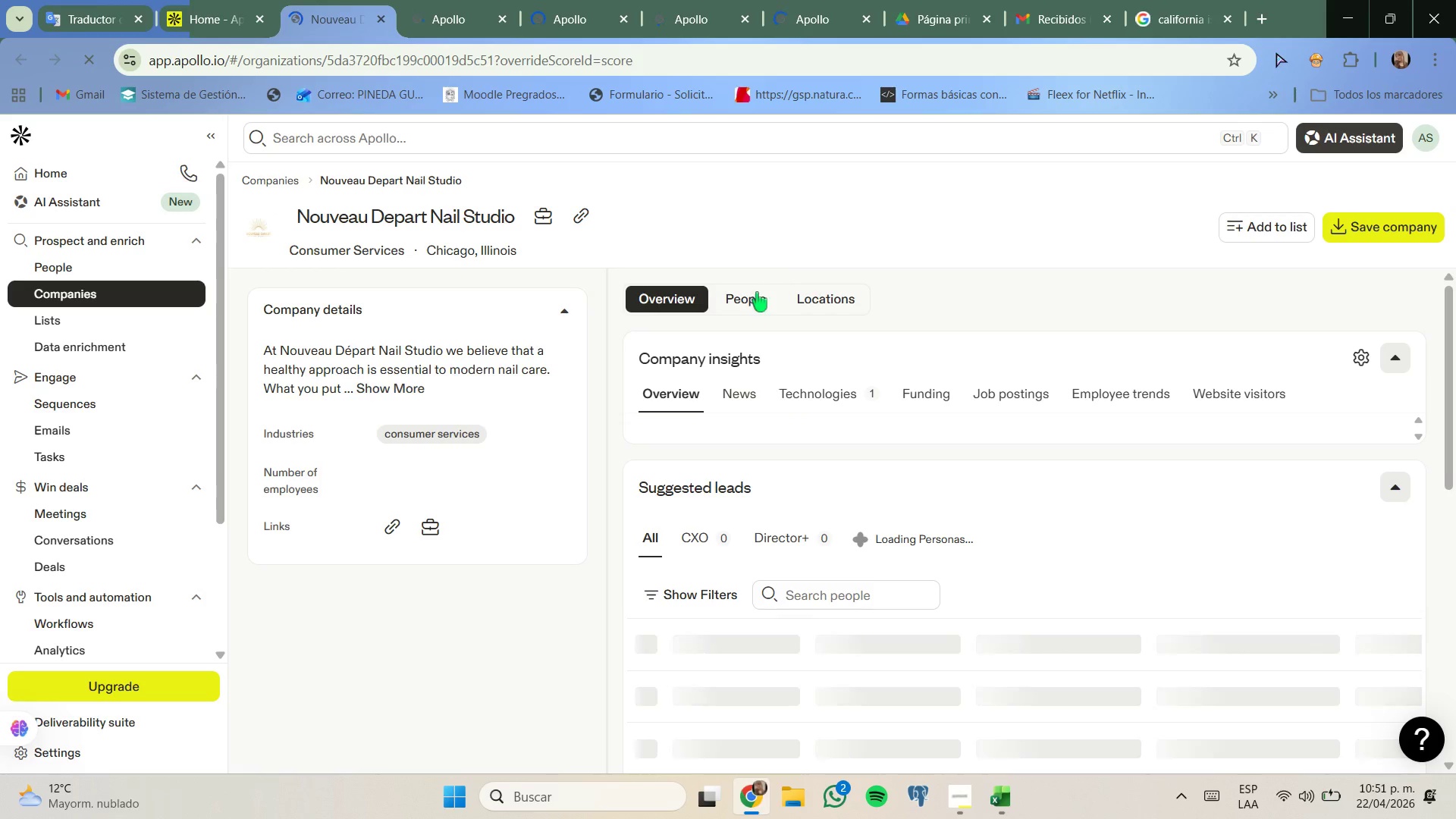 
left_click([753, 299])
 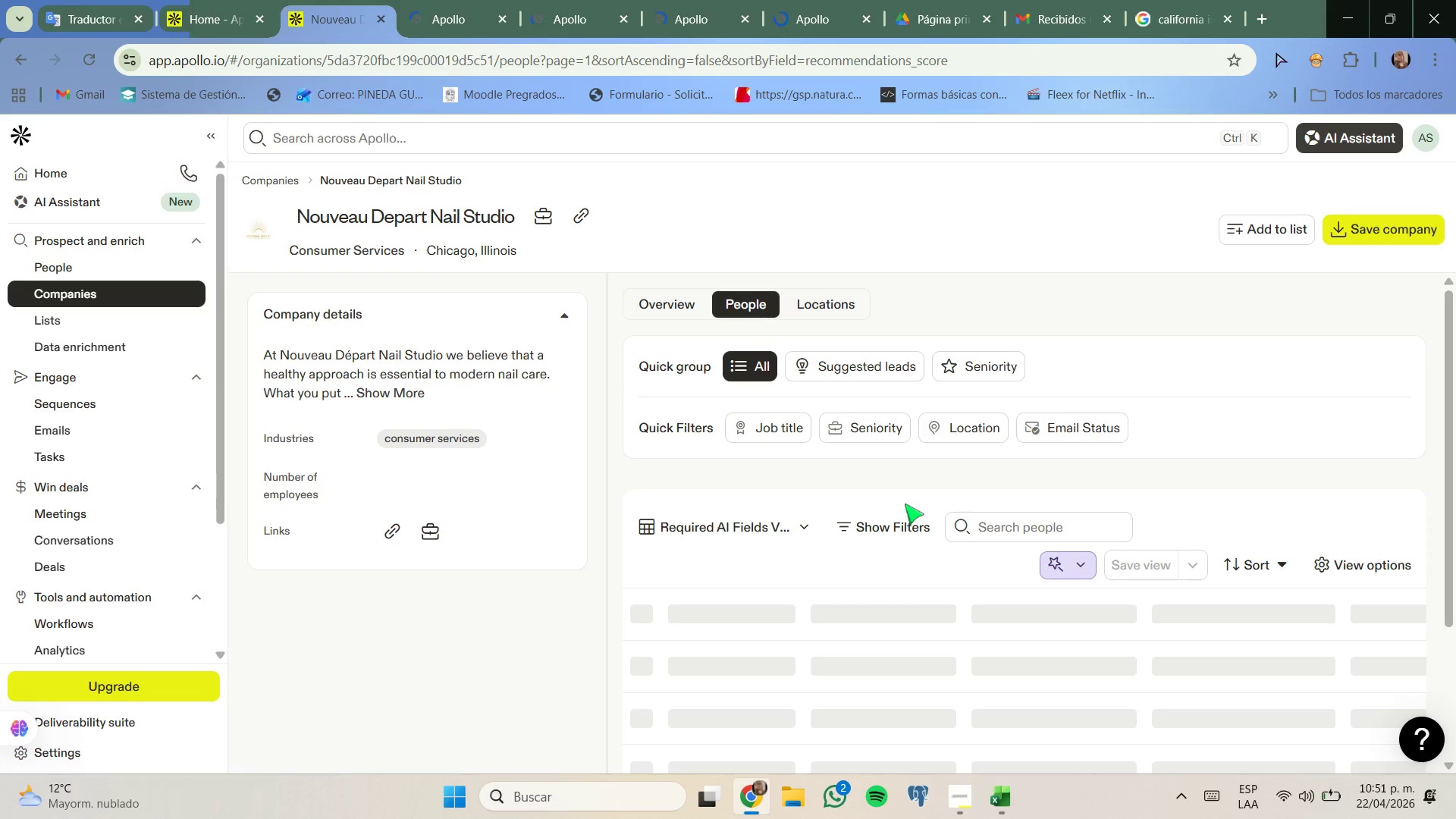 
scroll: coordinate [894, 504], scroll_direction: none, amount: 0.0
 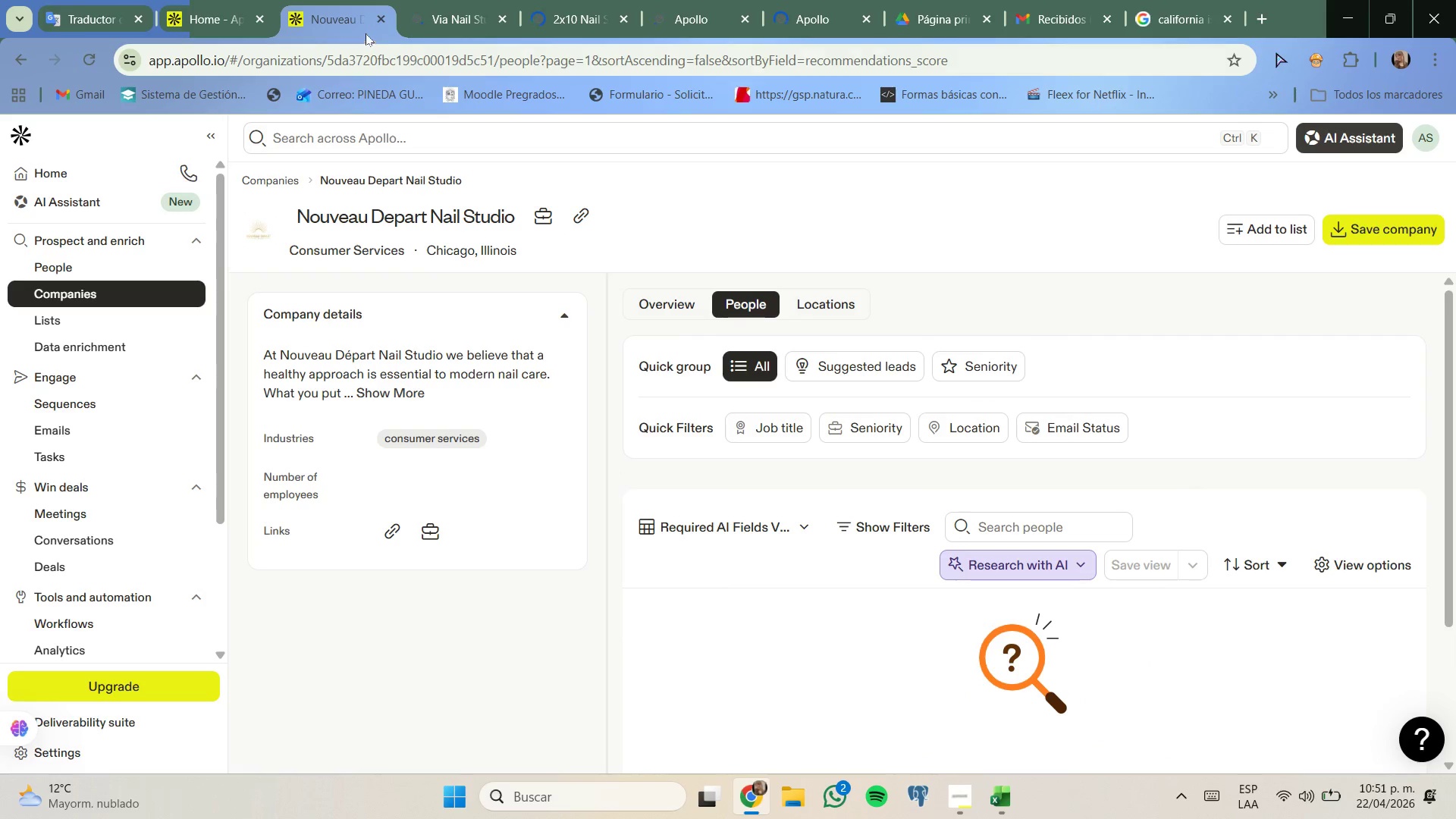 
left_click([382, 17])
 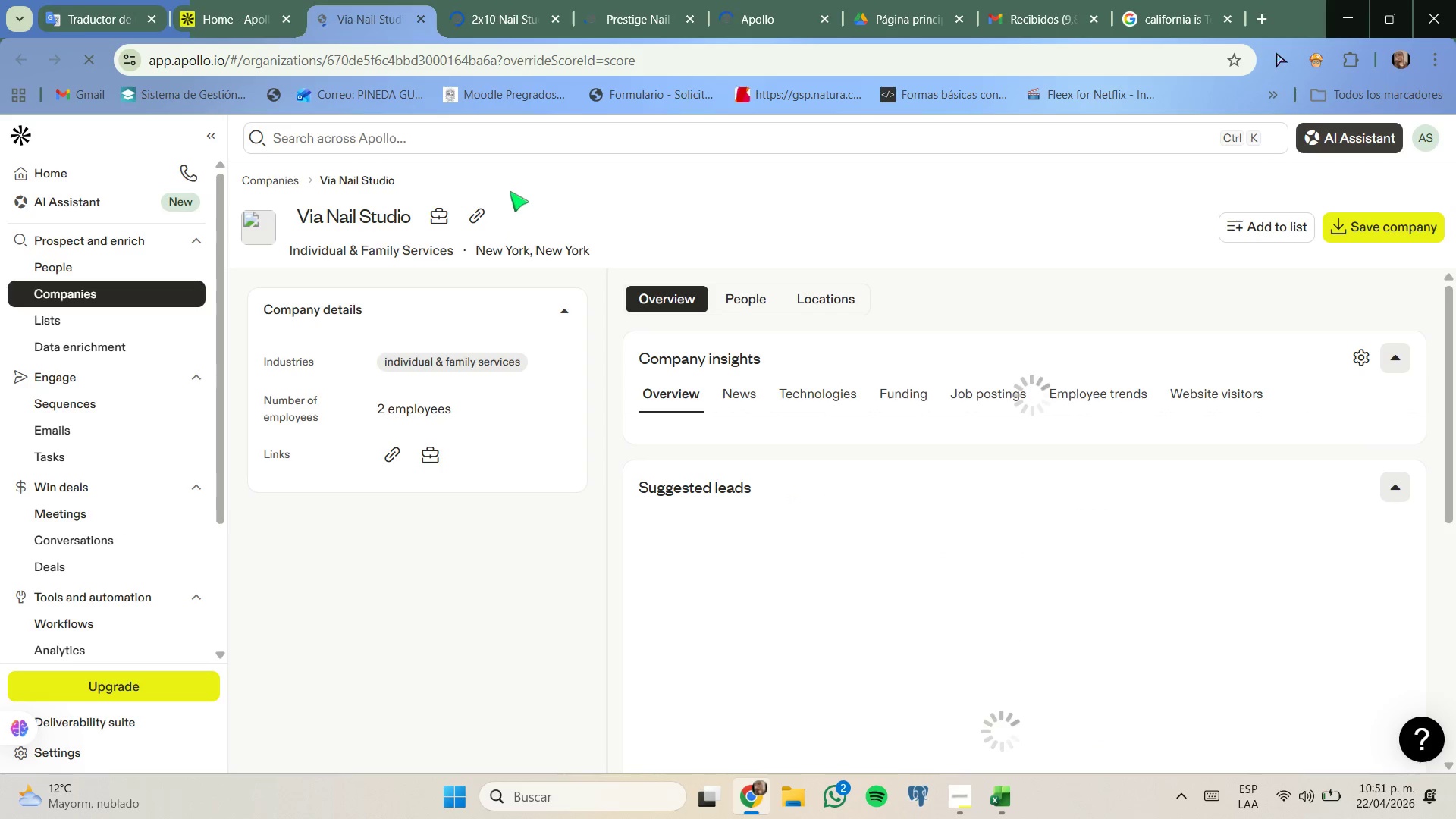 
left_click([742, 299])
 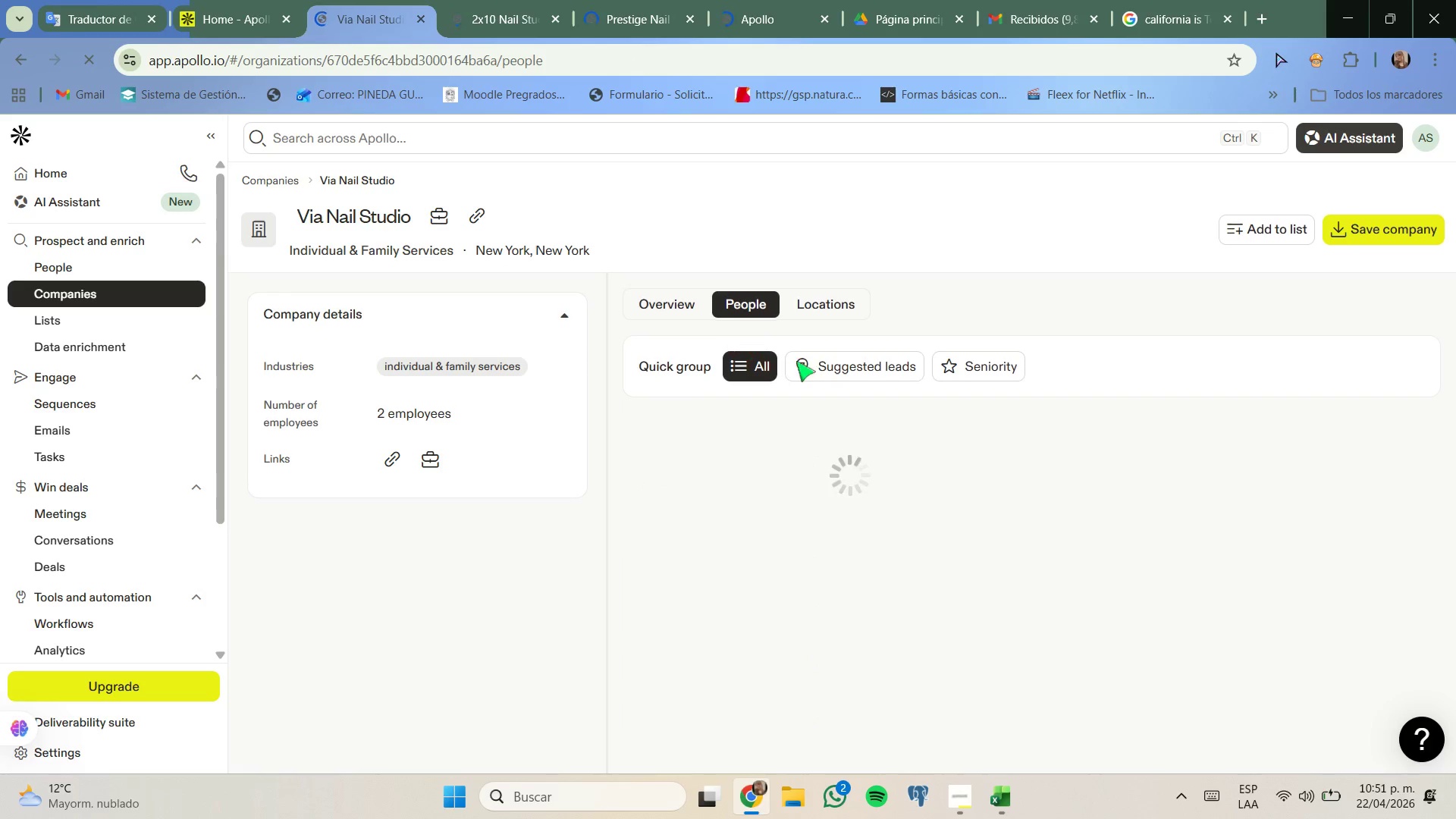 
scroll: coordinate [871, 387], scroll_direction: down, amount: 1.0
 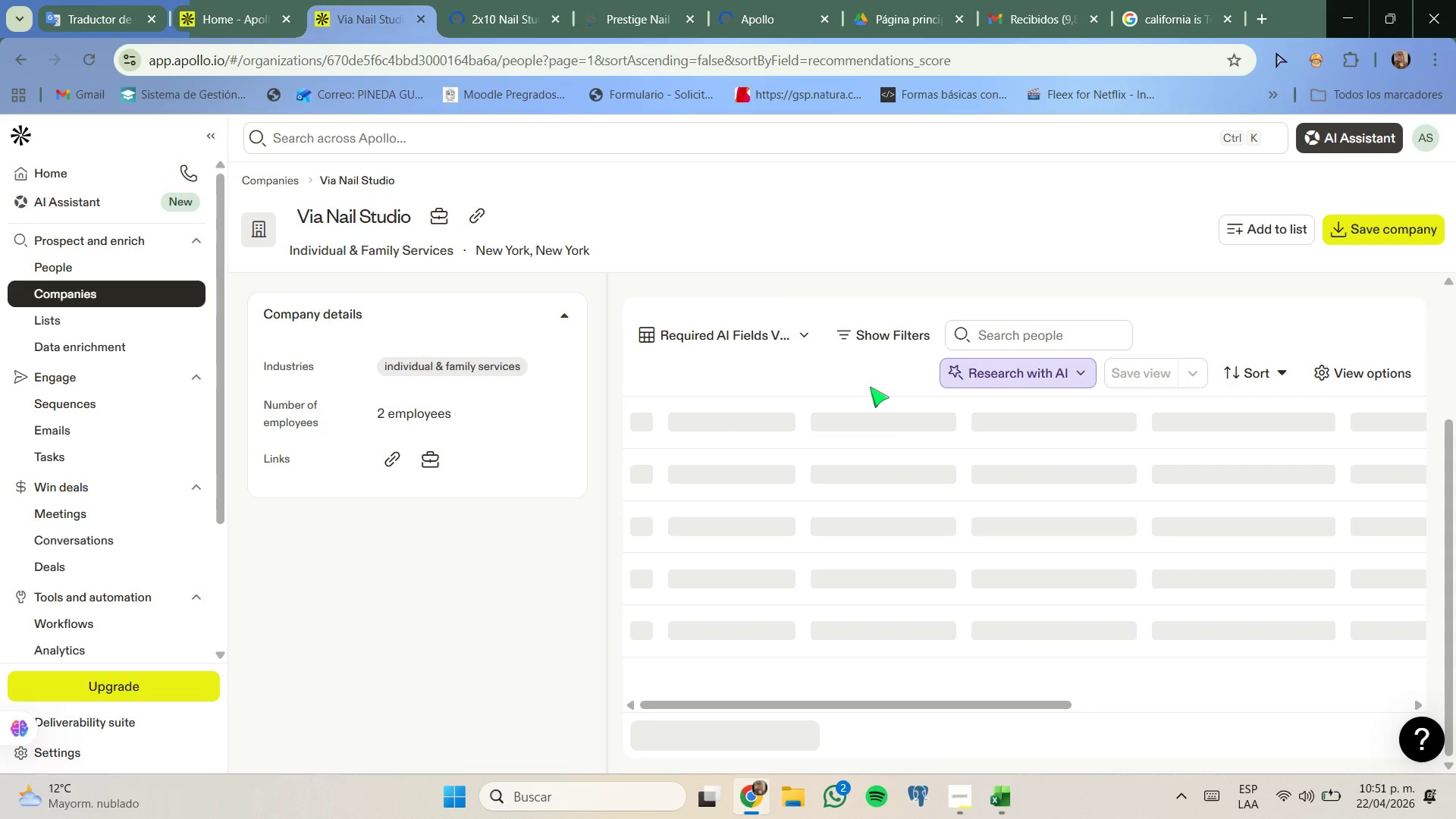 
scroll: coordinate [870, 387], scroll_direction: none, amount: 0.0
 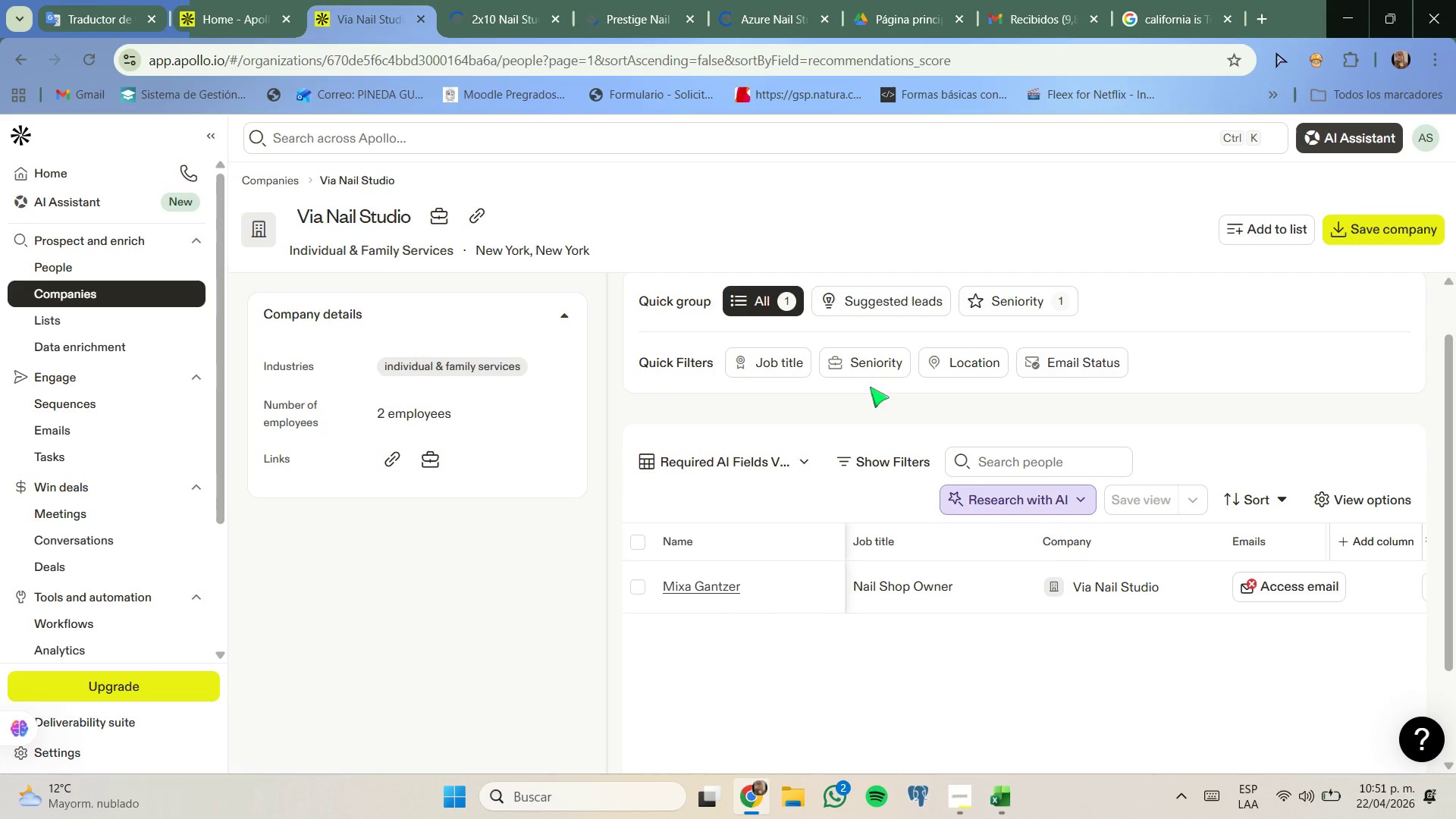 
scroll: coordinate [870, 387], scroll_direction: up, amount: 1.0
 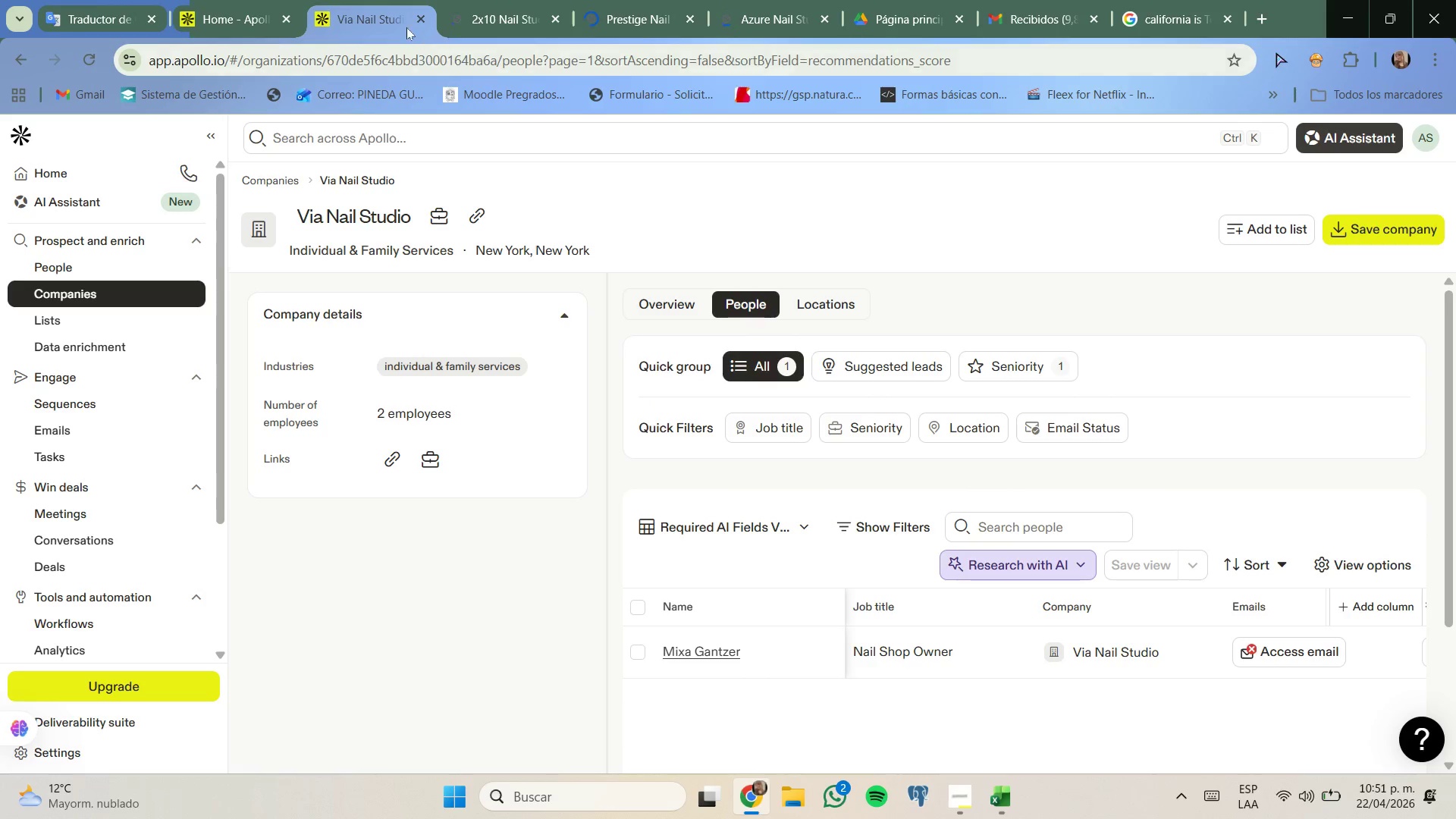 
left_click([423, 18])
 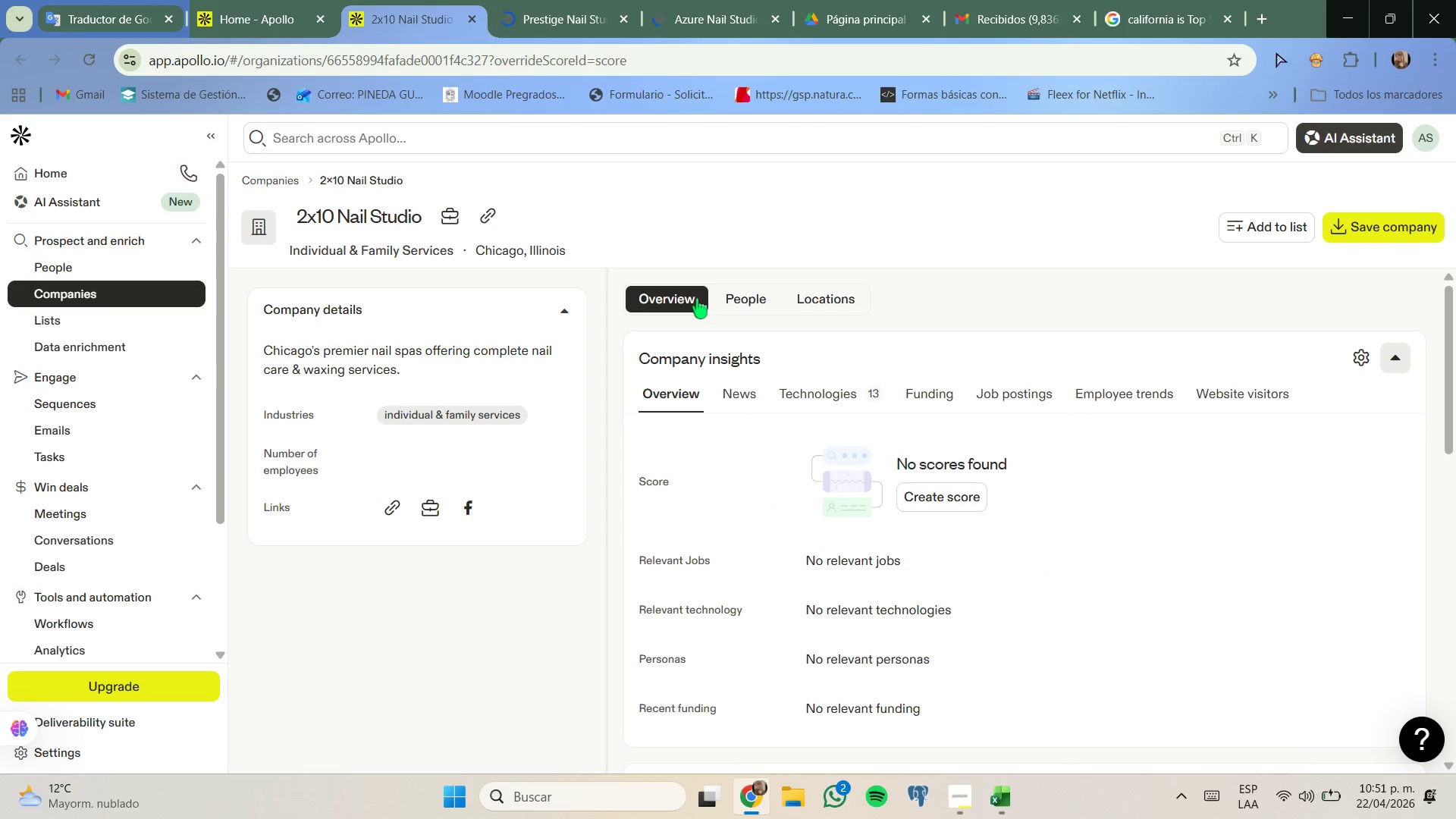 
left_click([739, 297])
 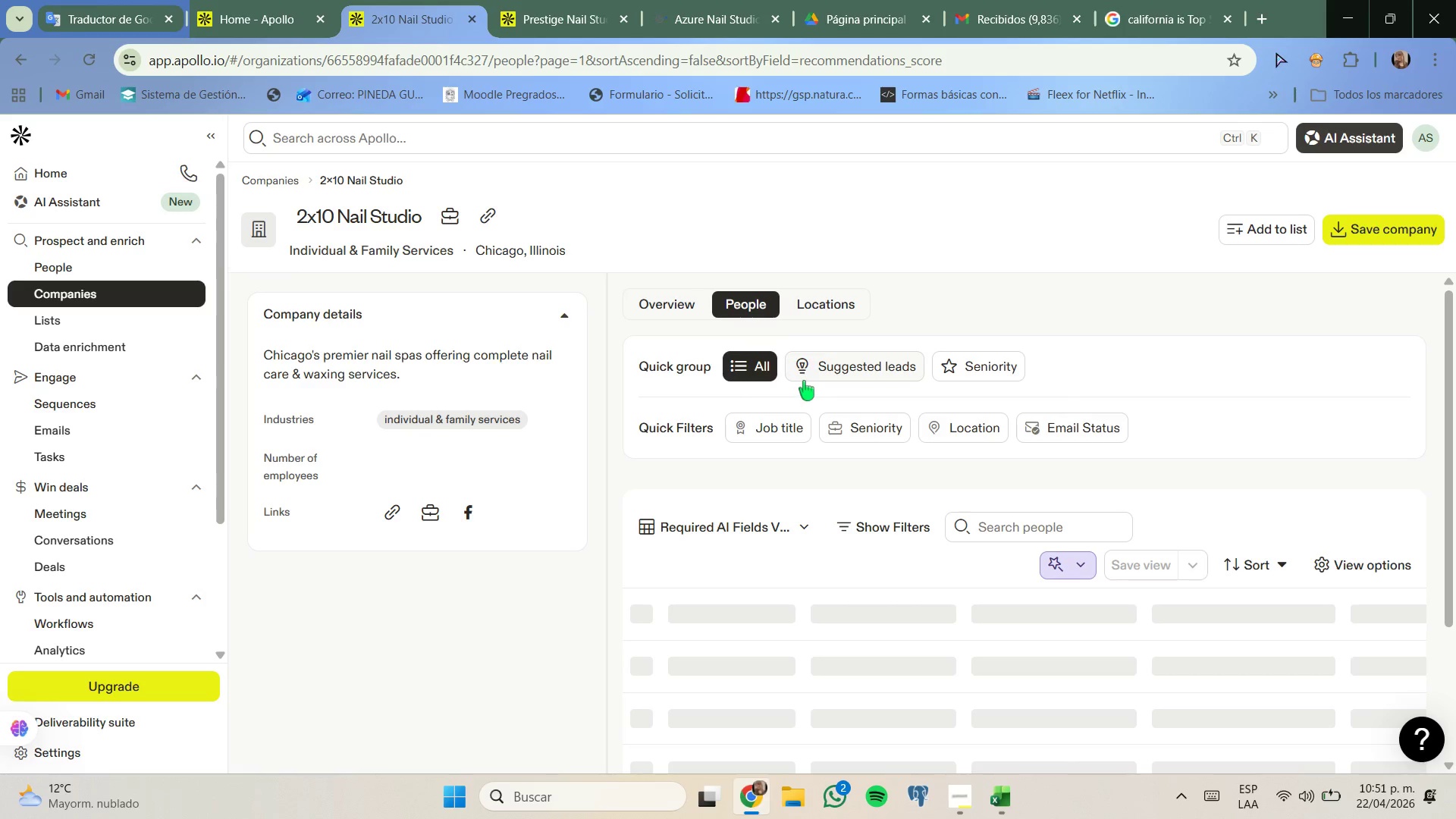 
scroll: coordinate [804, 379], scroll_direction: down, amount: 1.0
 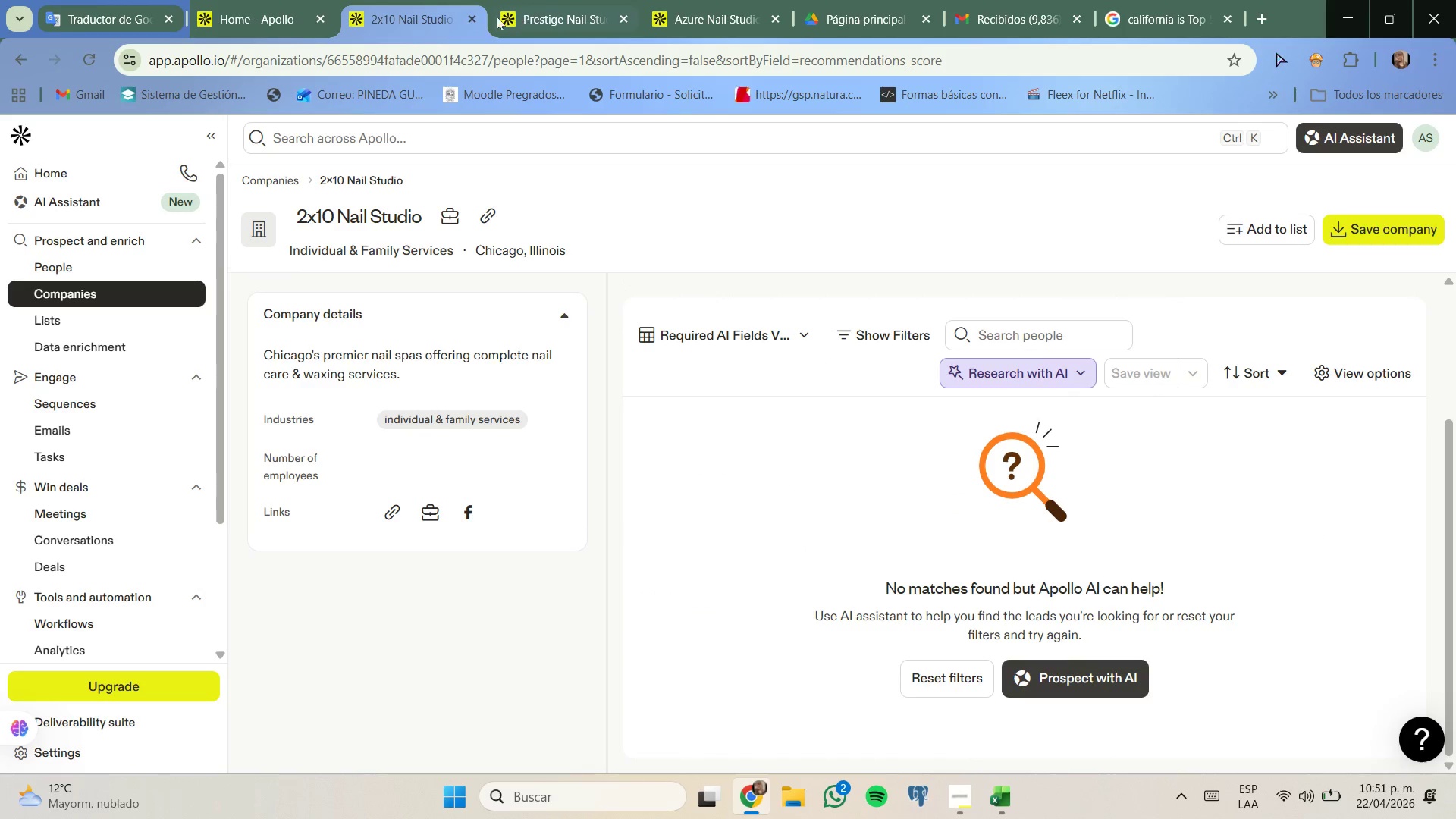 
left_click([470, 19])
 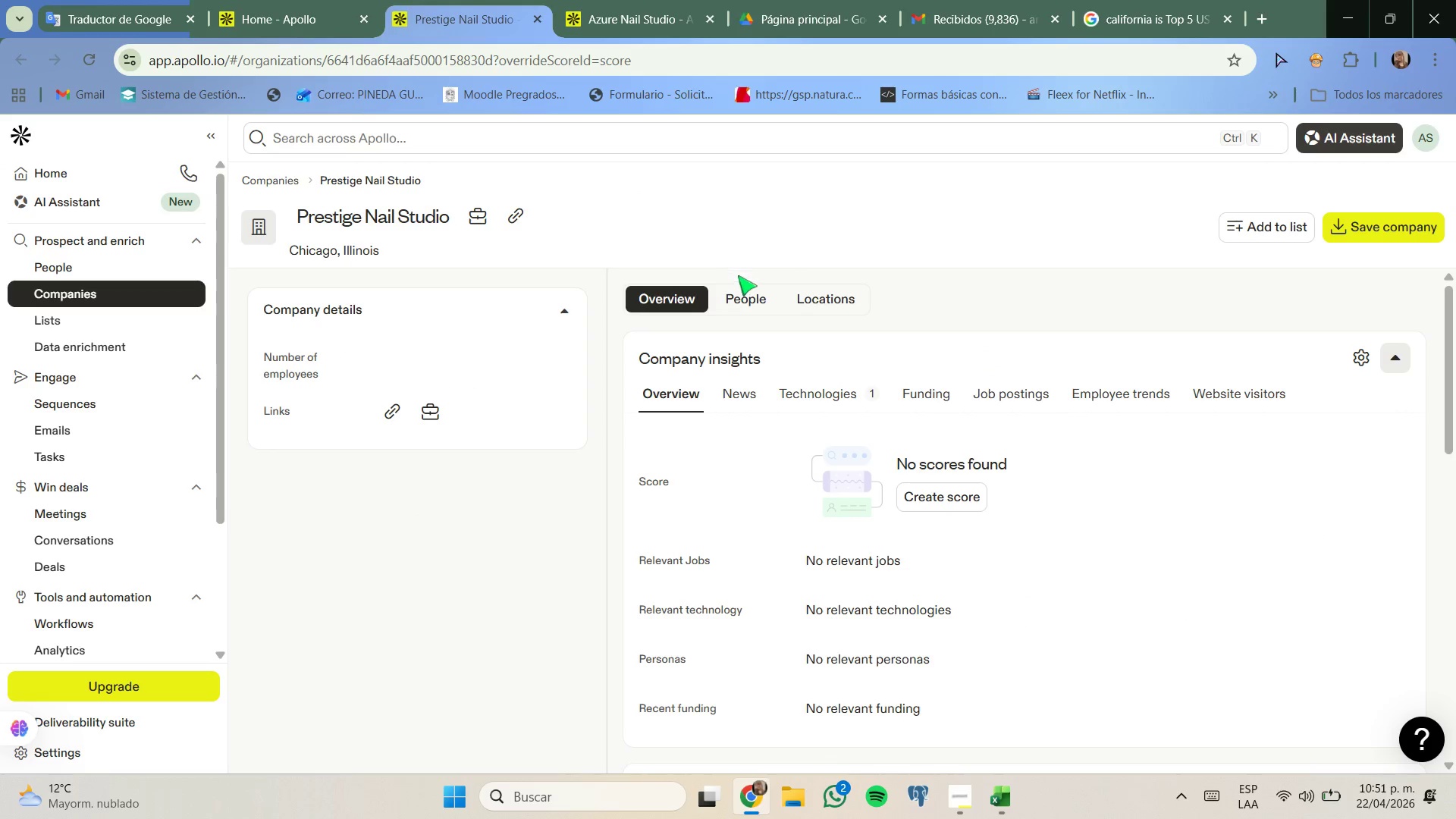 
left_click([748, 293])
 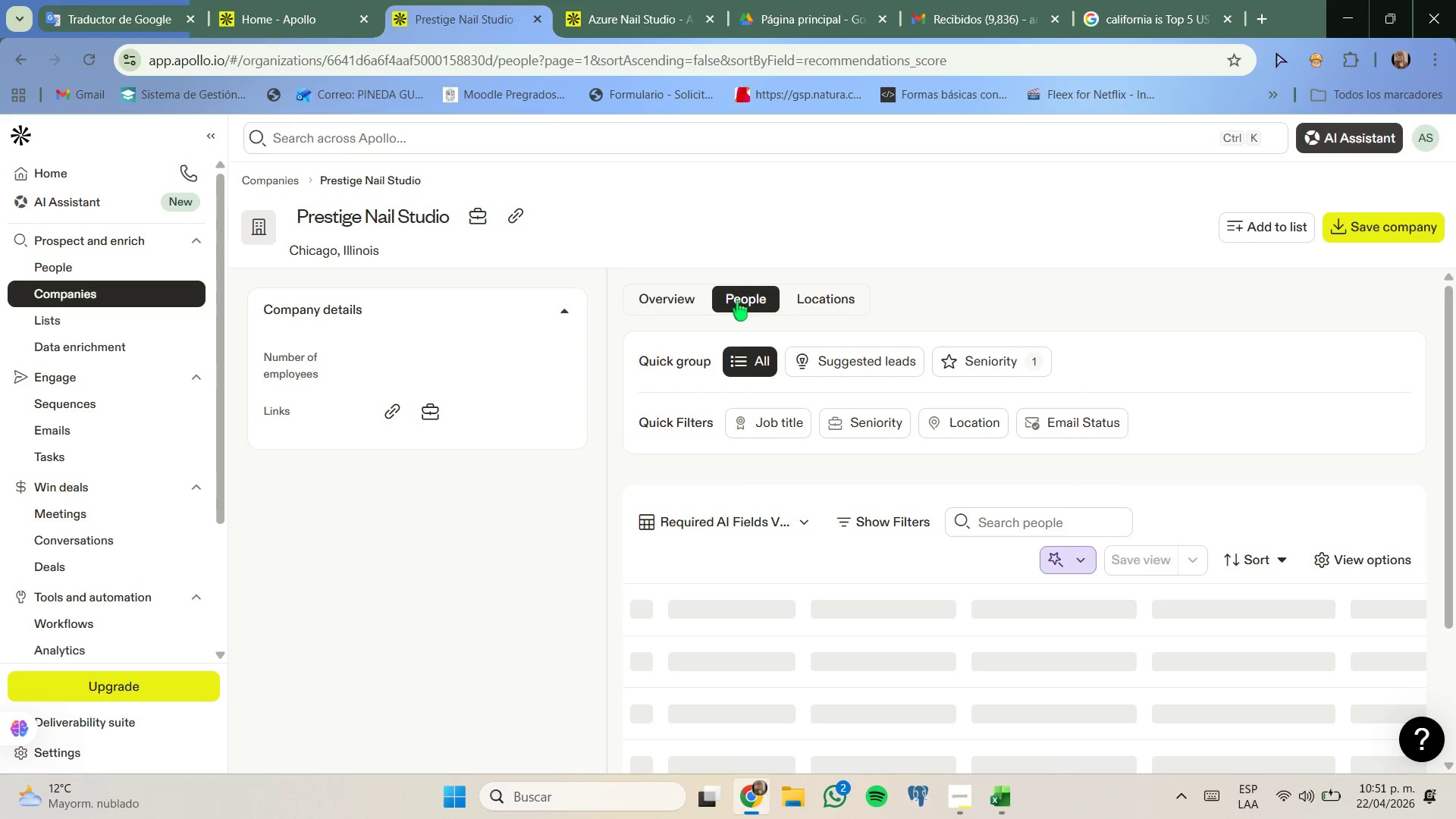 
scroll: coordinate [920, 359], scroll_direction: down, amount: 2.0
 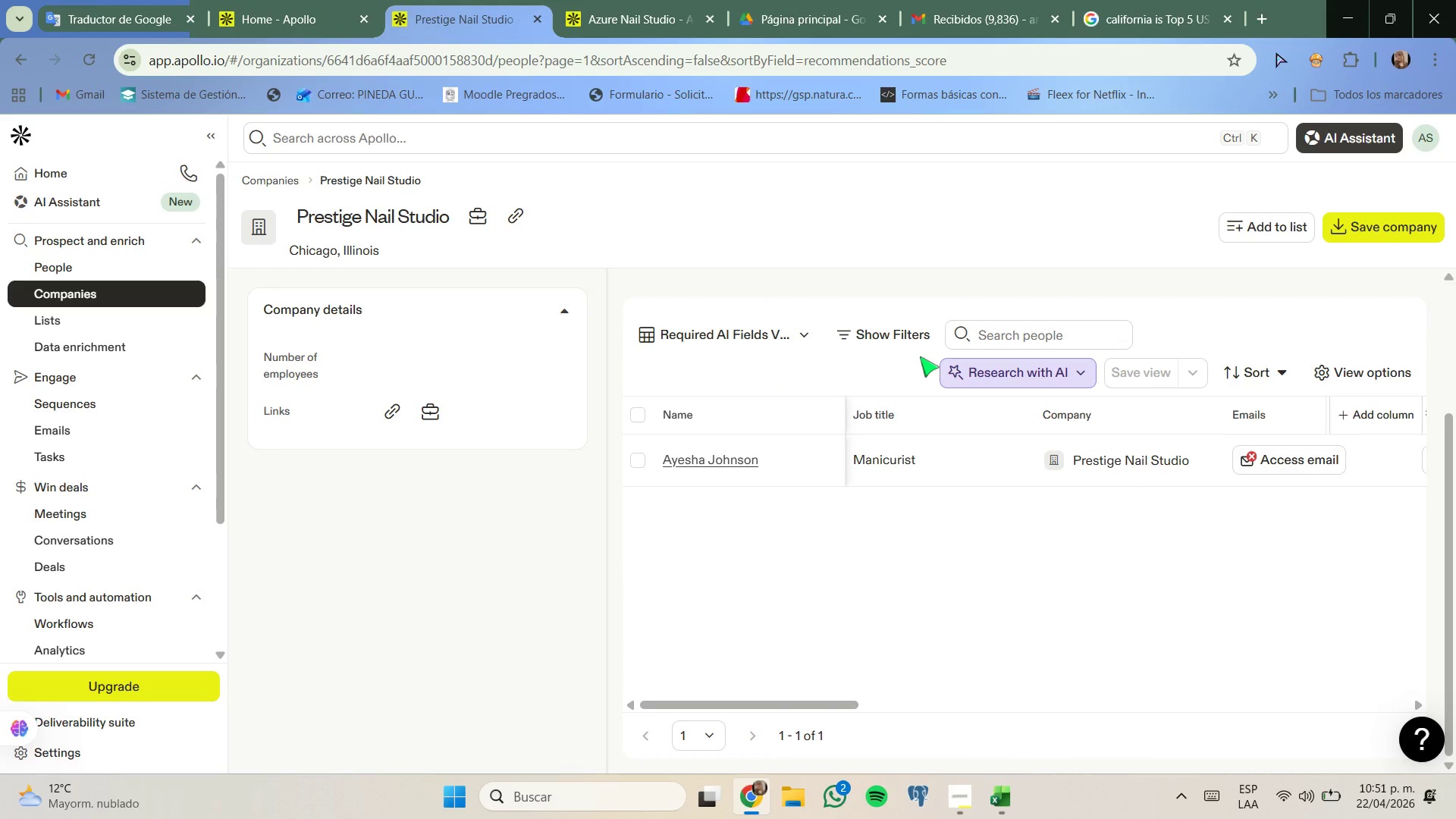 
scroll: coordinate [920, 356], scroll_direction: none, amount: 0.0
 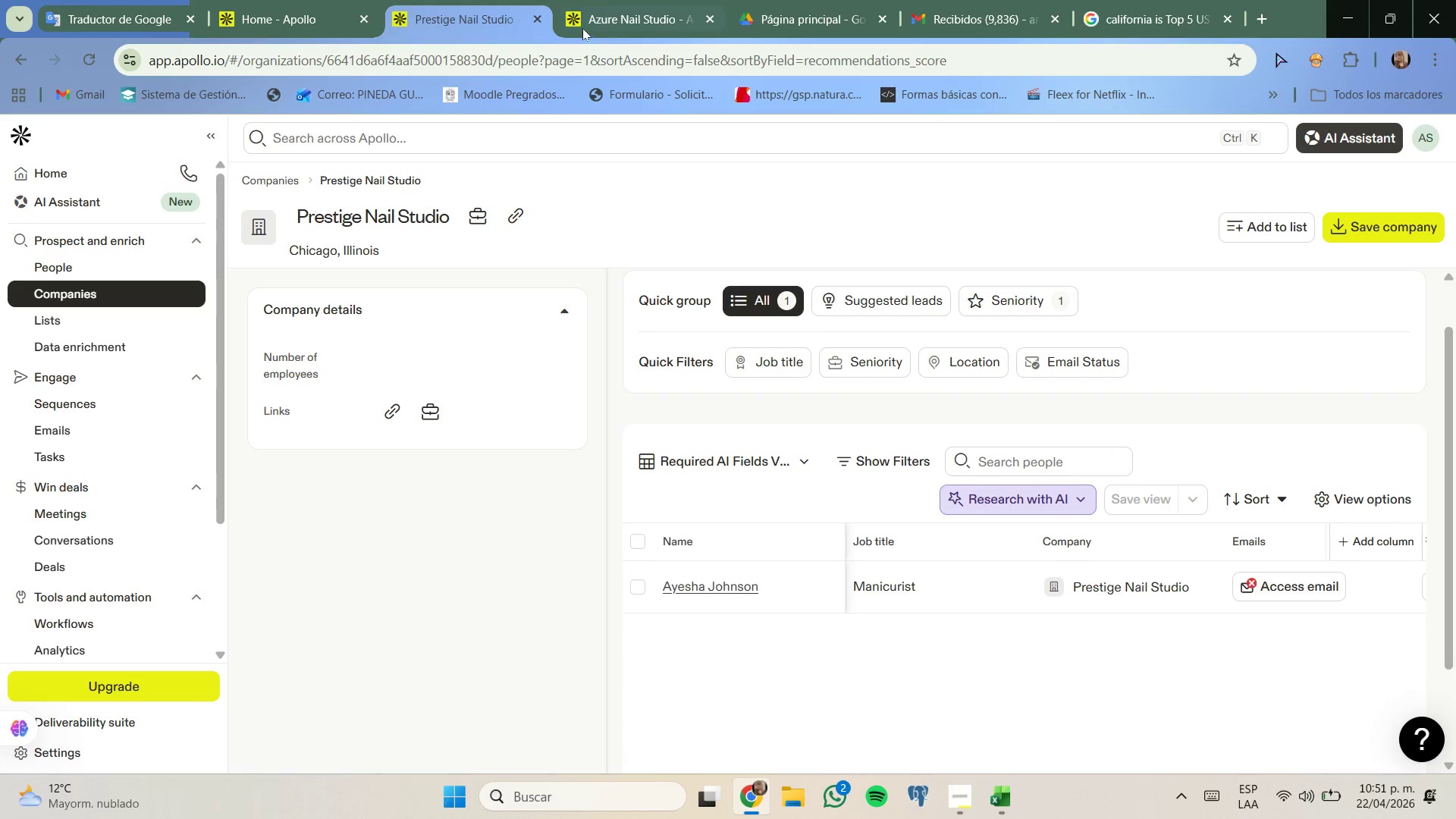 
left_click_drag(start_coordinate=[593, 21], to_coordinate=[587, 21])
 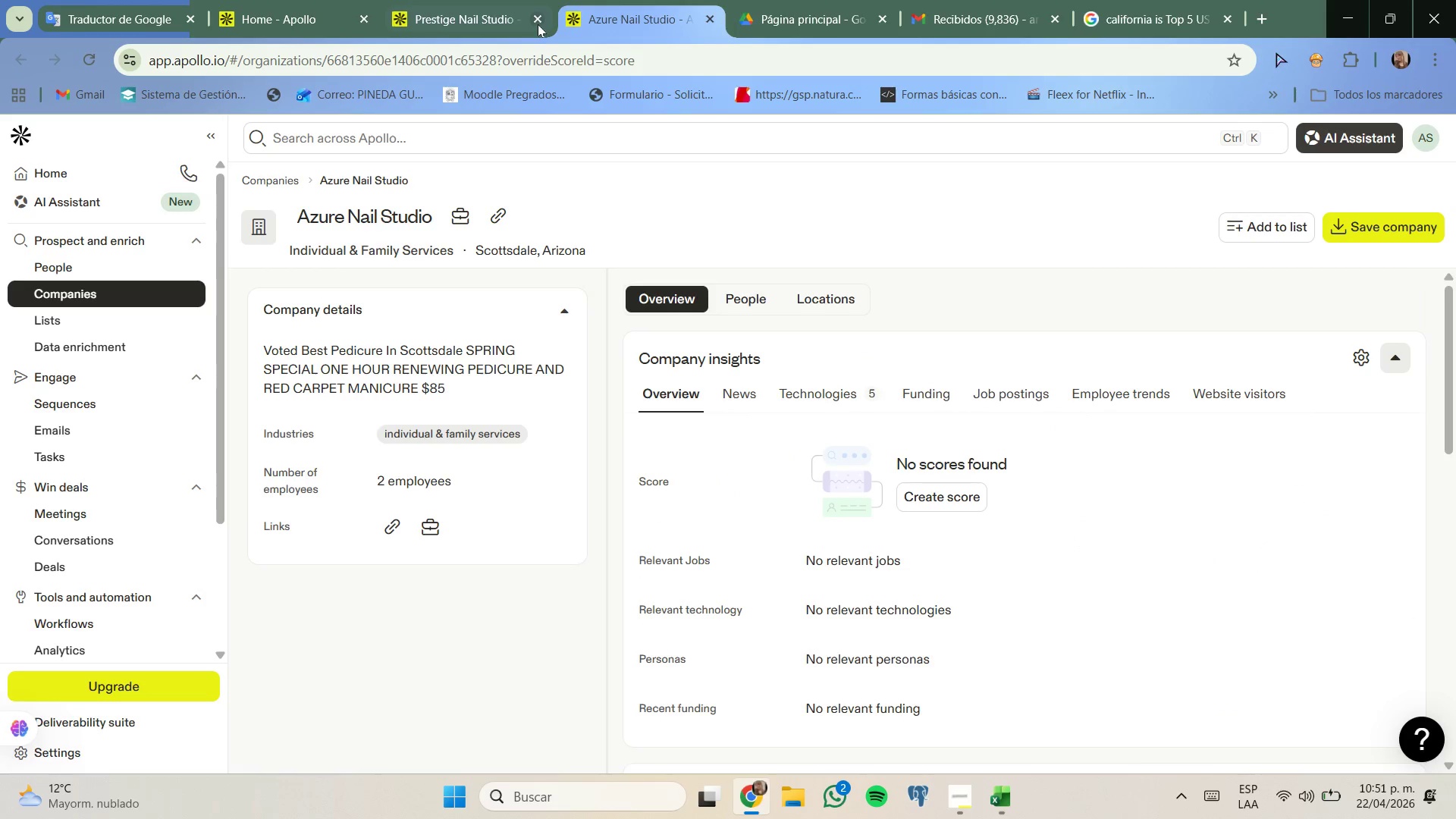 
left_click([538, 22])
 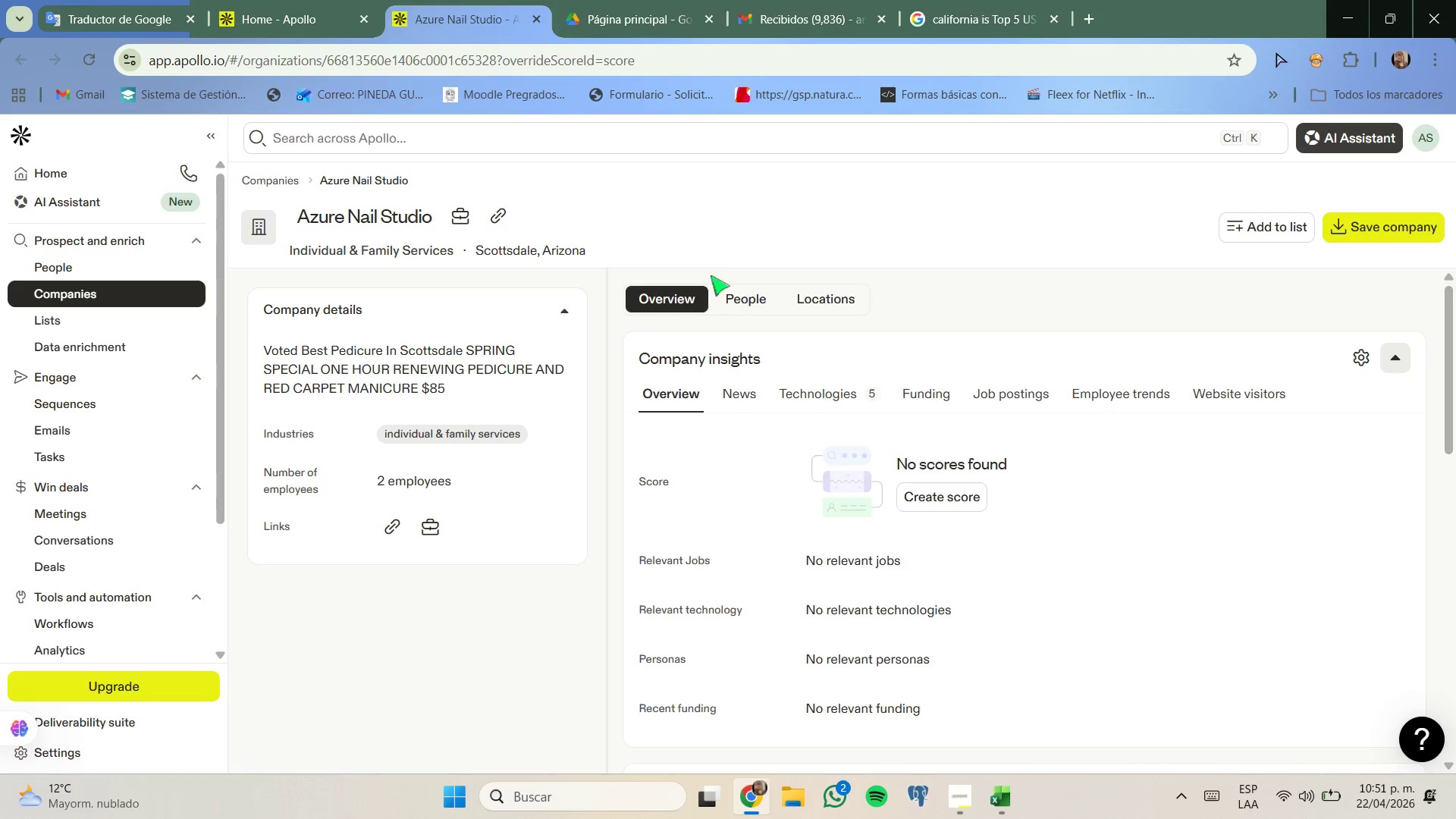 
left_click([722, 287])
 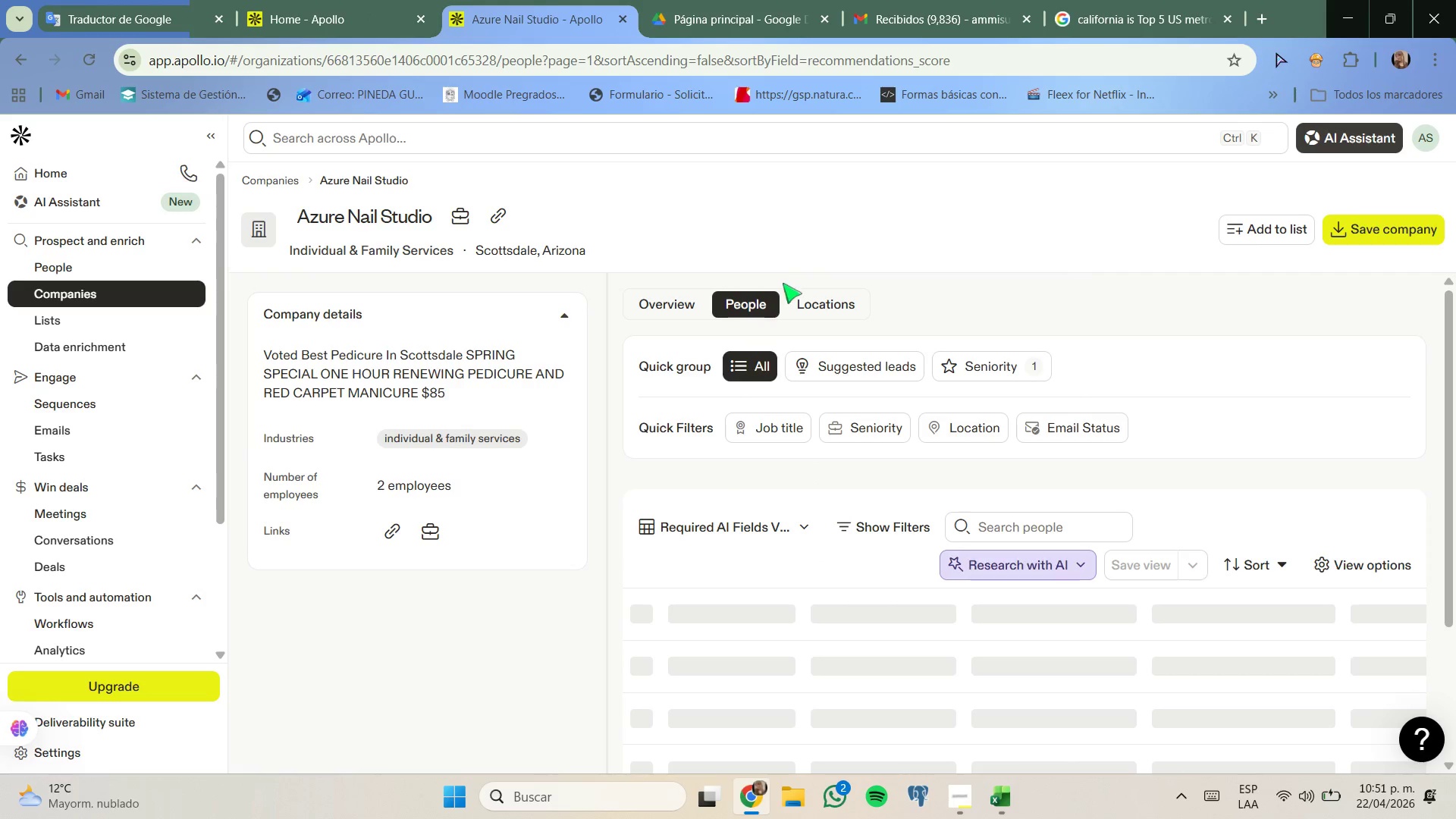 
scroll: coordinate [792, 278], scroll_direction: none, amount: 0.0
 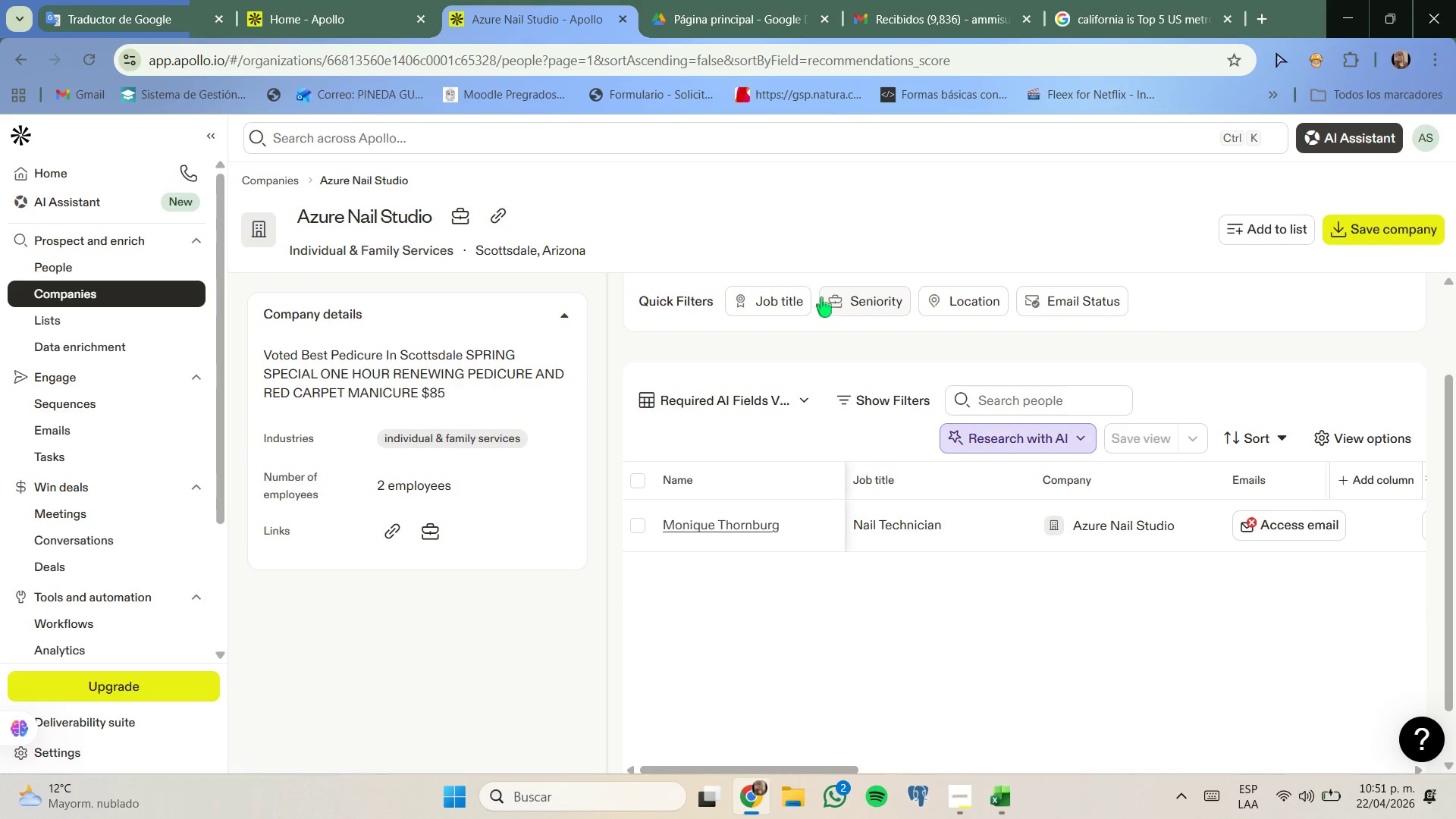 
scroll: coordinate [792, 300], scroll_direction: down, amount: 1.0
 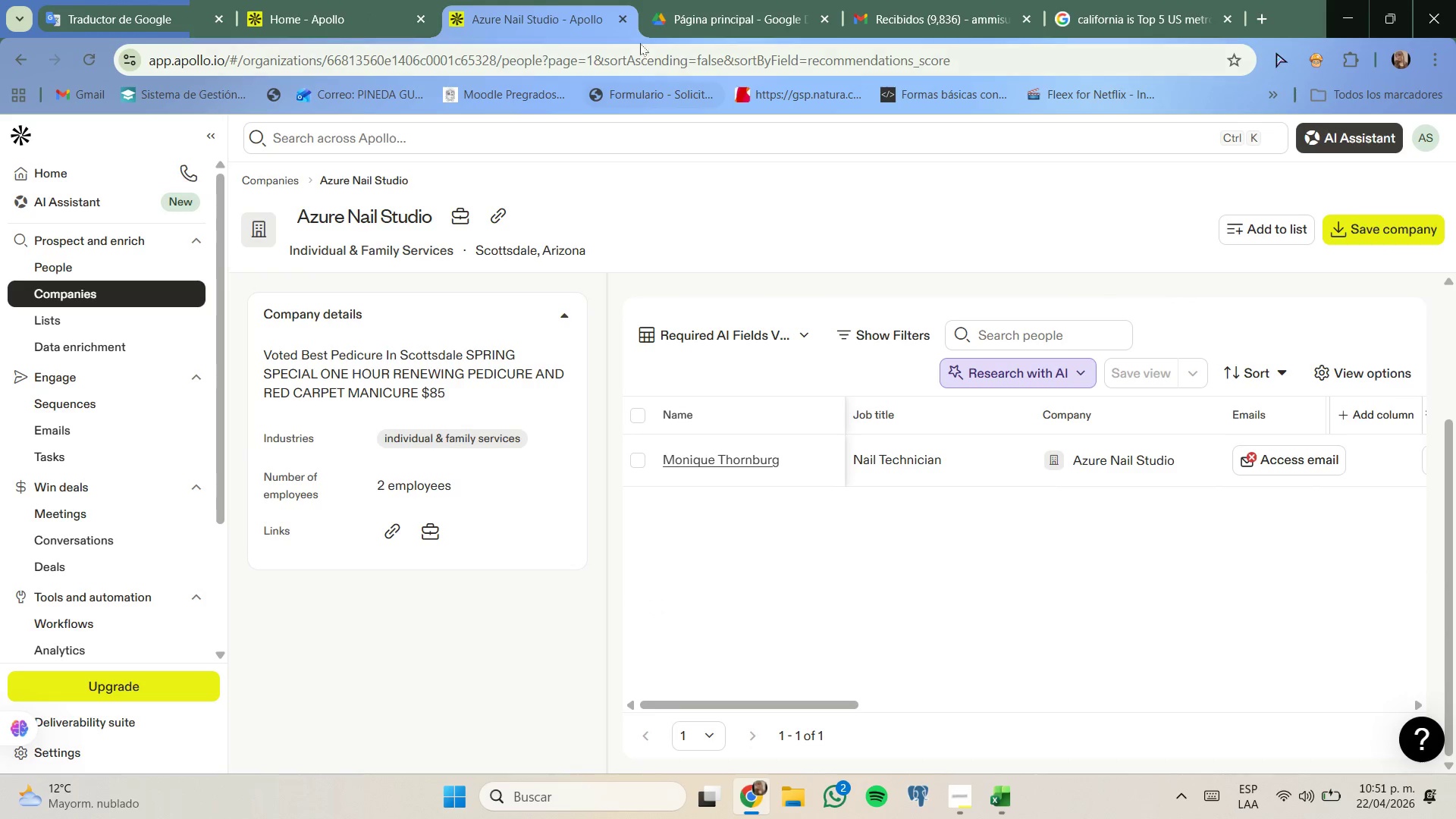 
left_click([623, 12])
 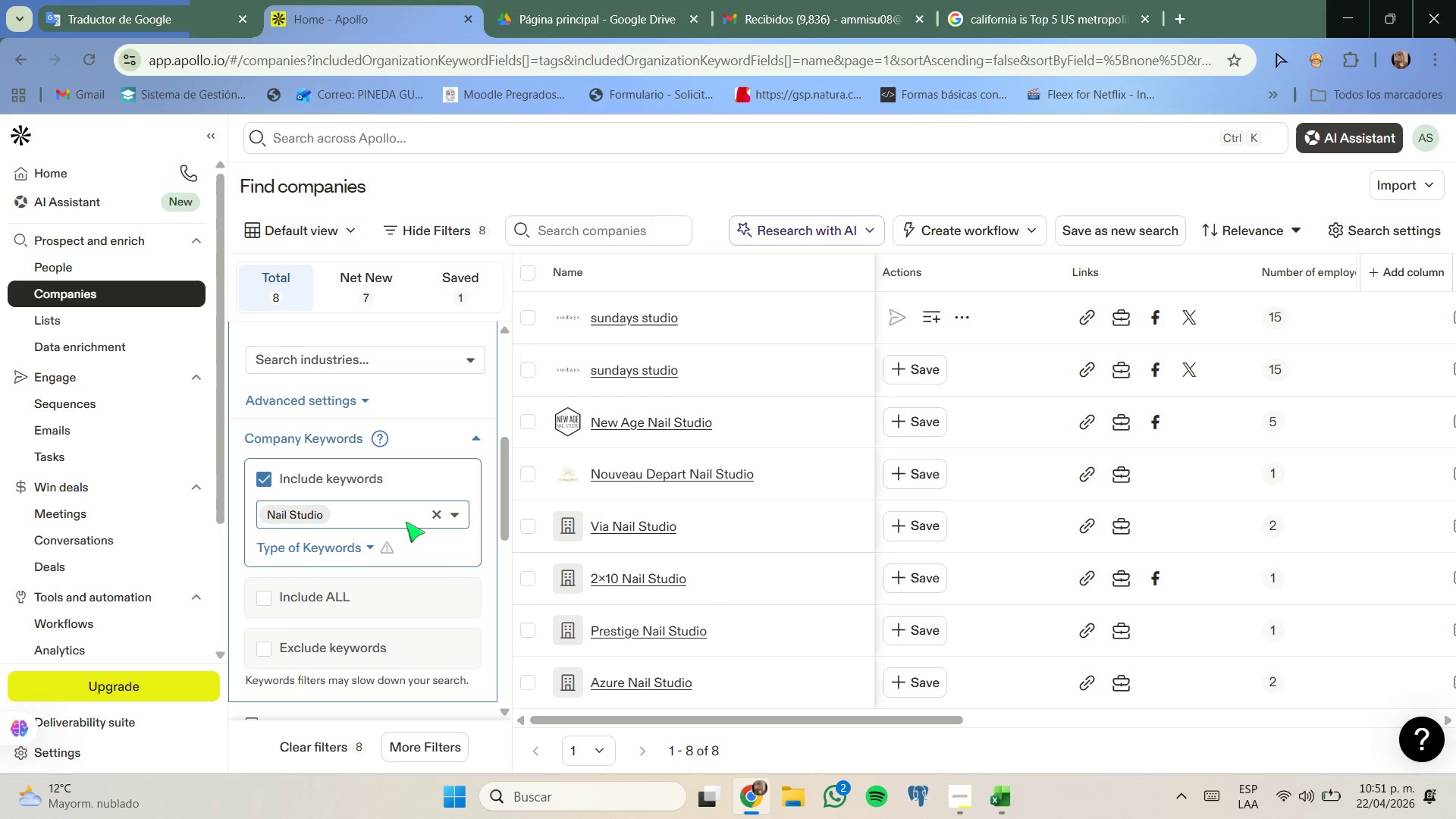 
left_click([437, 512])
 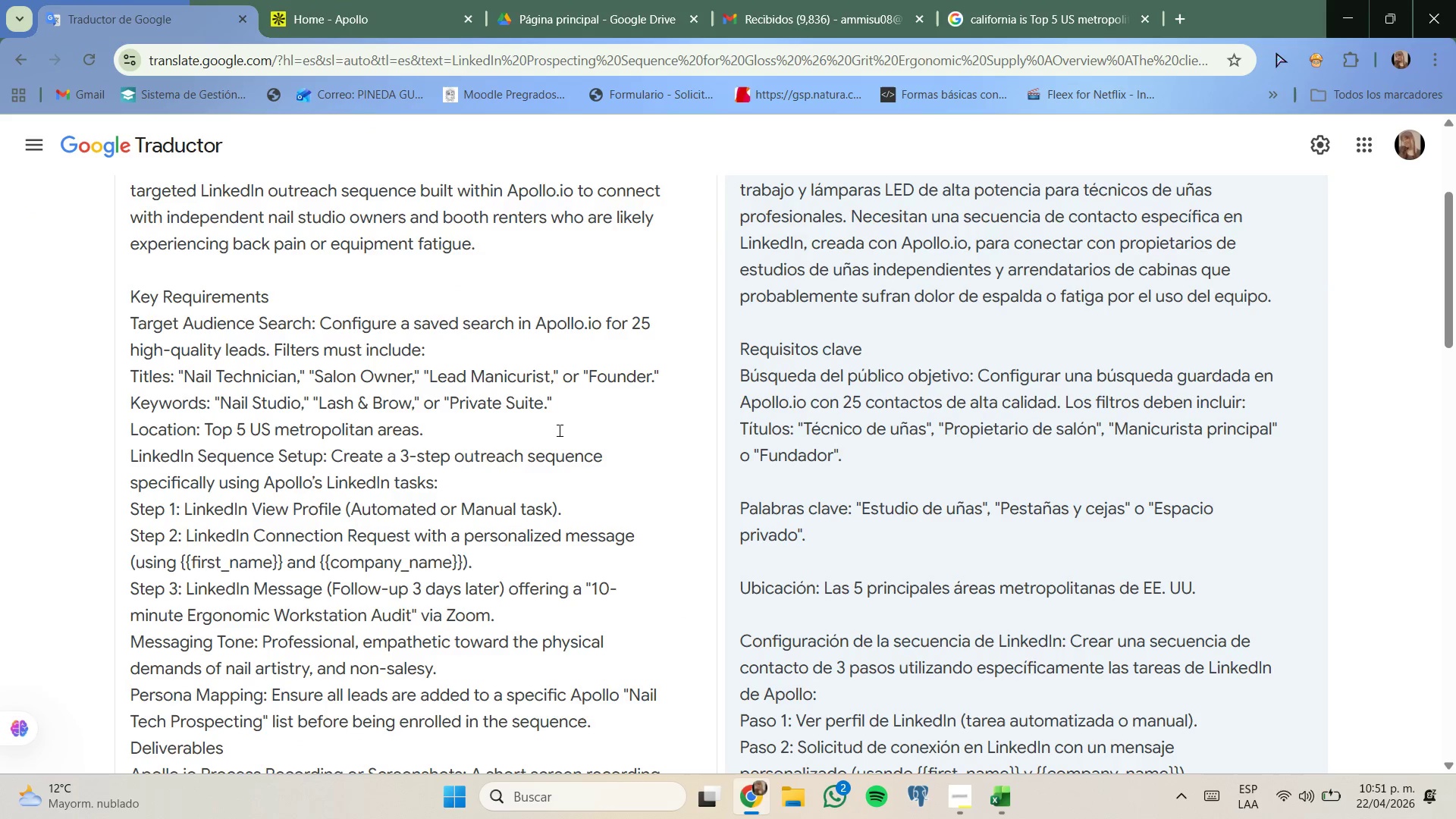 
scroll: coordinate [545, 402], scroll_direction: down, amount: 1.0
 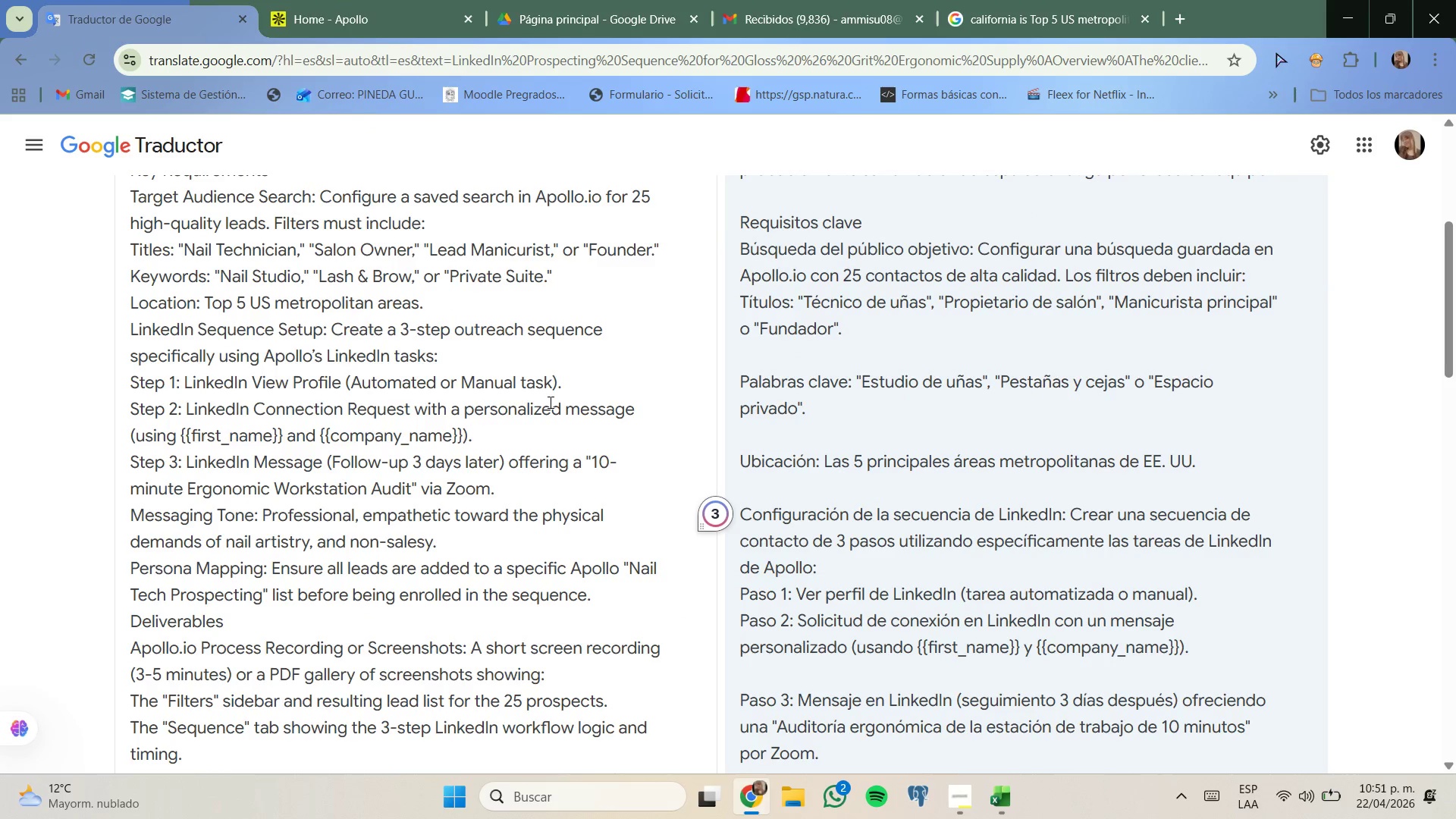 
scroll: coordinate [549, 402], scroll_direction: none, amount: 0.0
 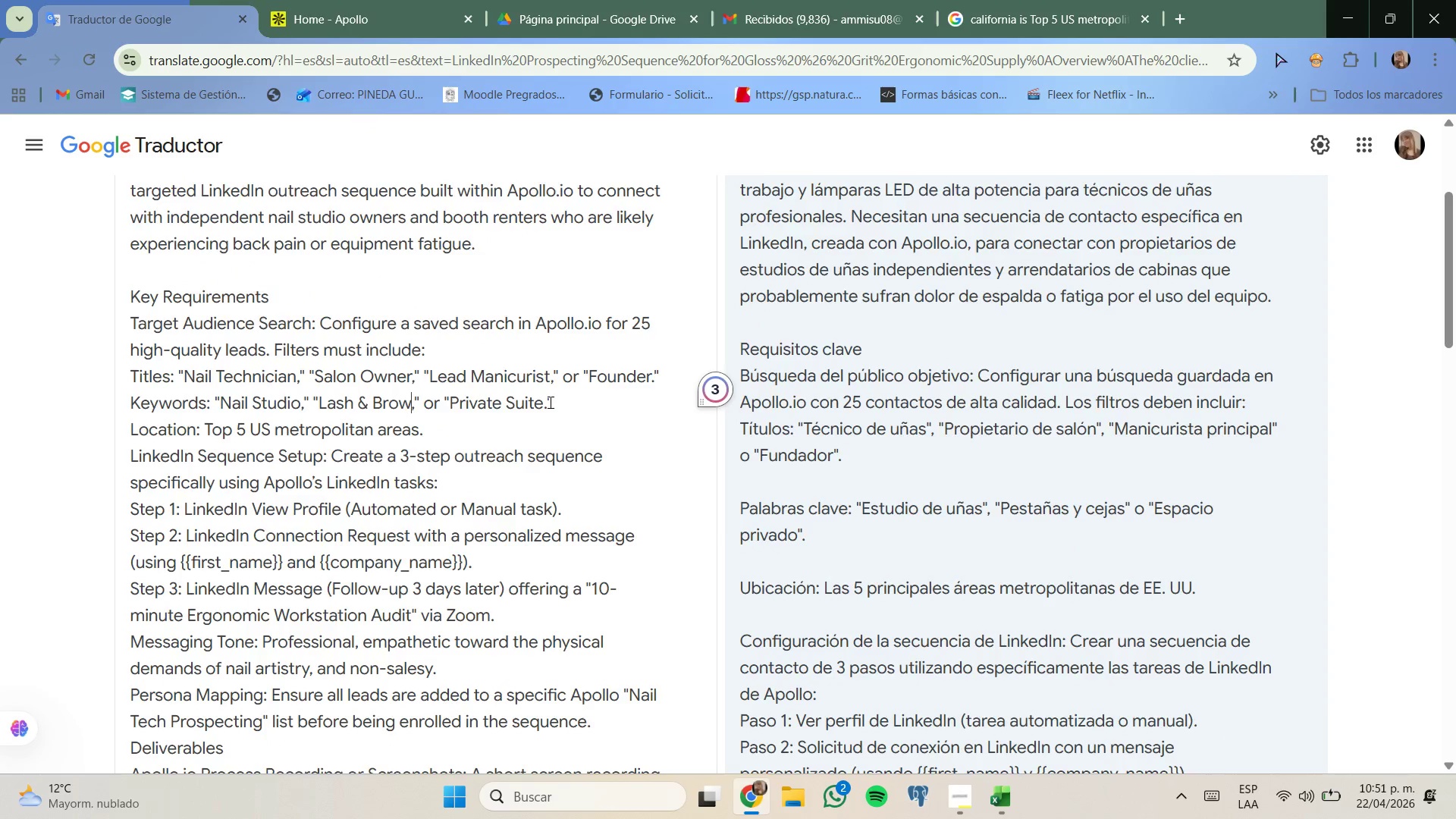 
scroll: coordinate [549, 402], scroll_direction: down, amount: 5.0
 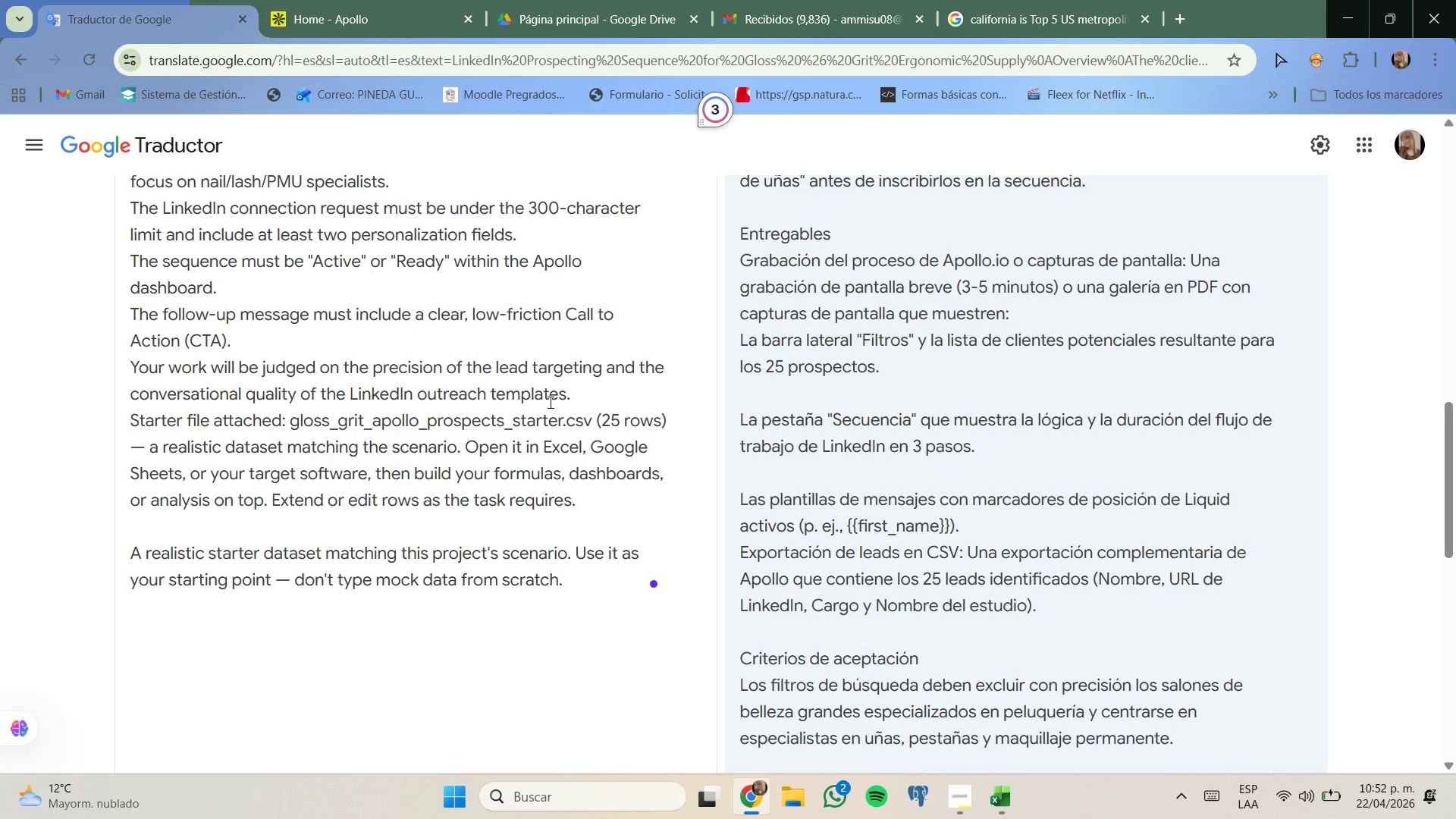 
scroll: coordinate [549, 402], scroll_direction: none, amount: 0.0
 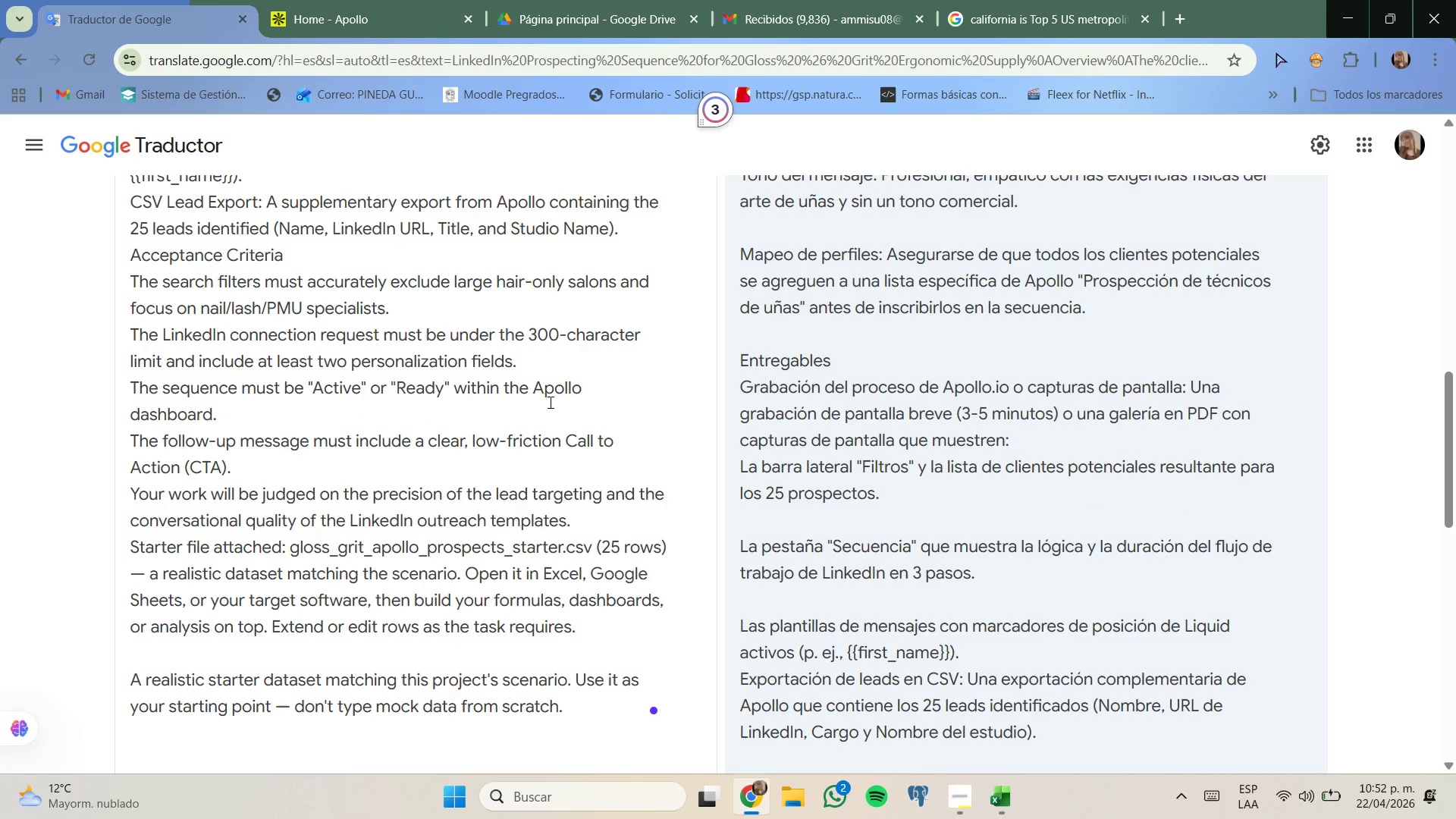 
scroll: coordinate [545, 398], scroll_direction: up, amount: 5.0
 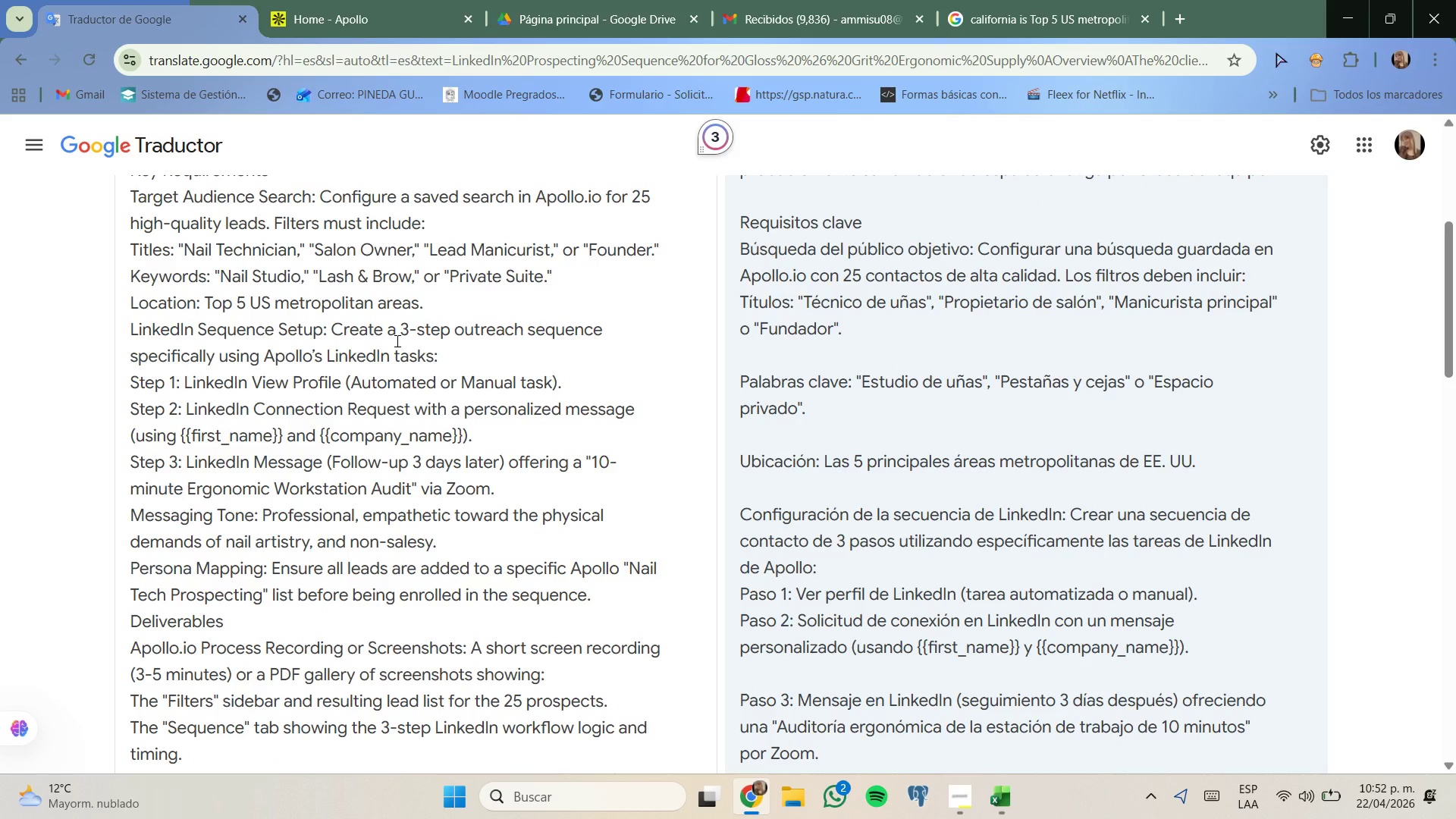 
left_click_drag(start_coordinate=[413, 278], to_coordinate=[355, 270])
 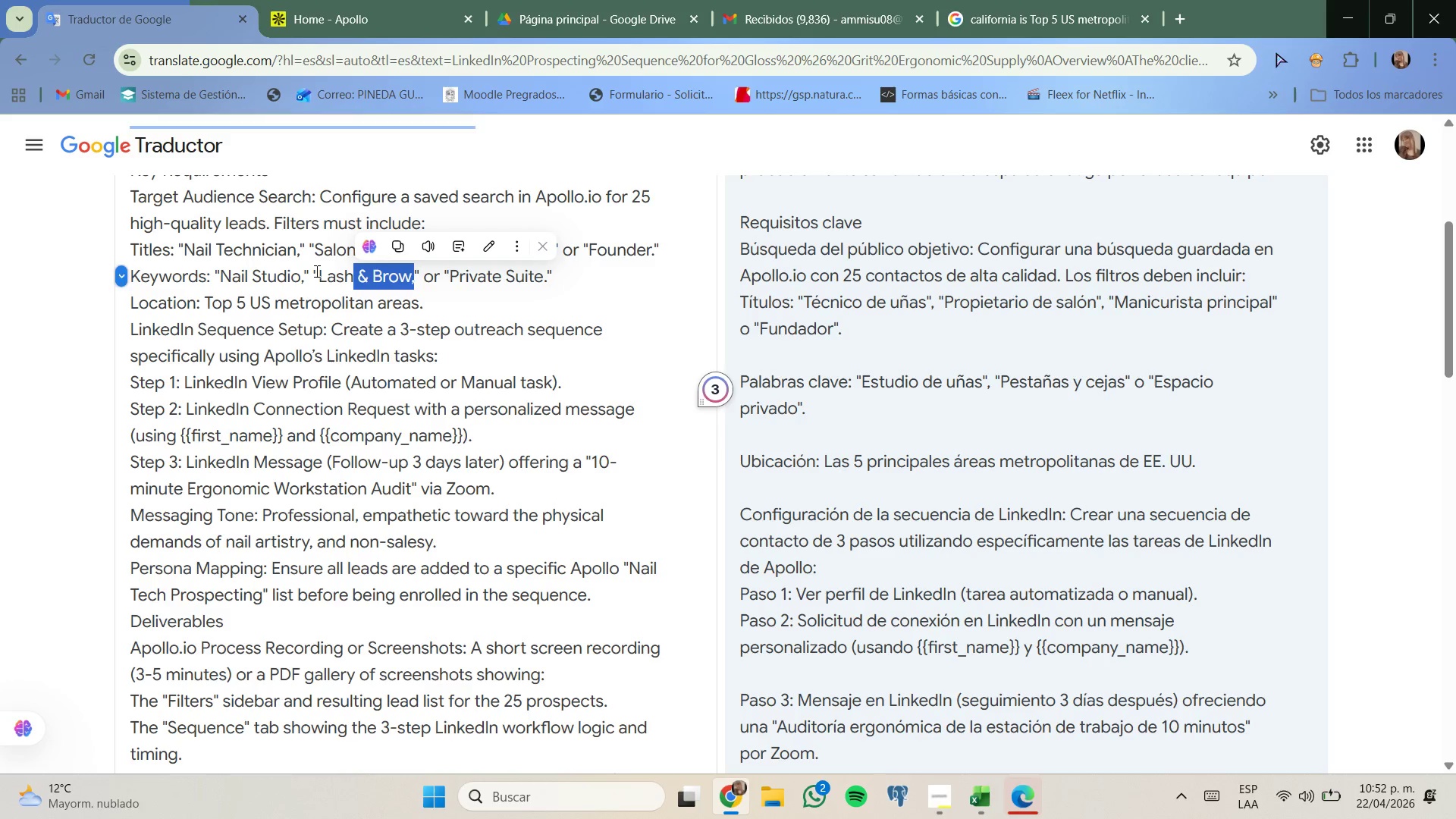 
left_click_drag(start_coordinate=[315, 271], to_coordinate=[365, 280])
 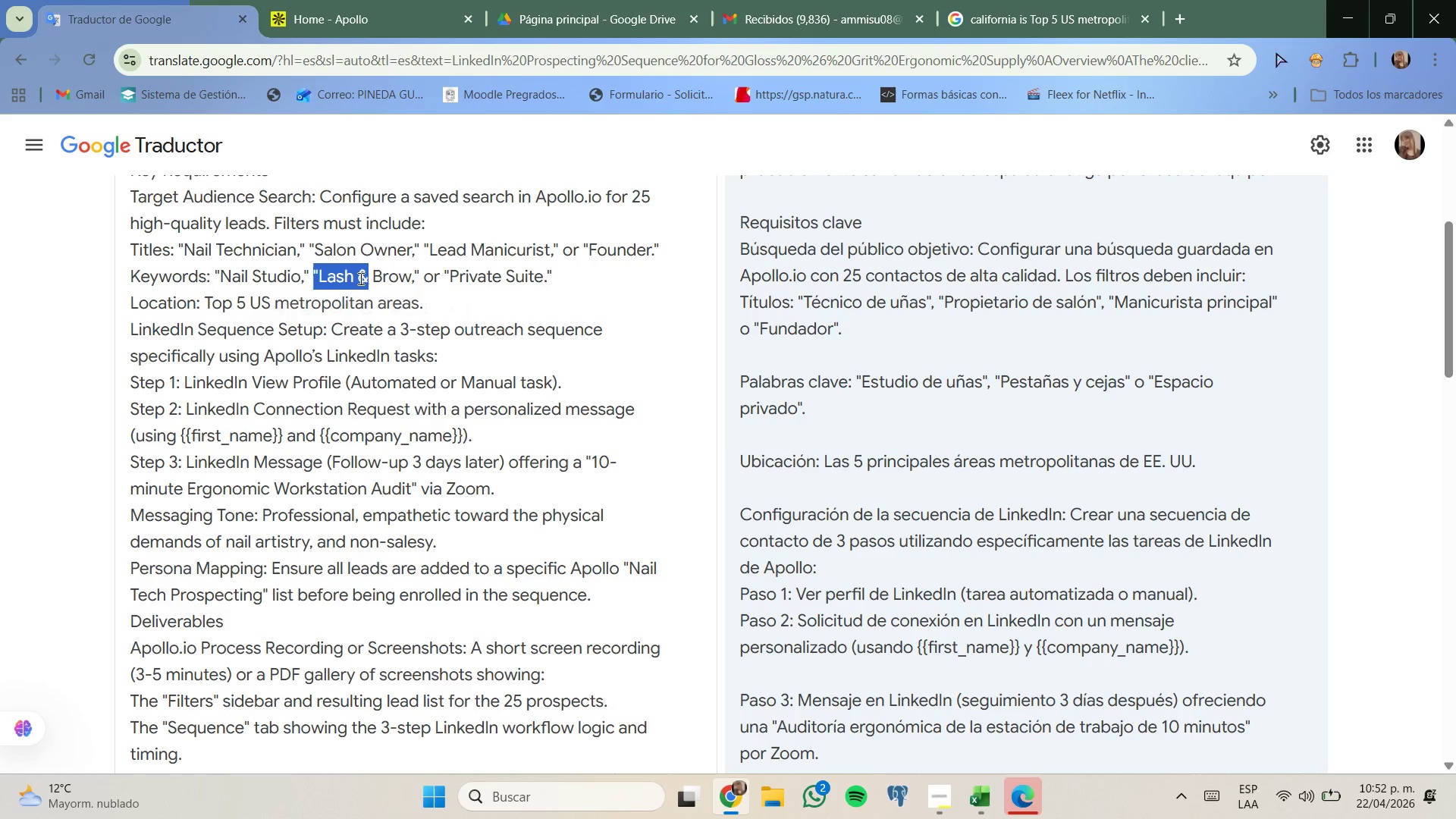 
left_click([359, 278])
 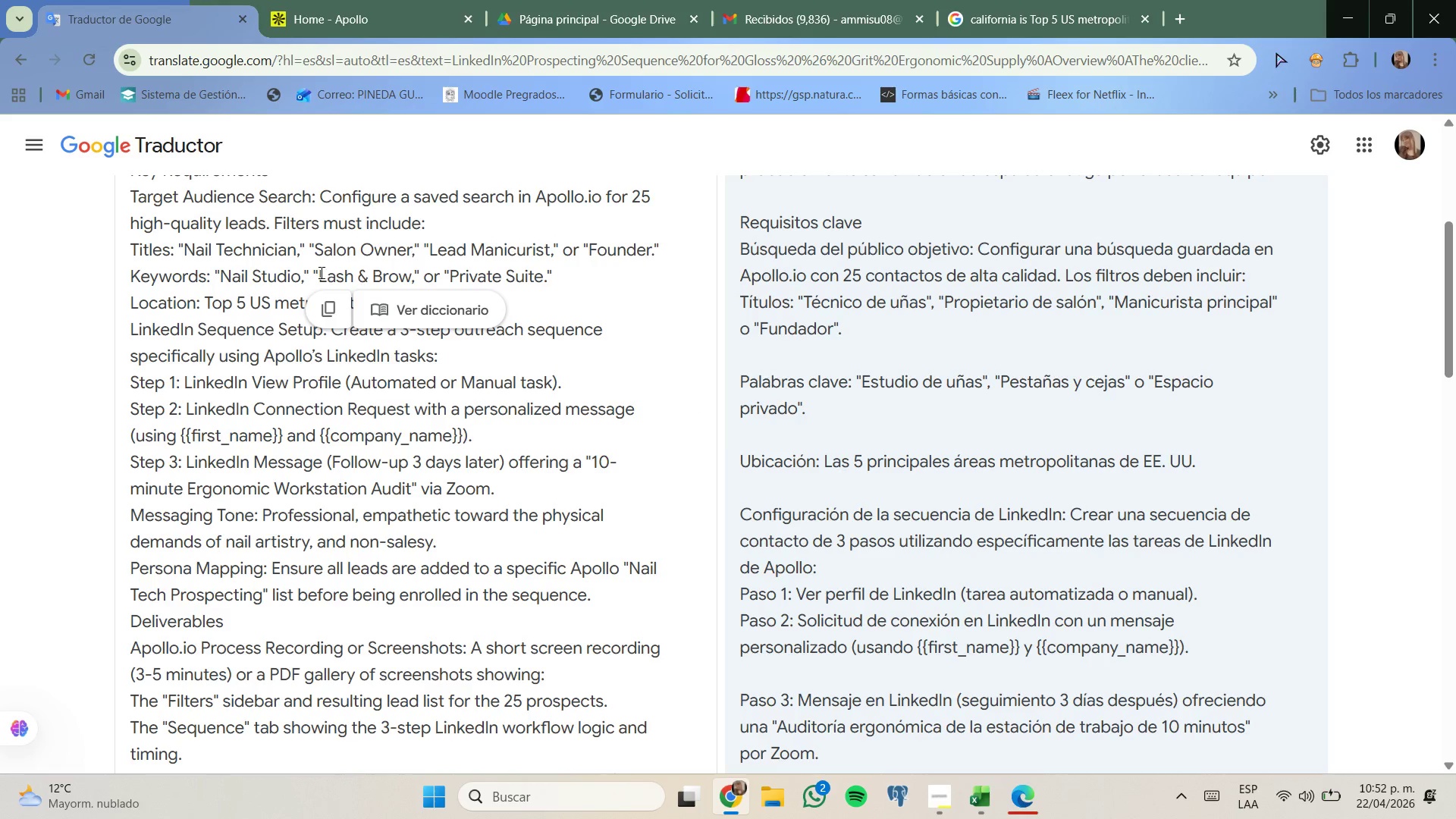 
left_click_drag(start_coordinate=[321, 273], to_coordinate=[413, 279])
 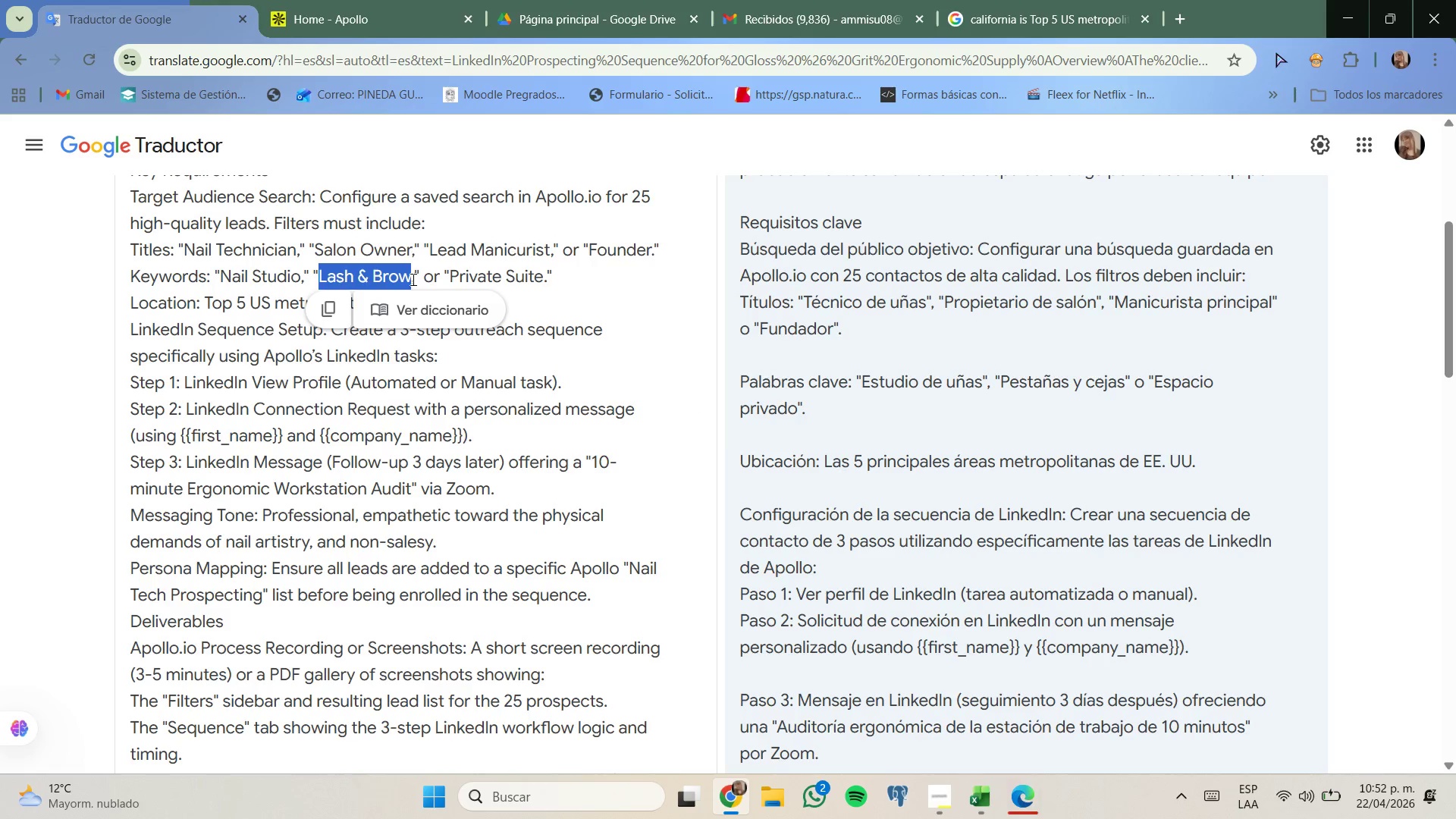 
key(Control+C)
 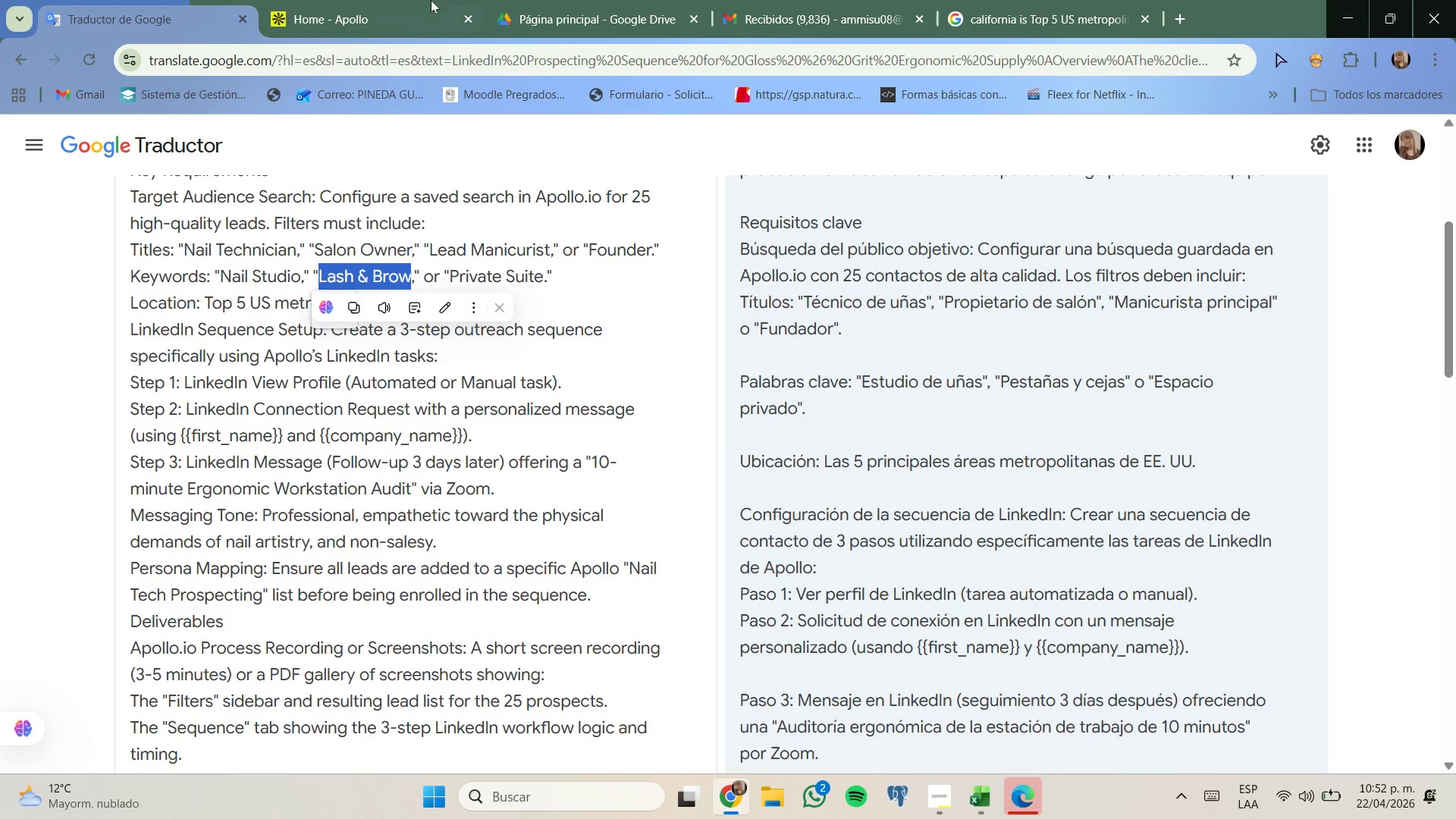 
left_click_drag(start_coordinate=[427, 0], to_coordinate=[425, 5])
 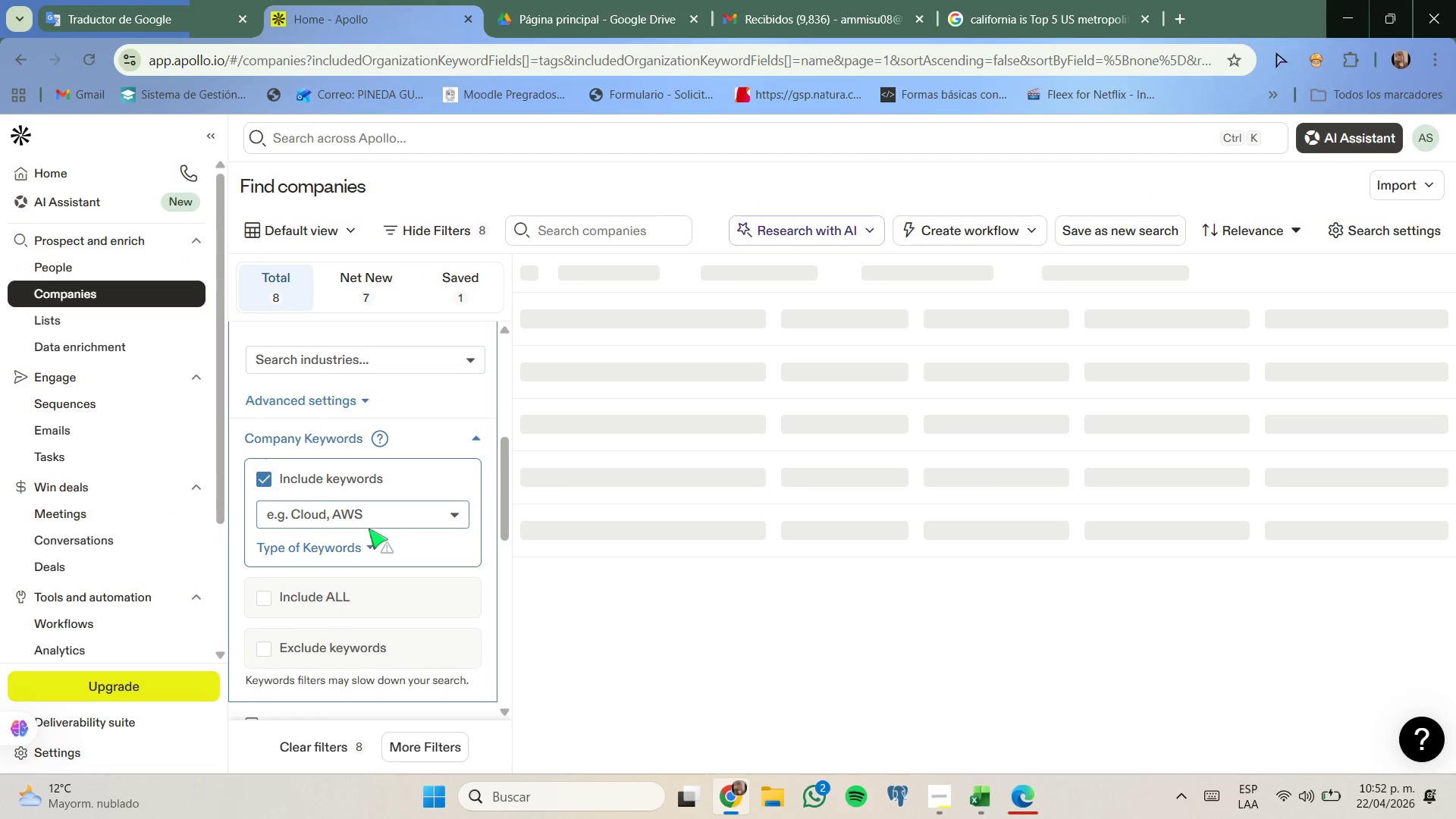 
left_click([380, 509])
 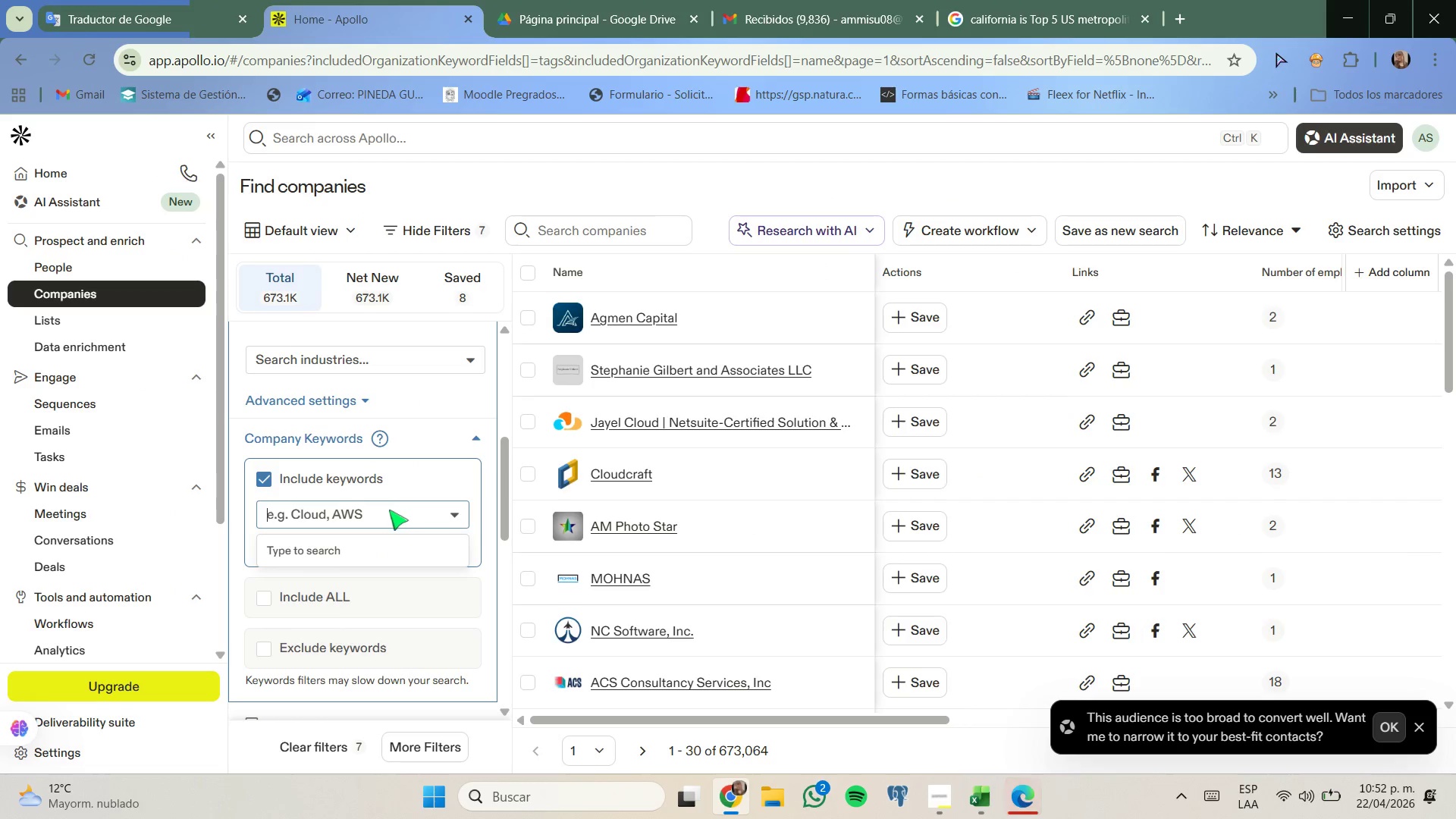 
key(Control+ControlLeft)
 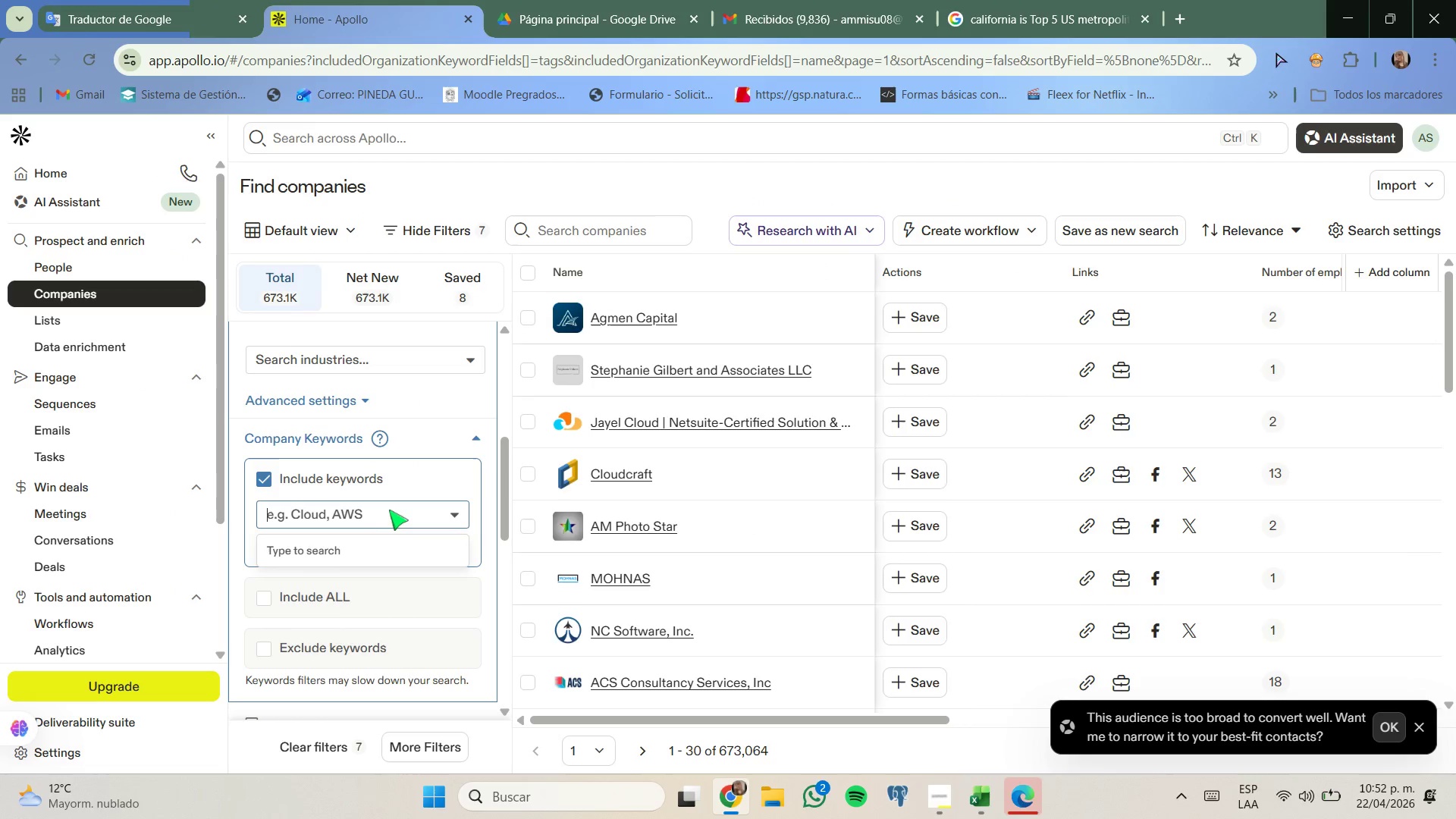 
key(Control+V)
 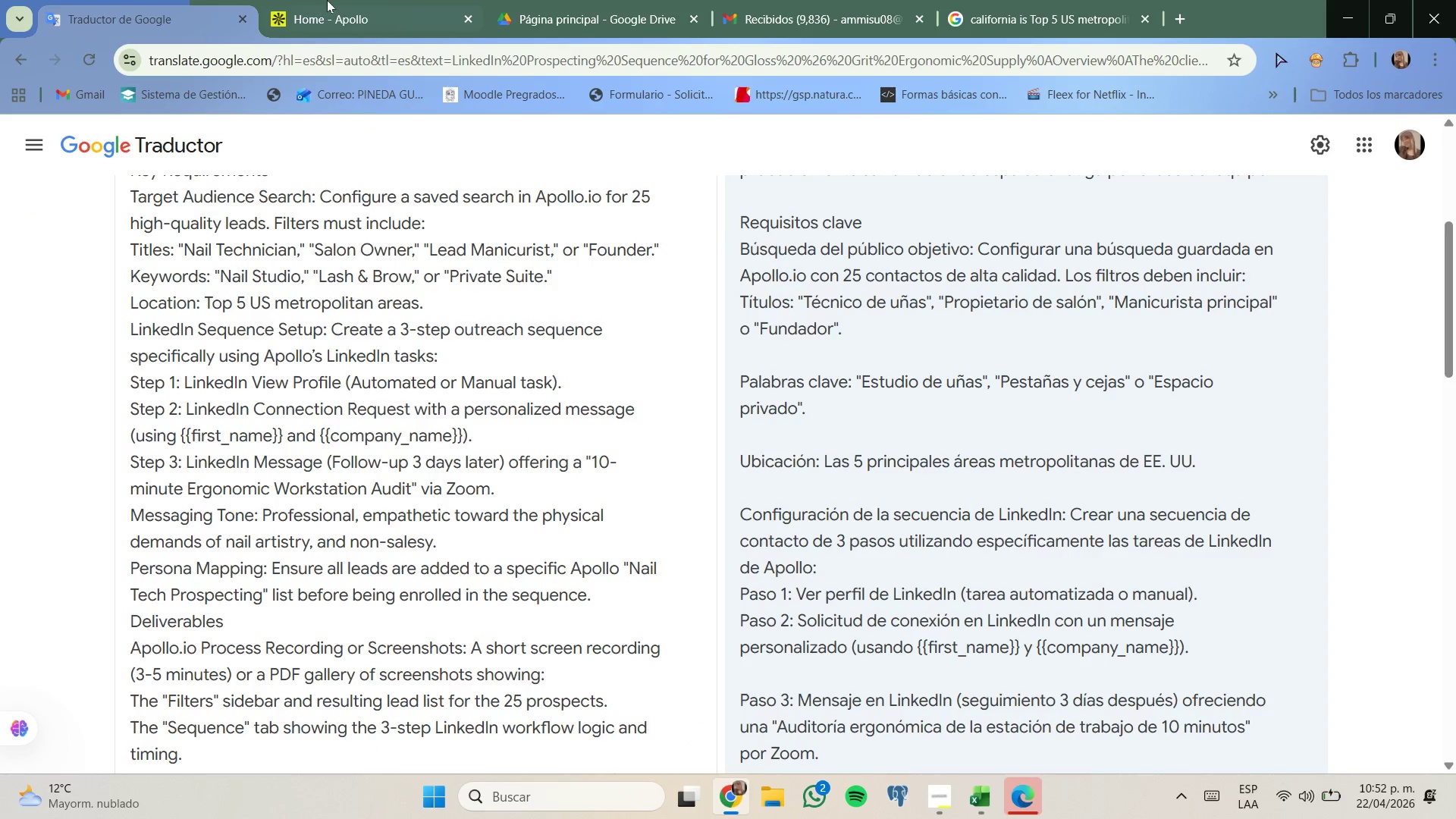 
left_click([350, 13])
 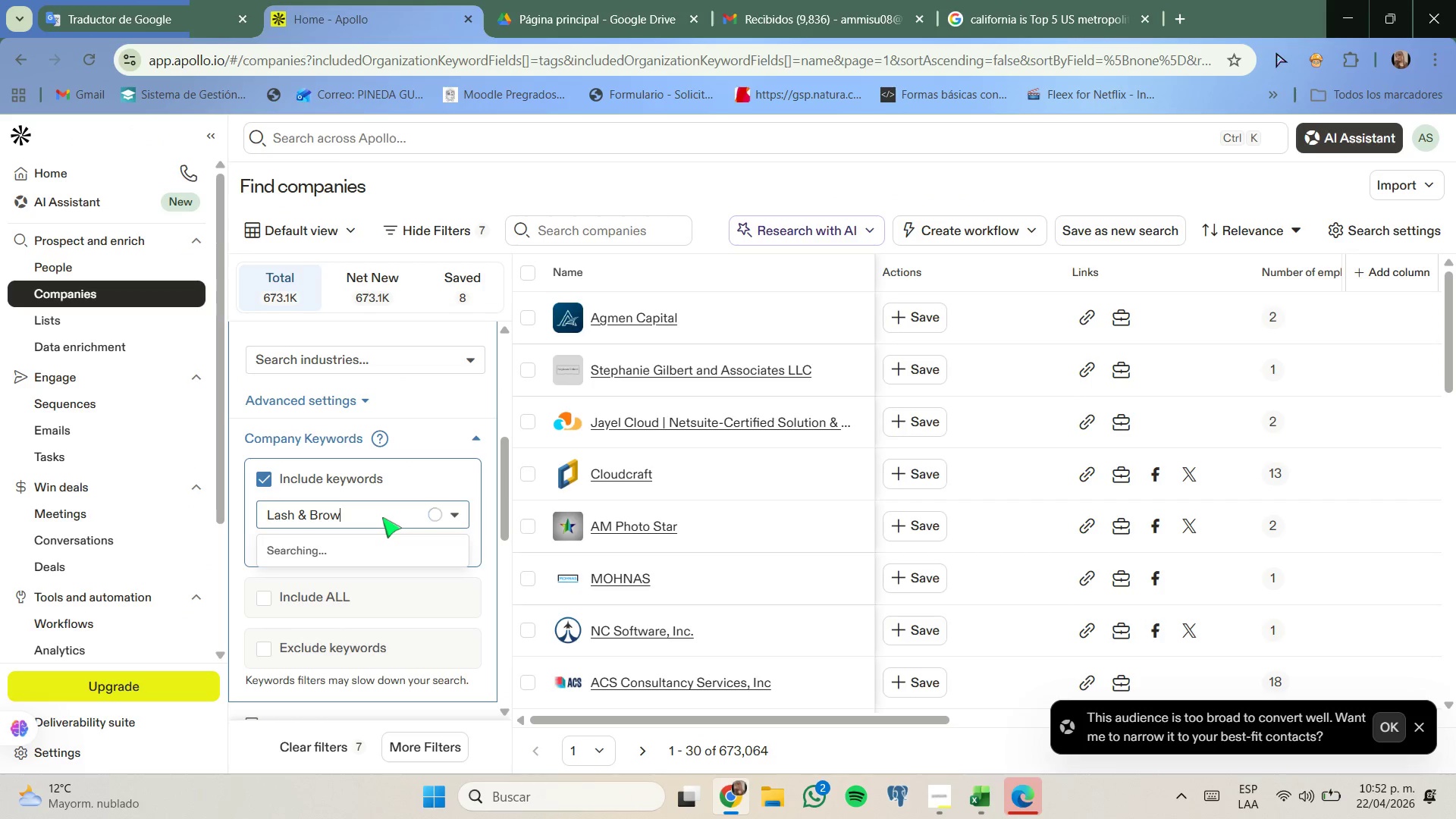 
left_click([368, 512])
 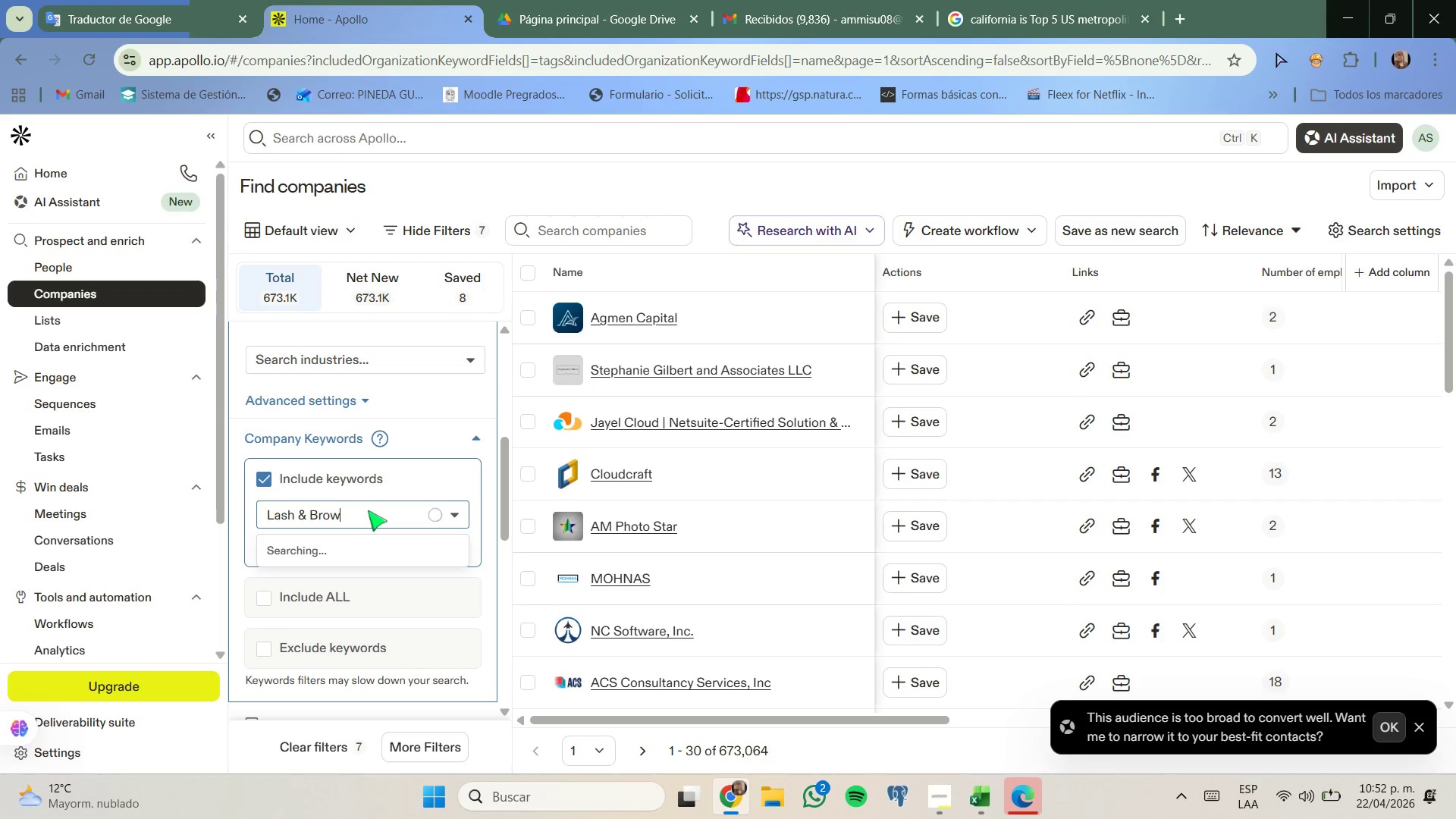 
key(Backspace)
 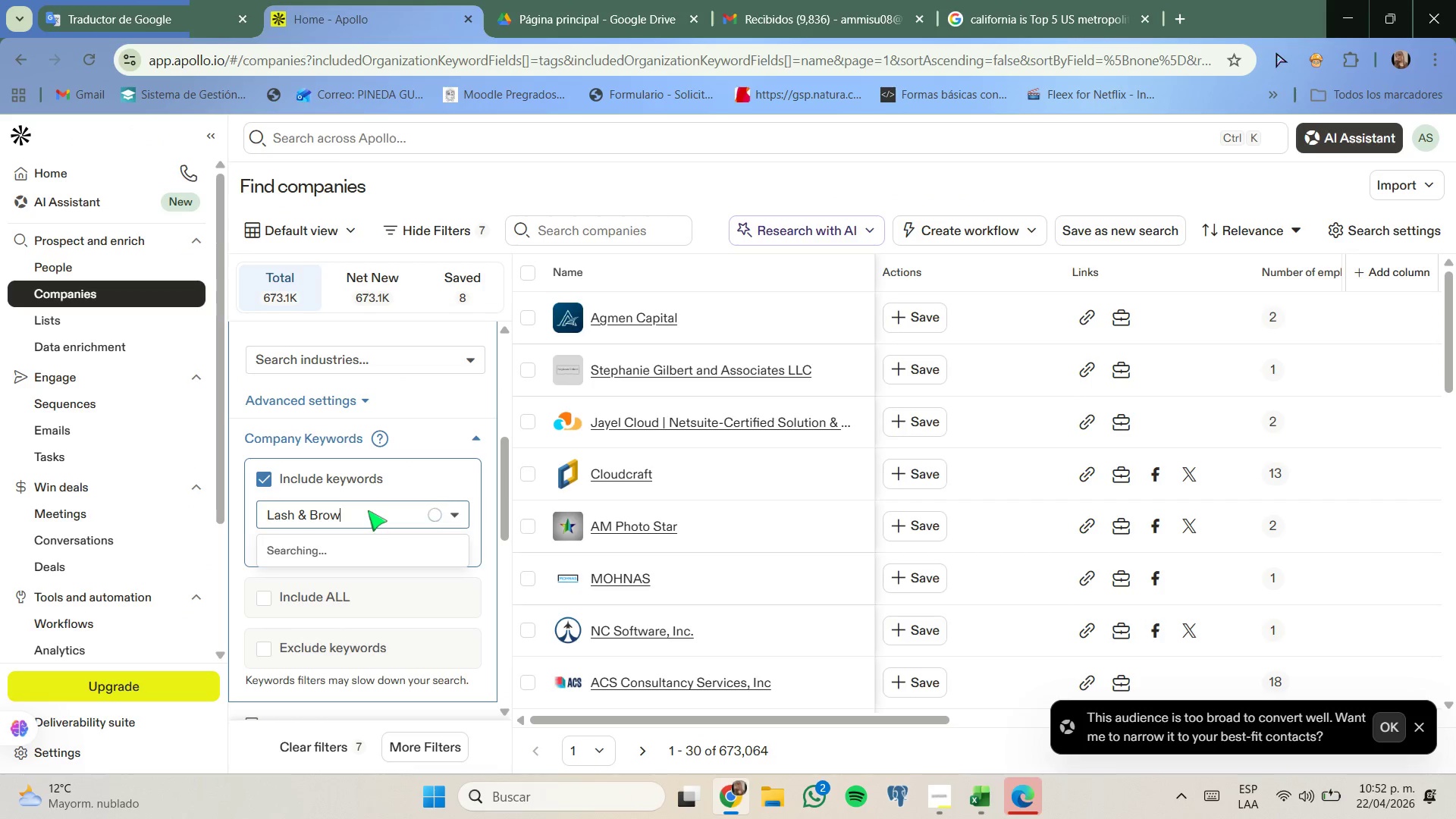 
key(Backspace)
 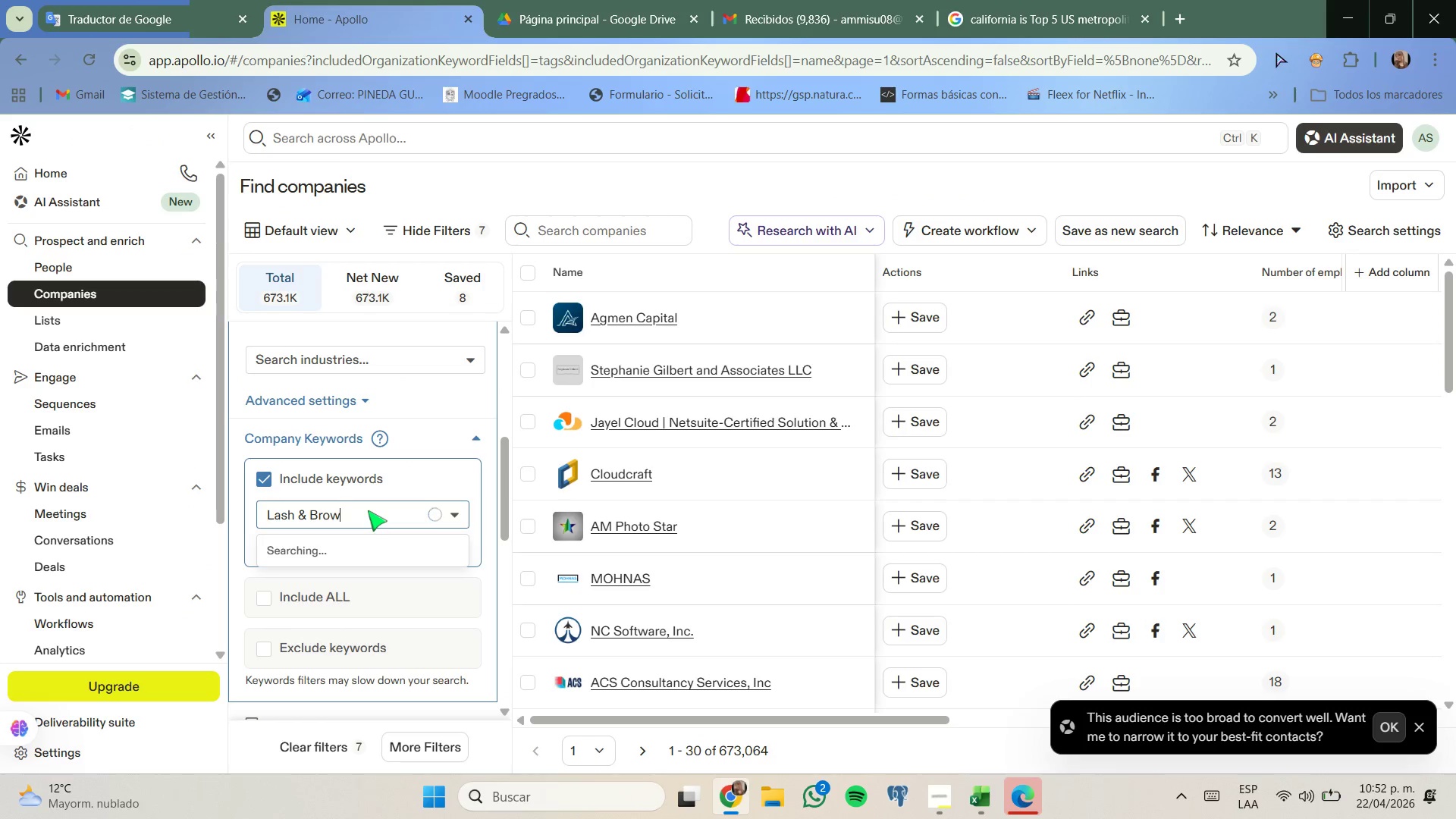 
key(Backspace)
 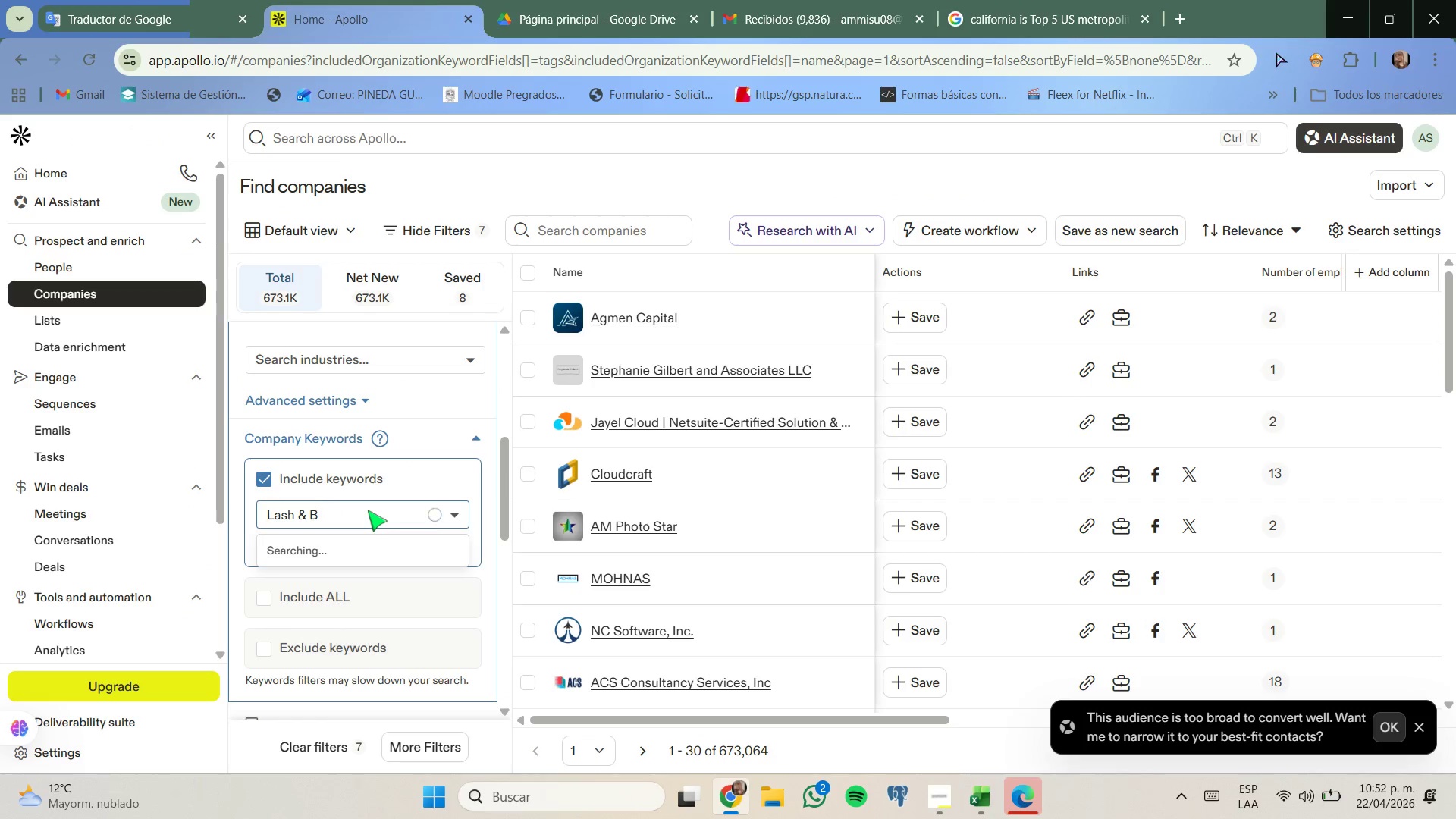 
key(Backspace)
 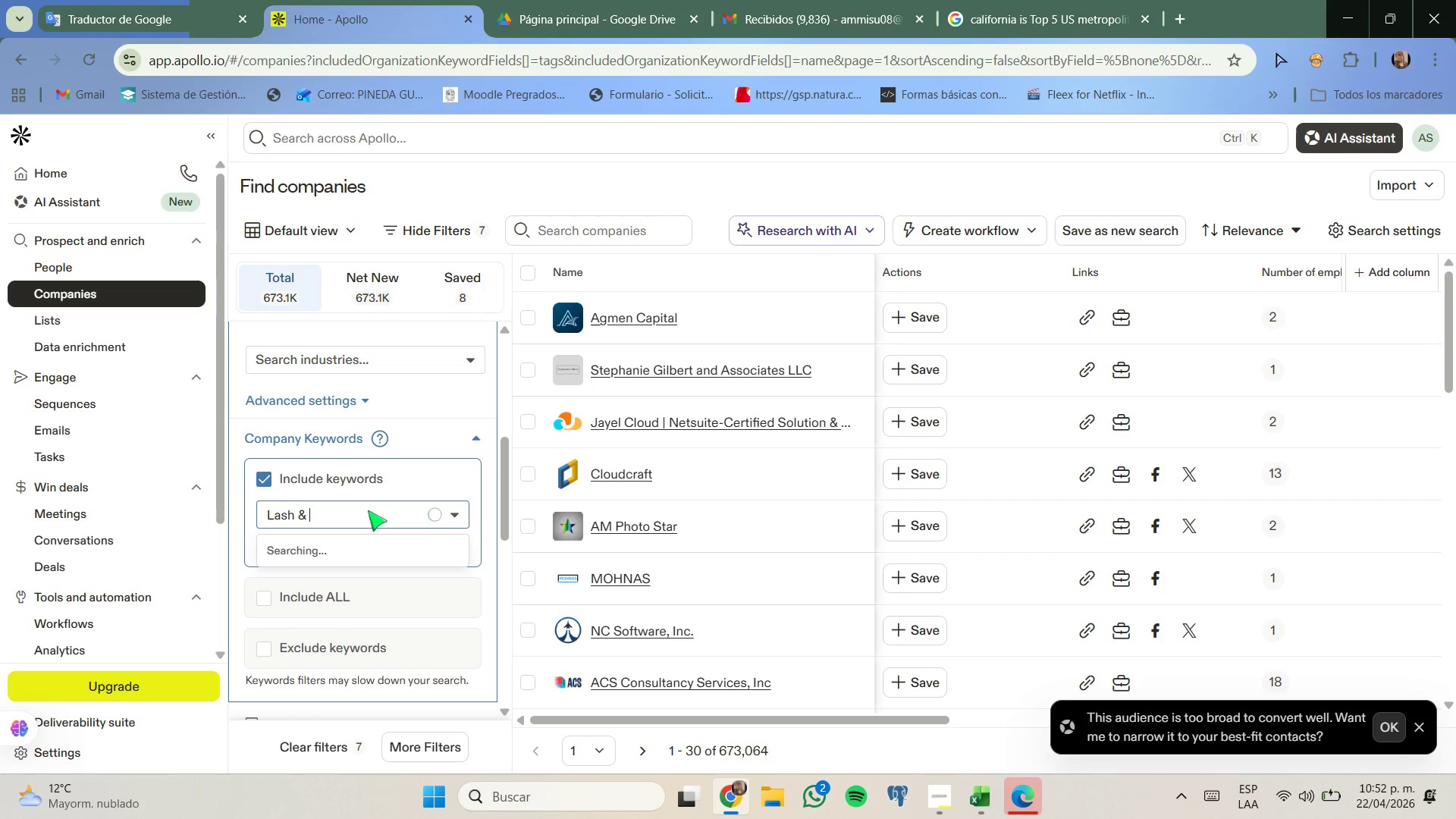 
key(Backspace)
 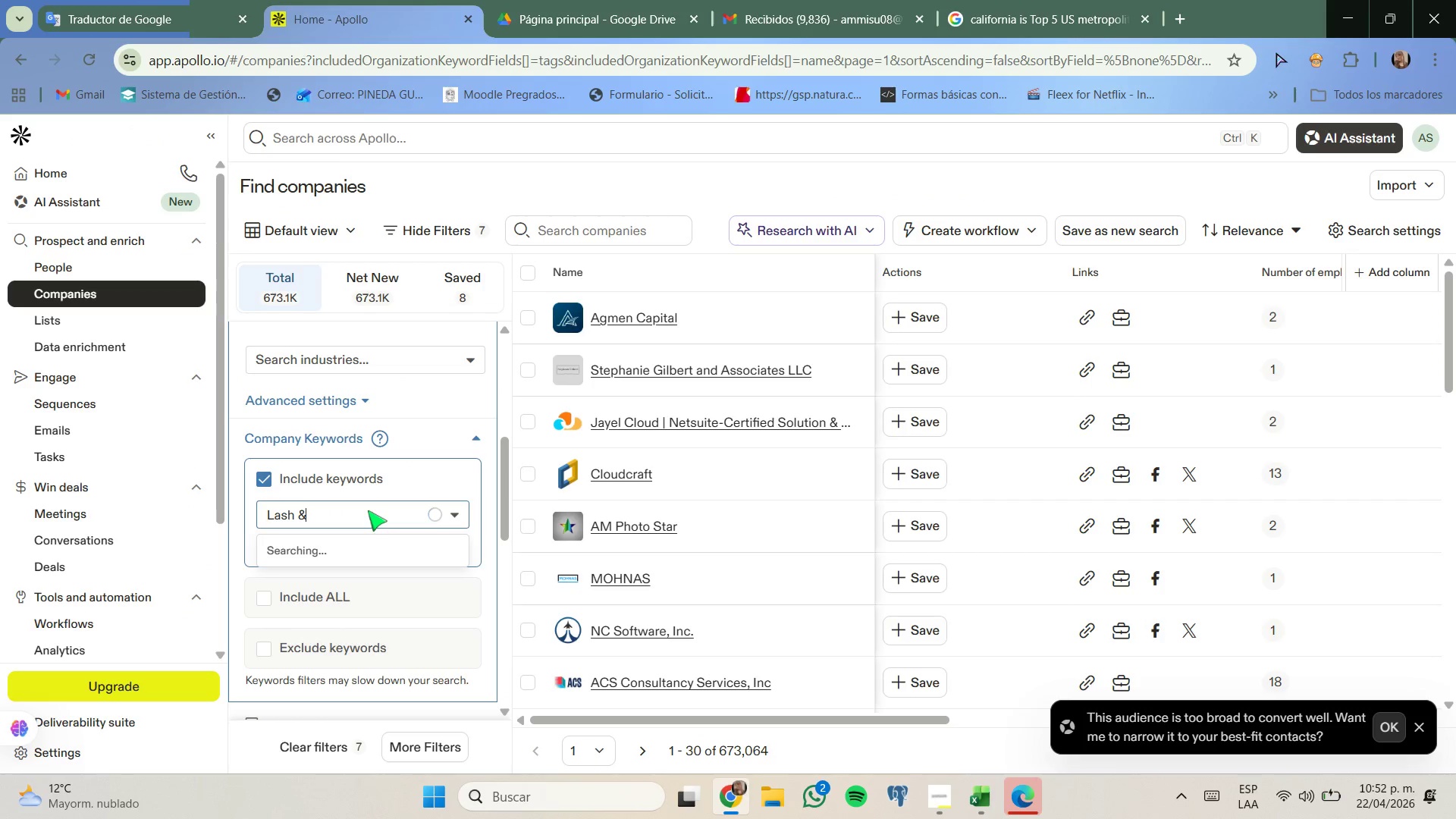 
key(Backspace)
 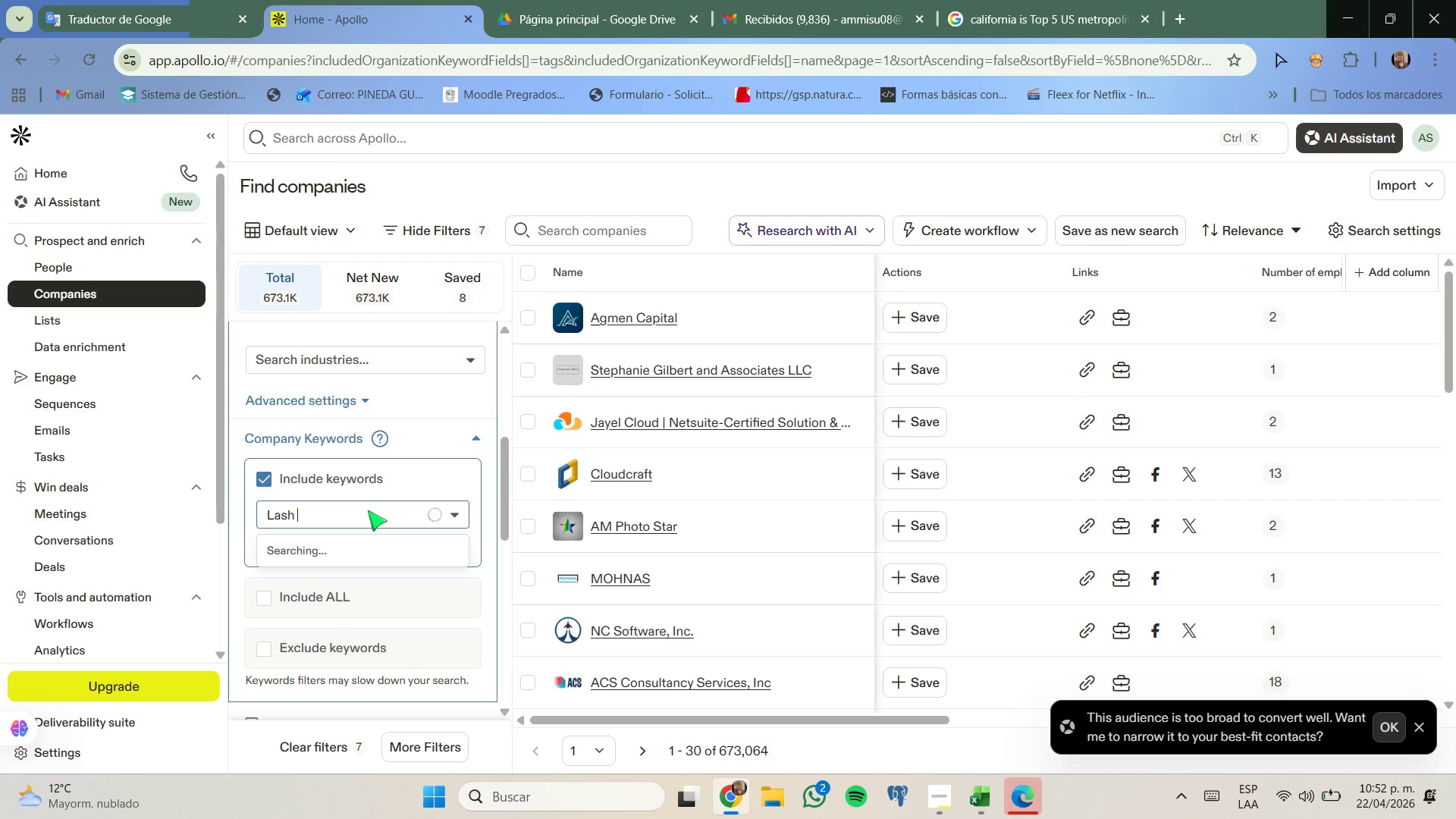 
key(Backspace)
 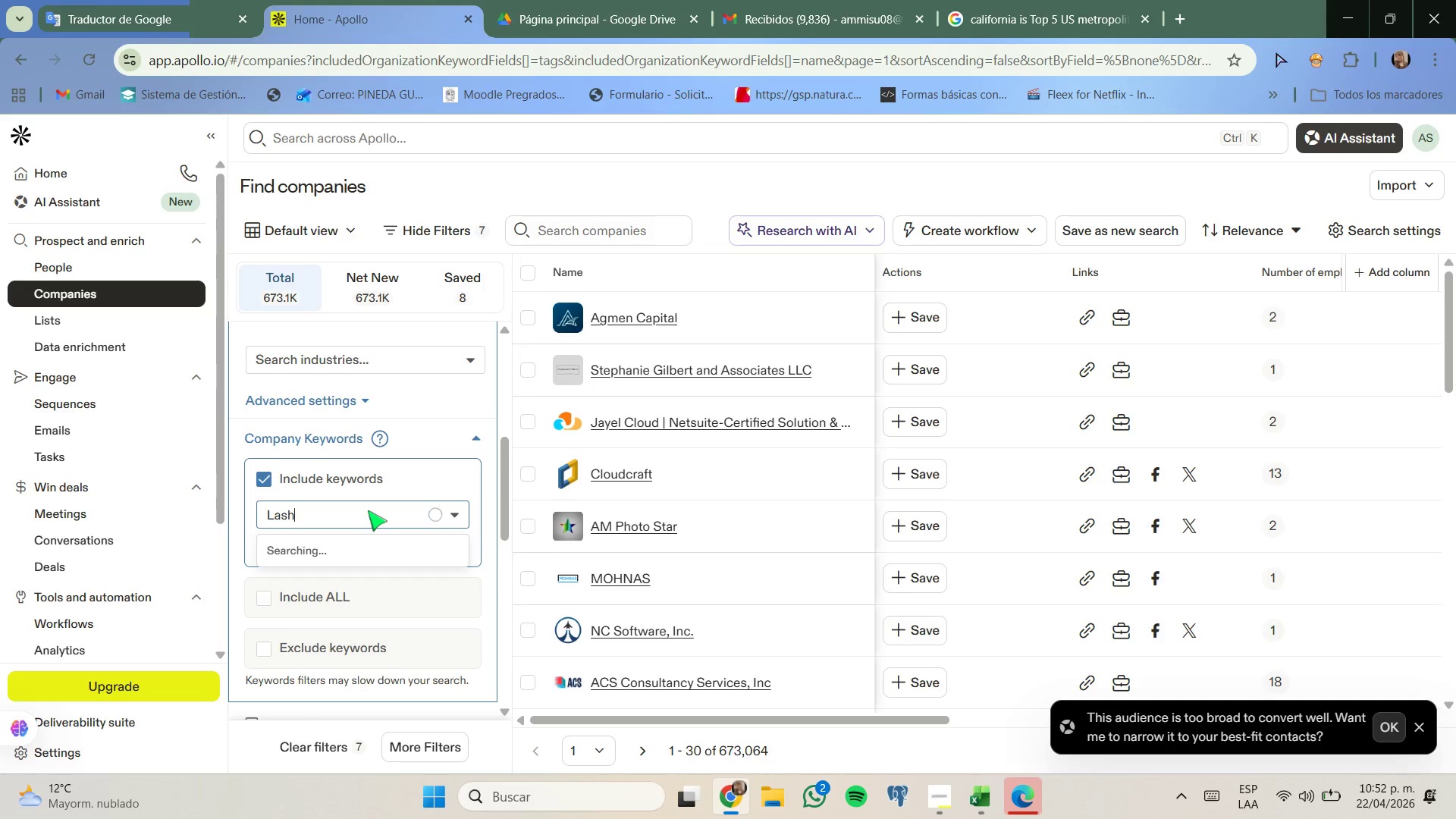 
key(Backspace)
 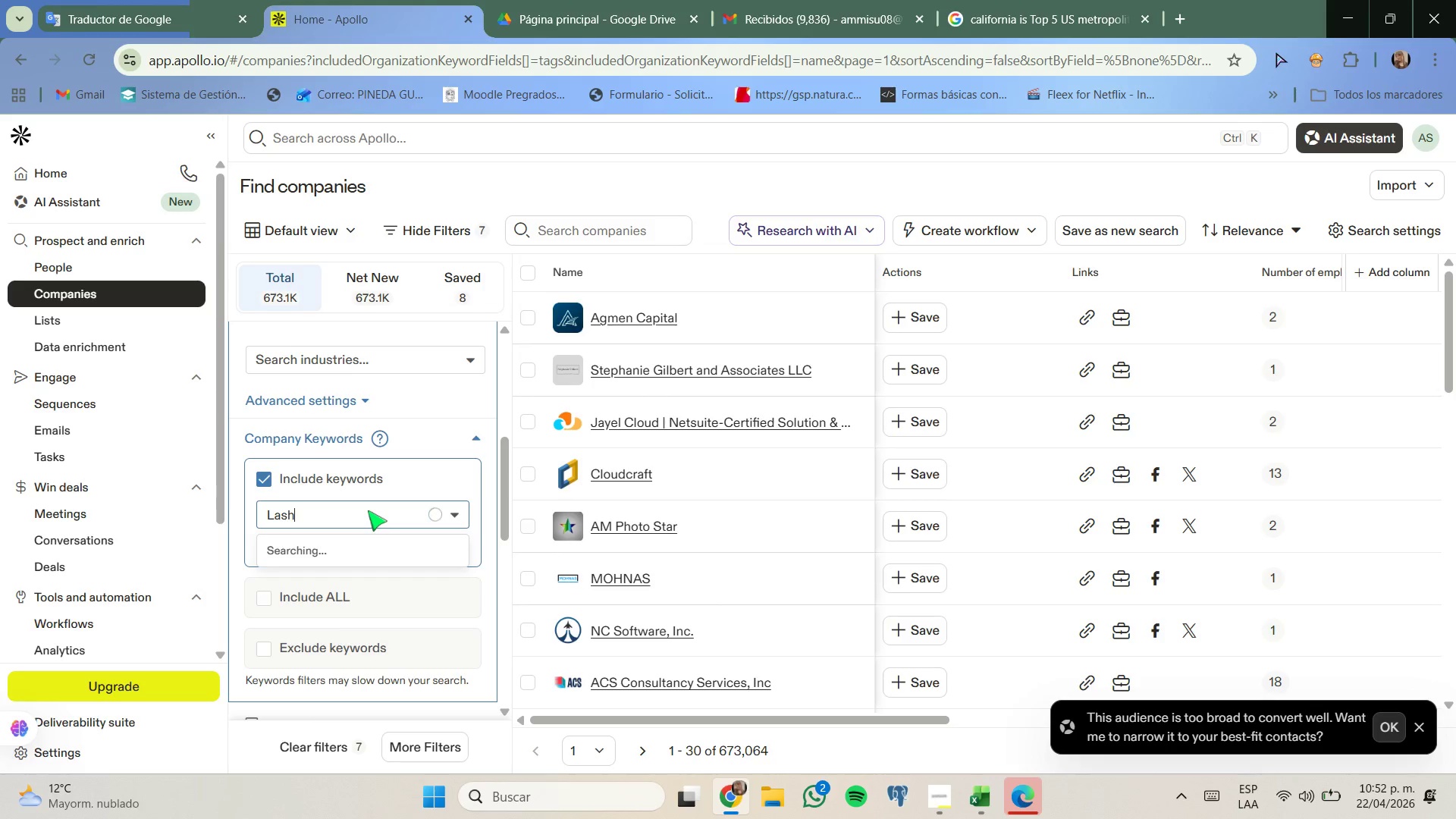 
key(Backspace)
 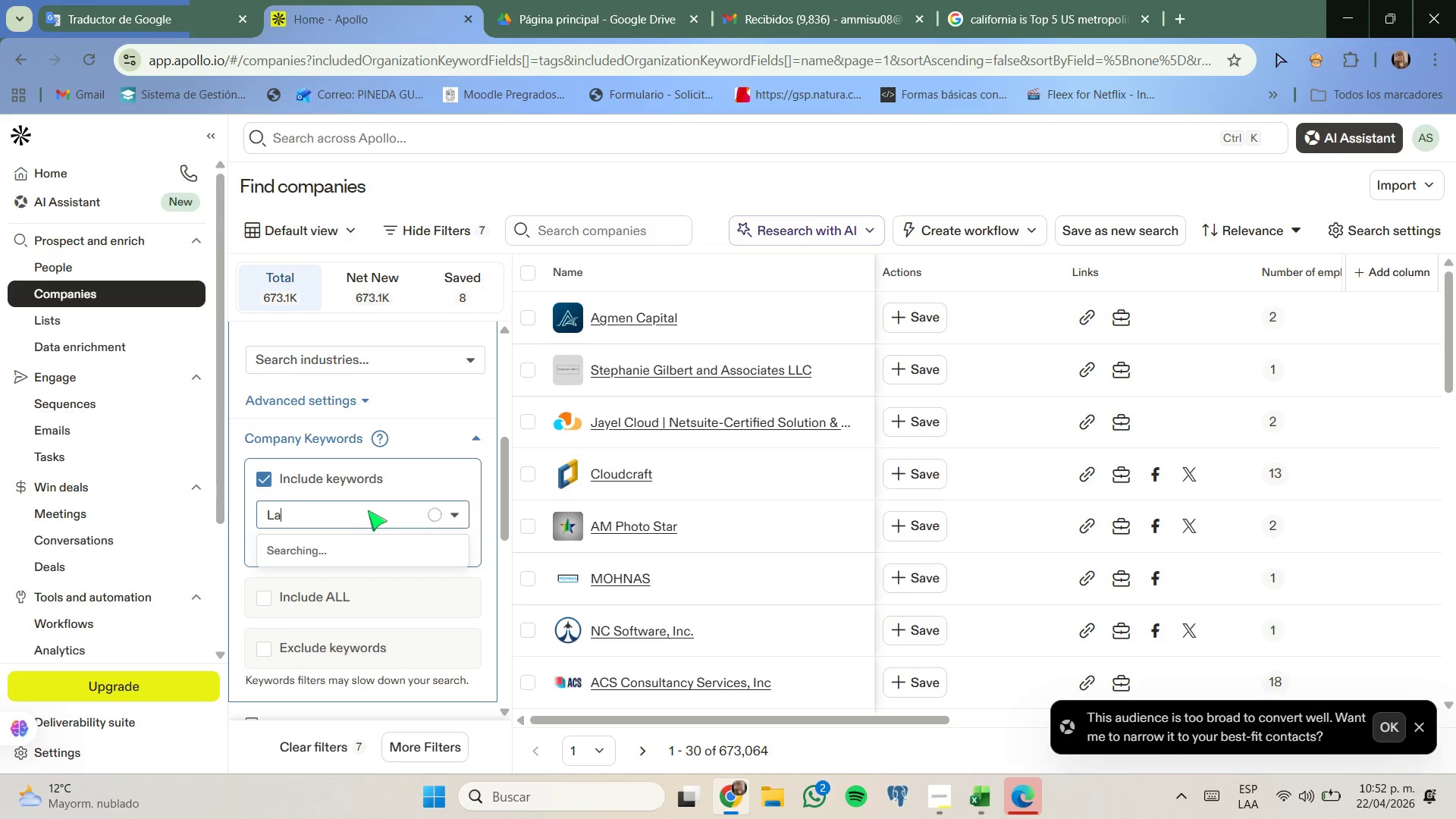 
key(Backspace)
 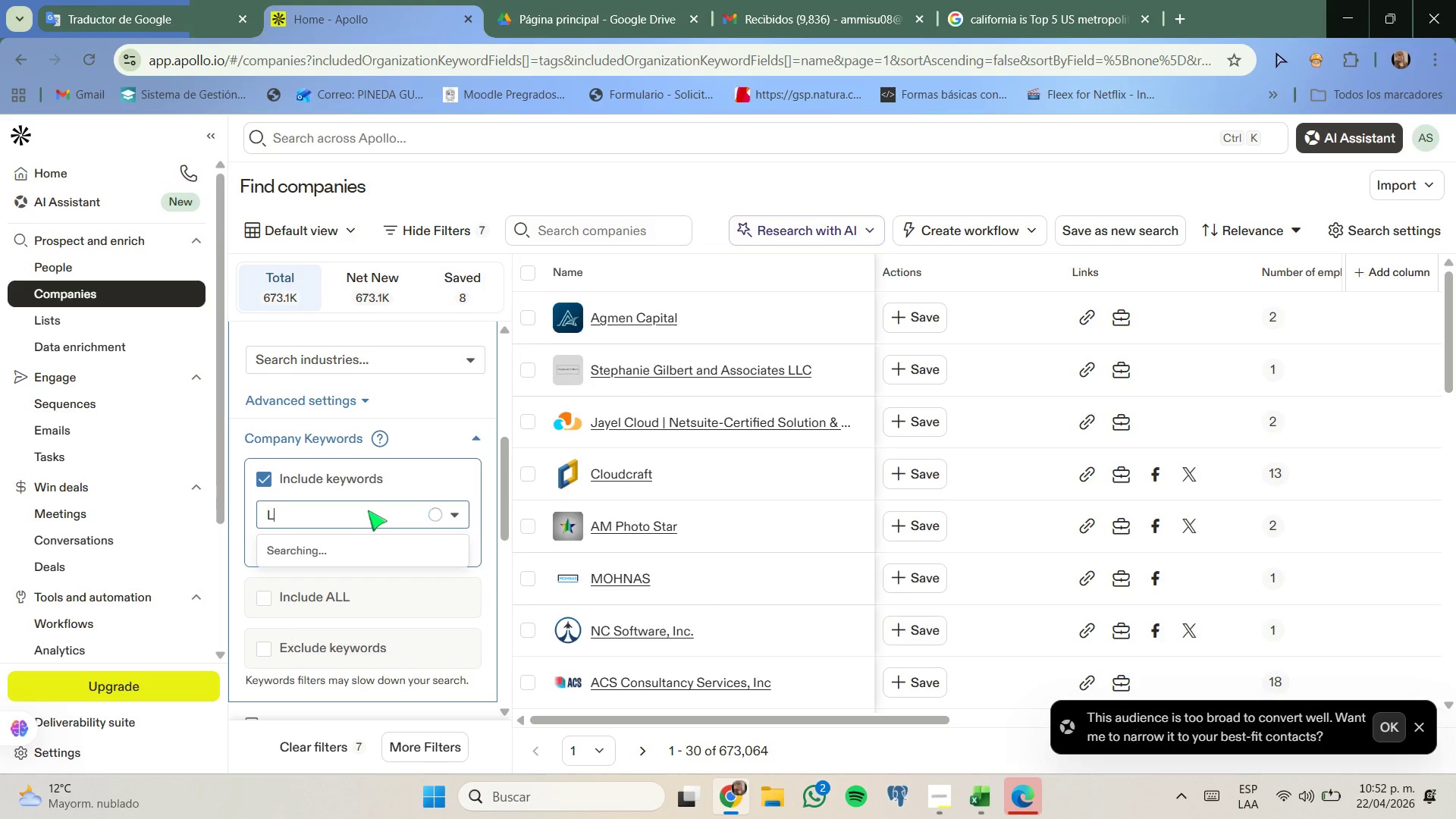 
key(Backspace)
 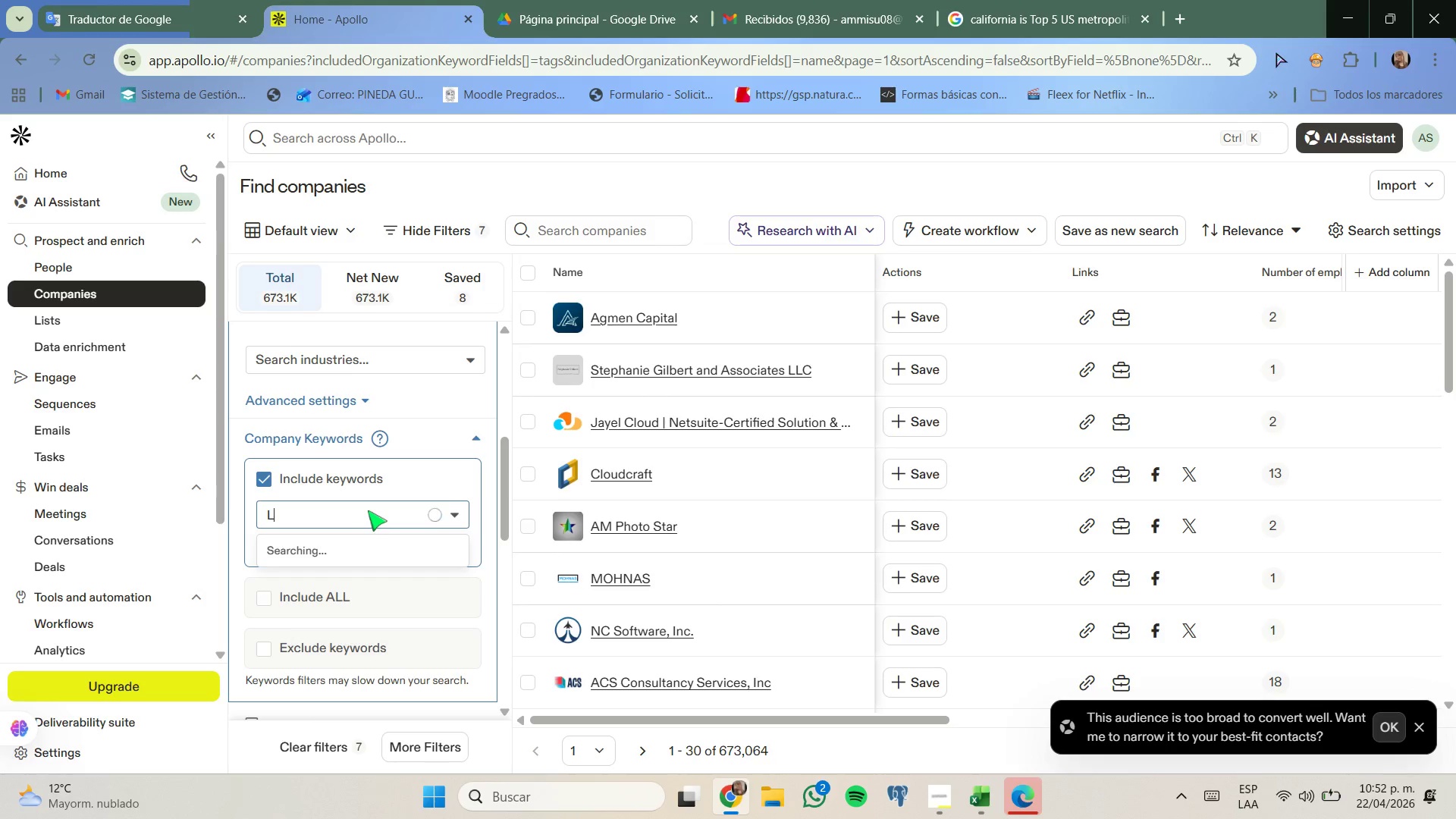 
key(Backspace)
 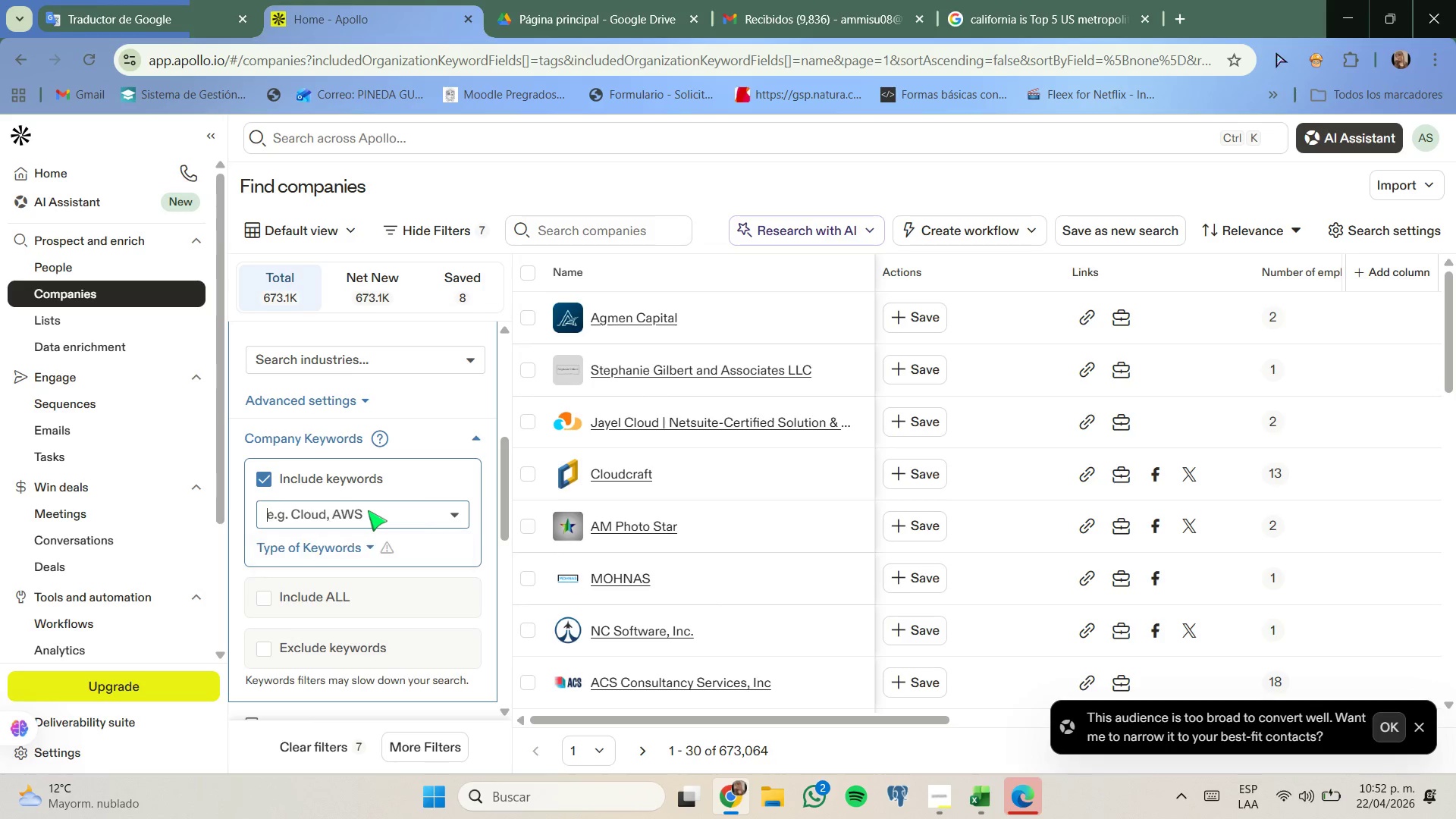 
key(Control+ControlLeft)
 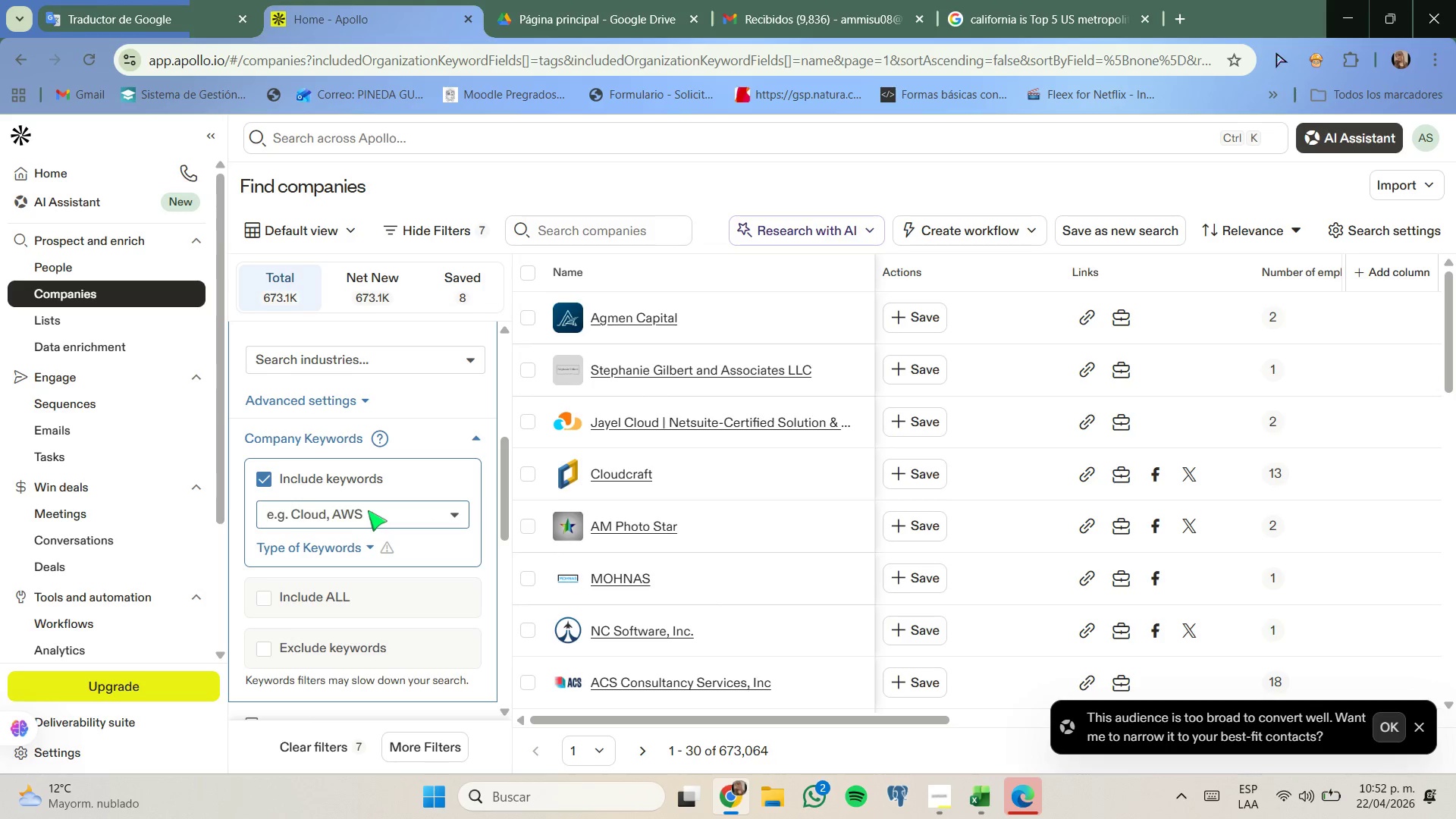 
key(Control+V)
 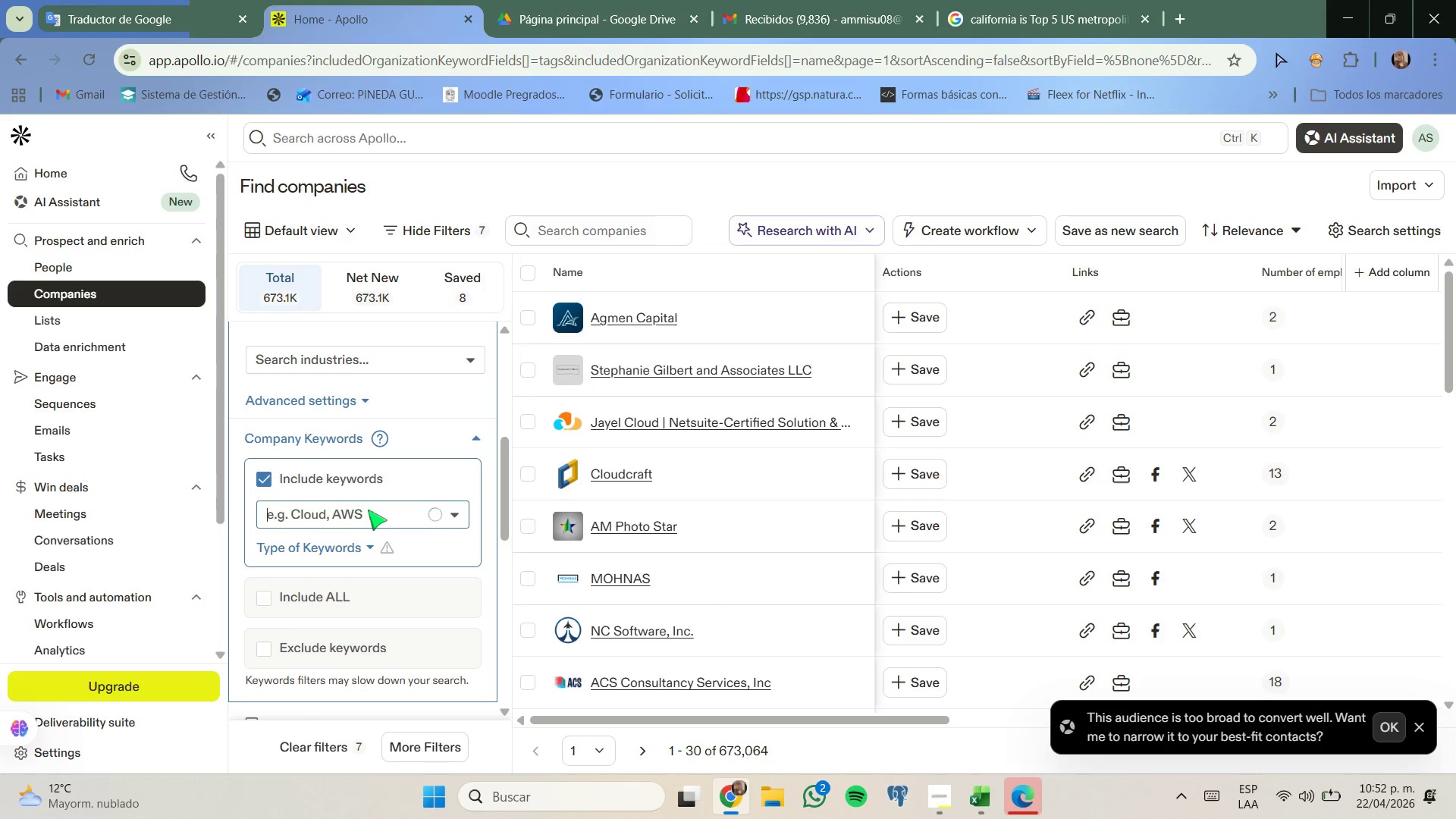 
left_click([369, 510])
 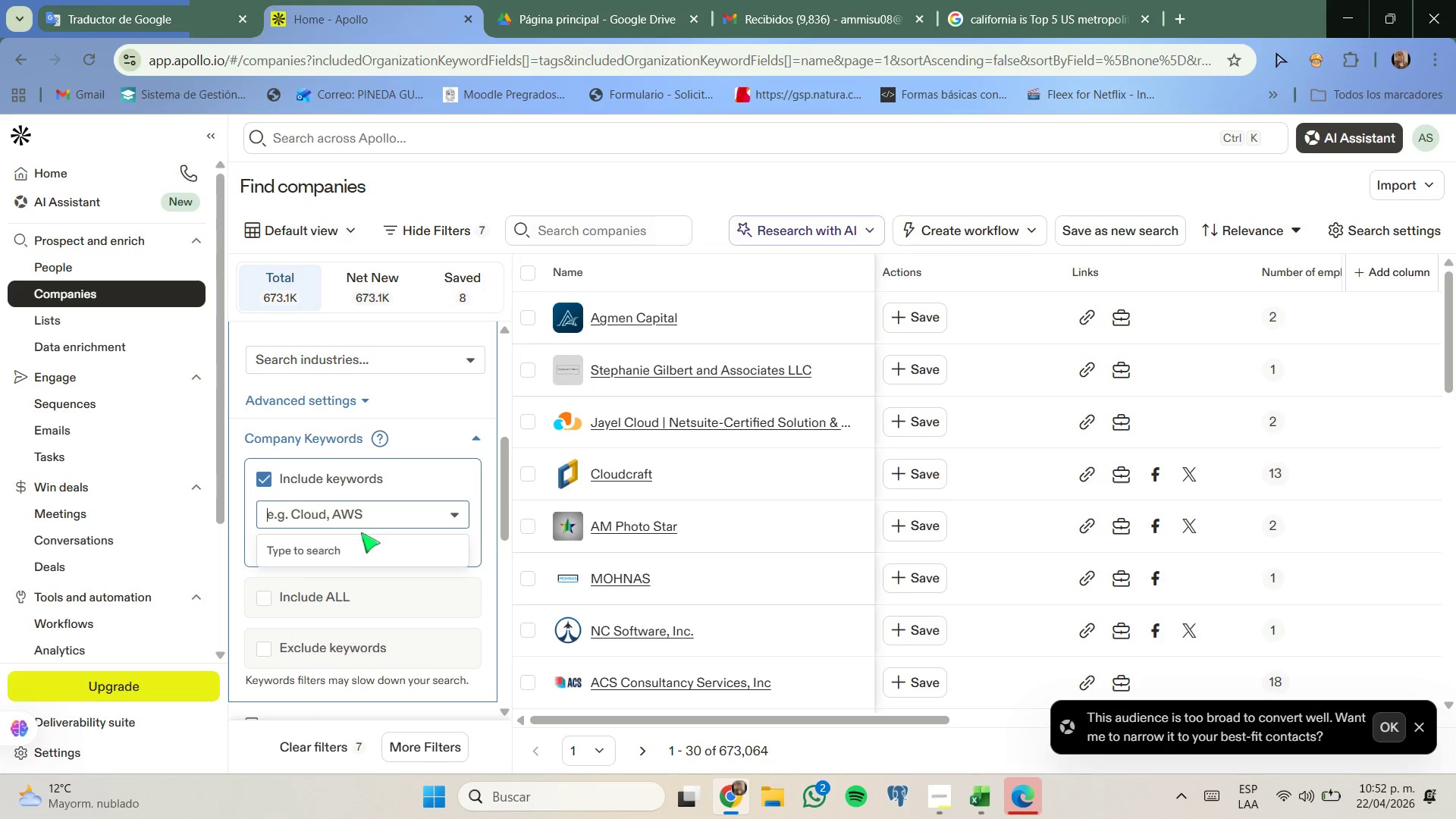 
key(Control+ControlLeft)
 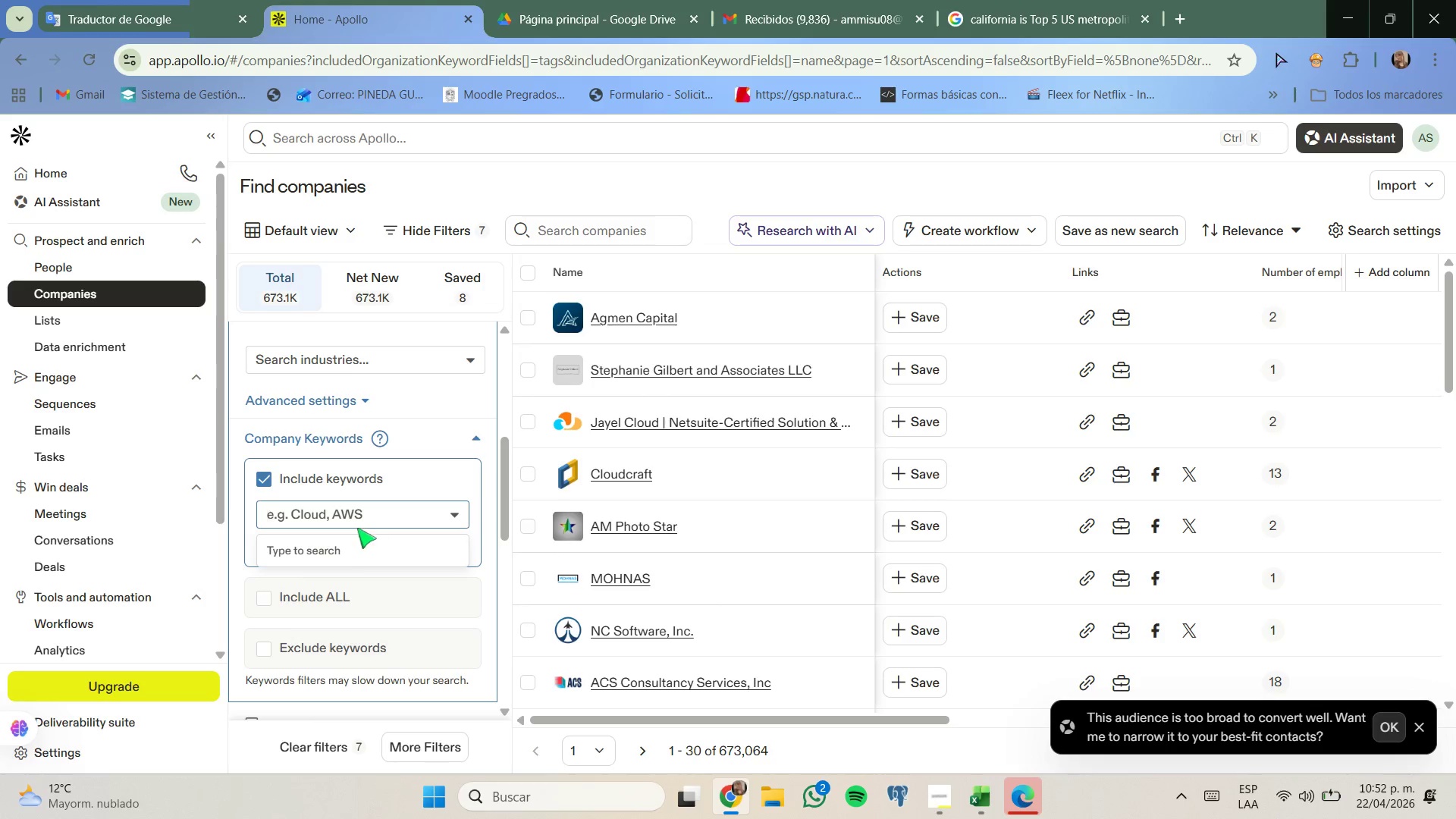 
key(Control+V)
 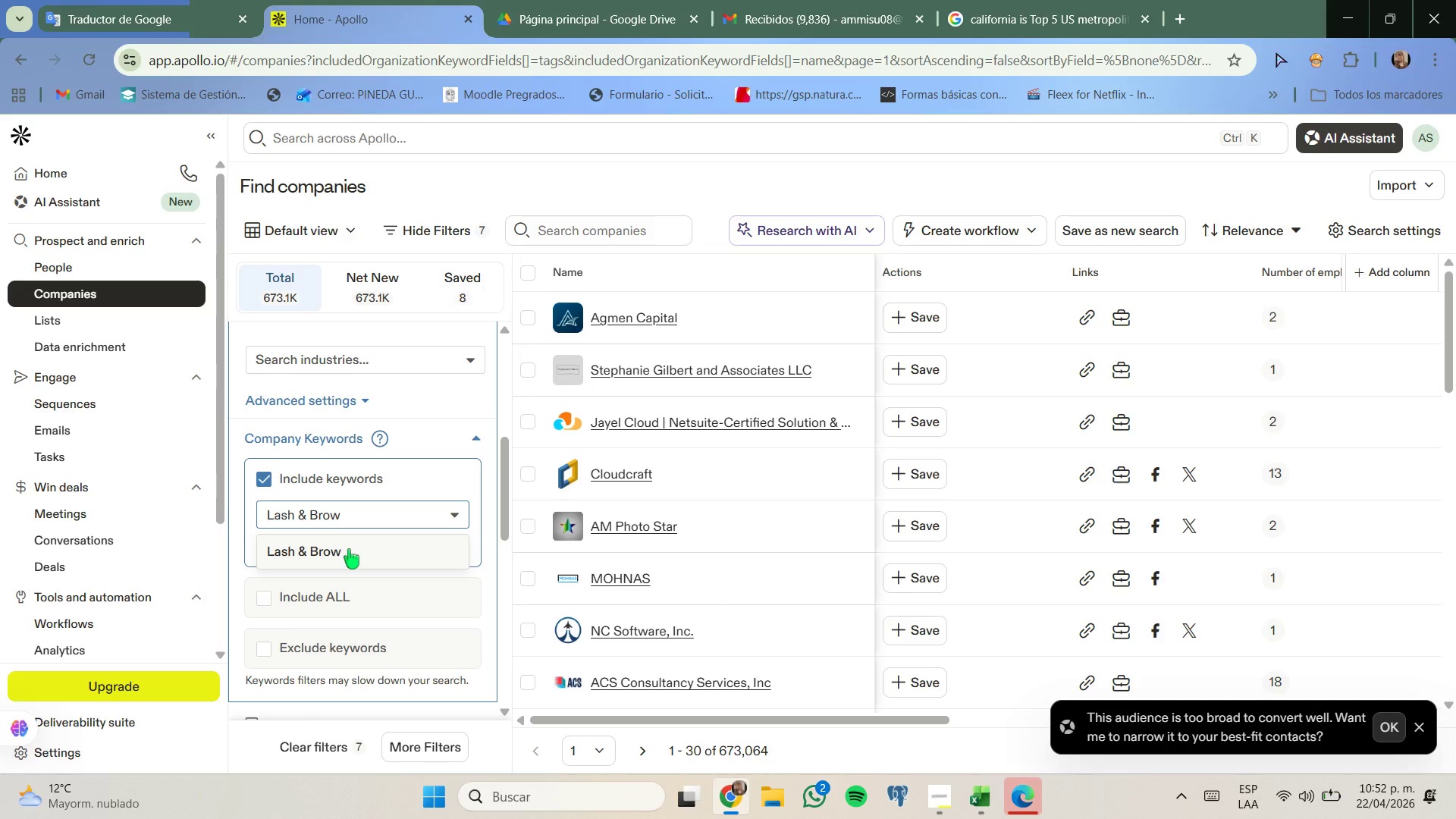 
left_click([347, 551])
 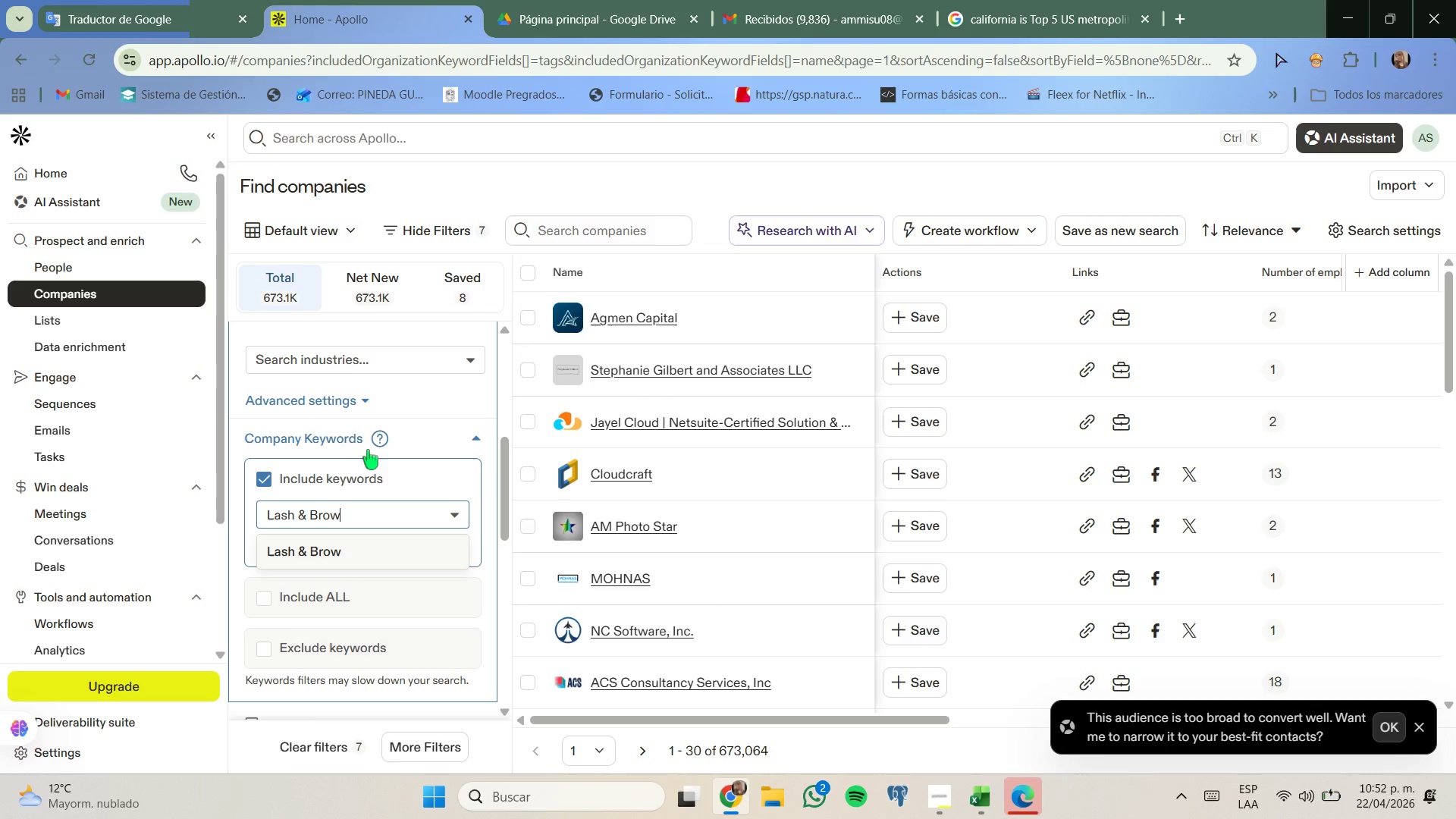 
mouse_move([382, 453])
 